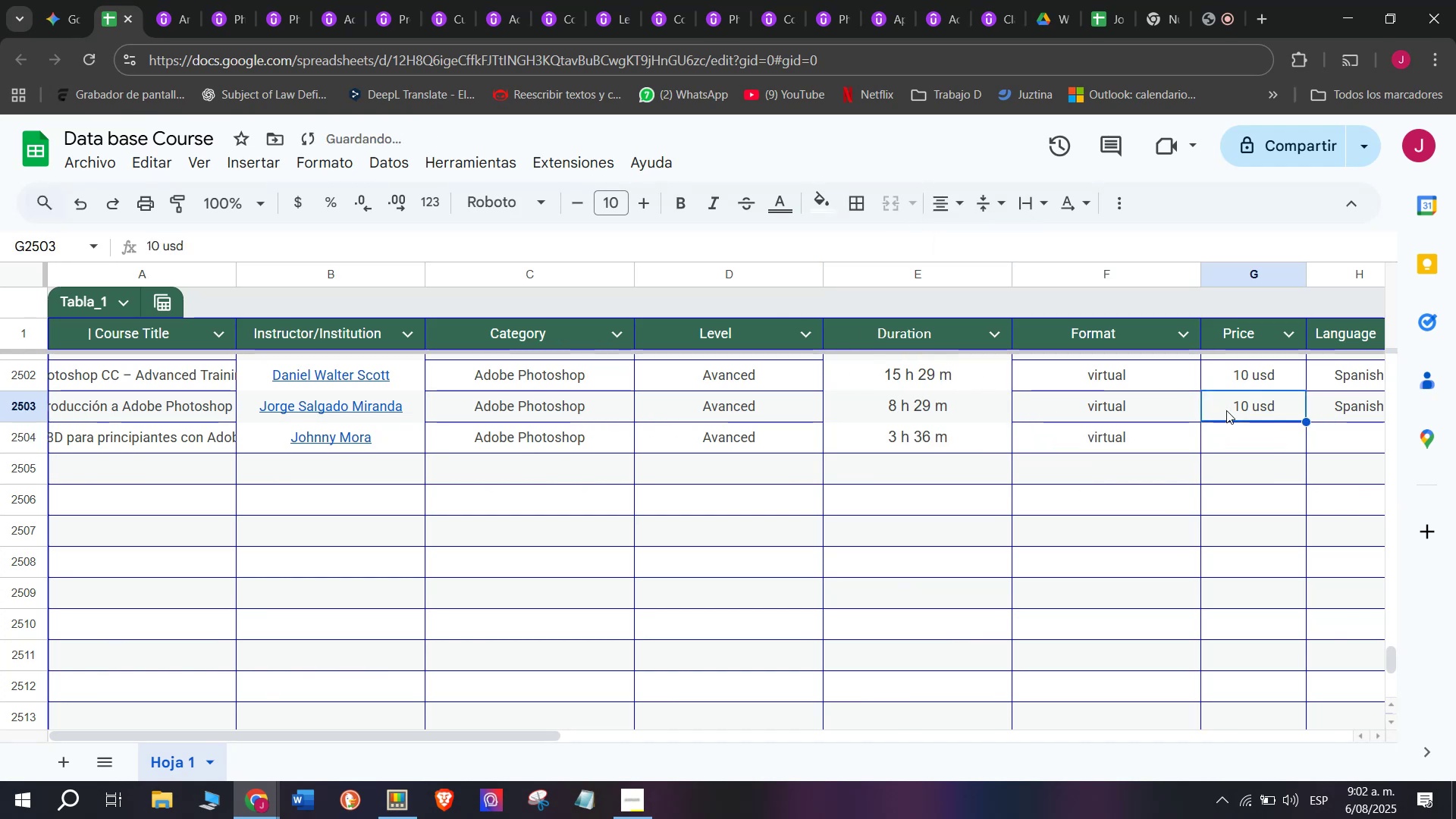 
key(Break)
 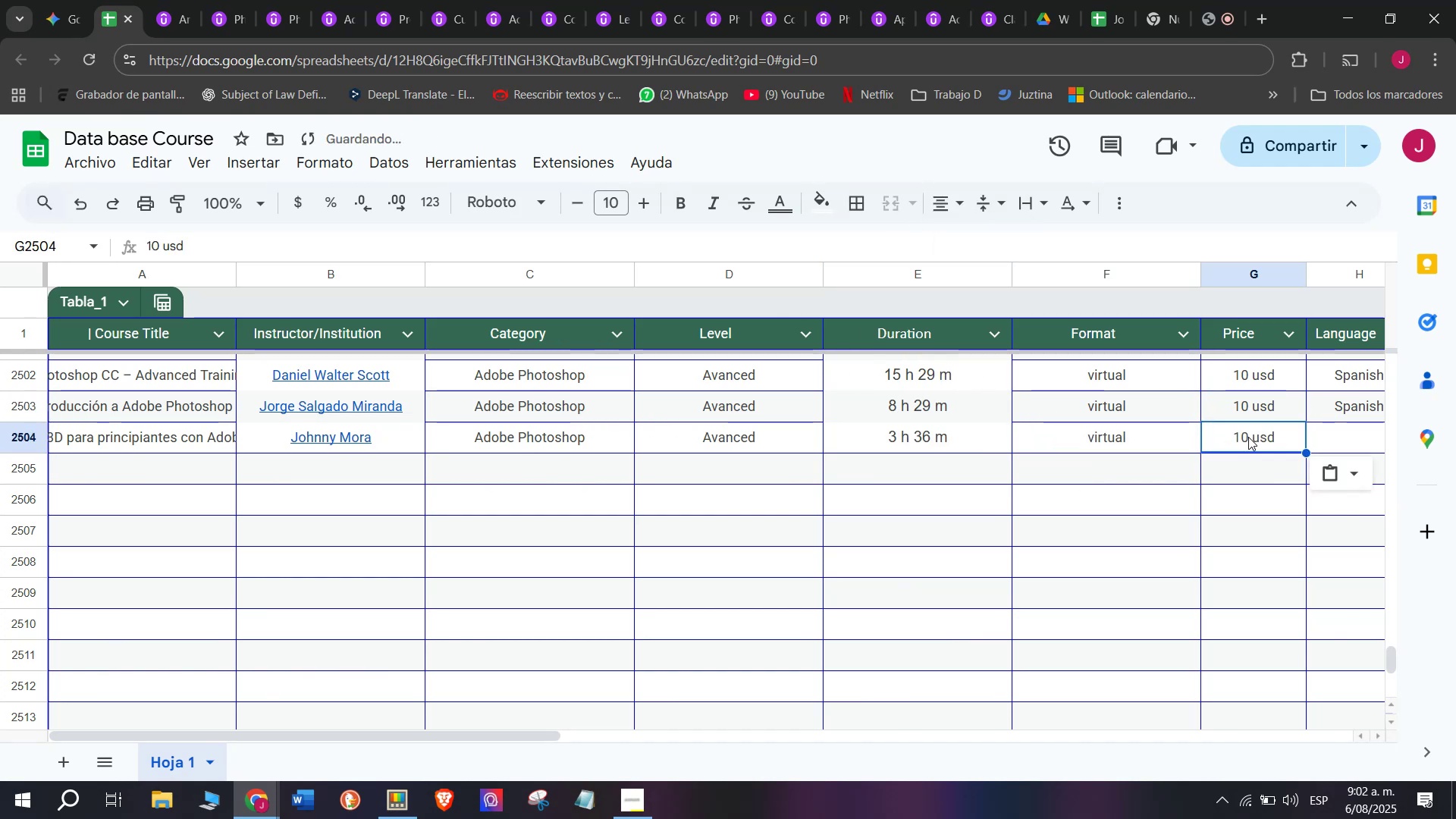 
key(Control+ControlLeft)
 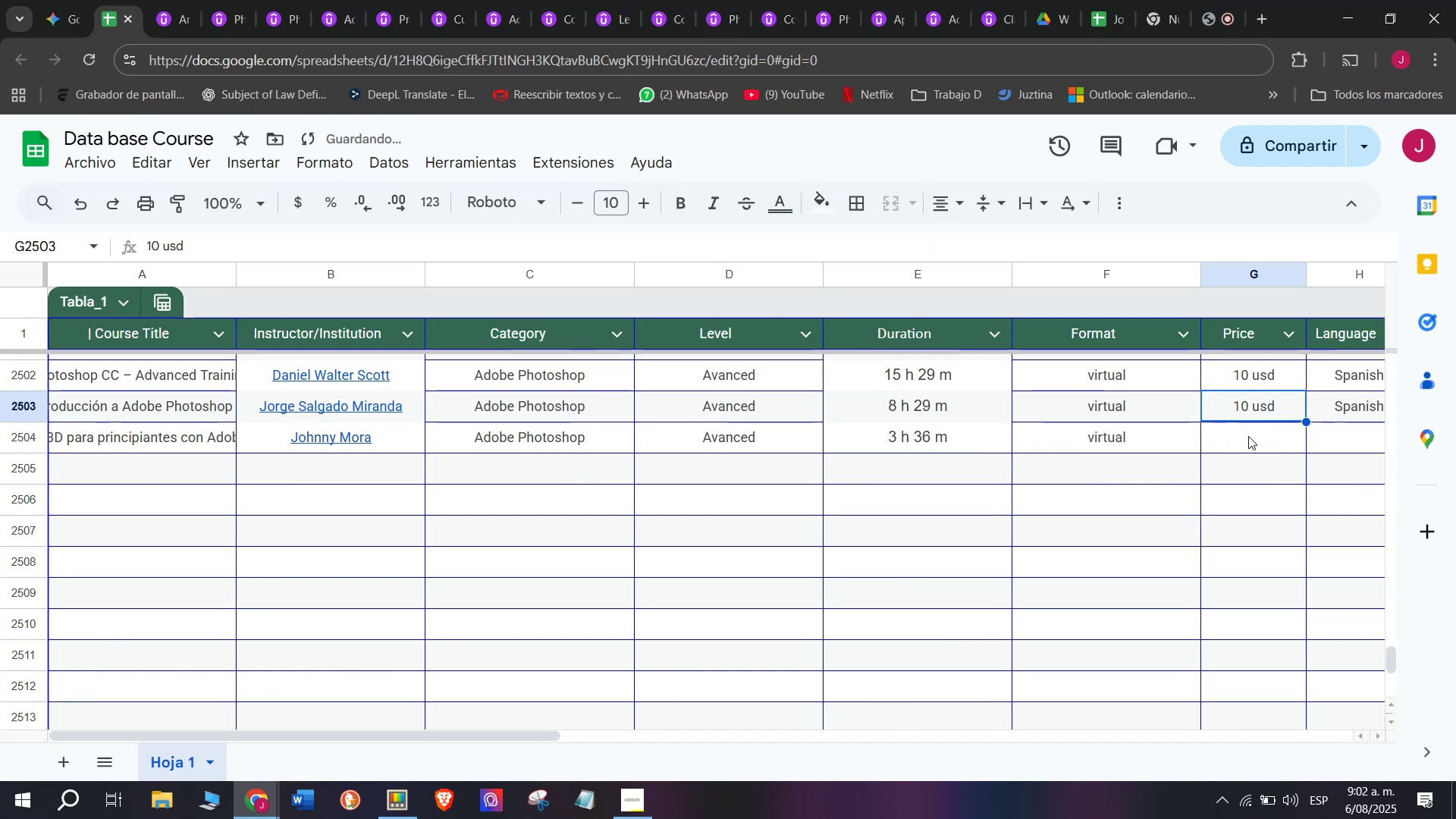 
key(Control+C)
 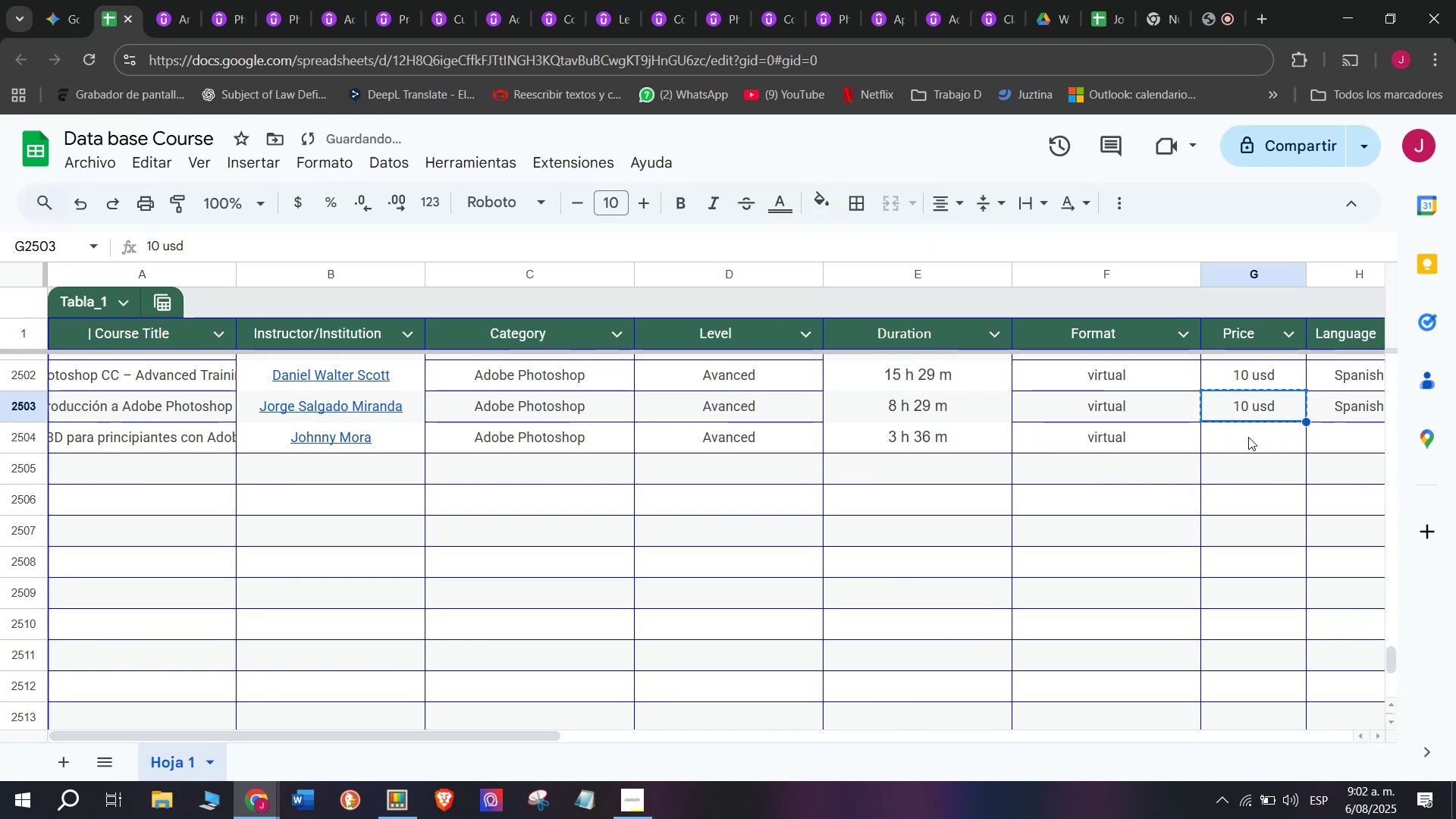 
double_click([1248, 437])
 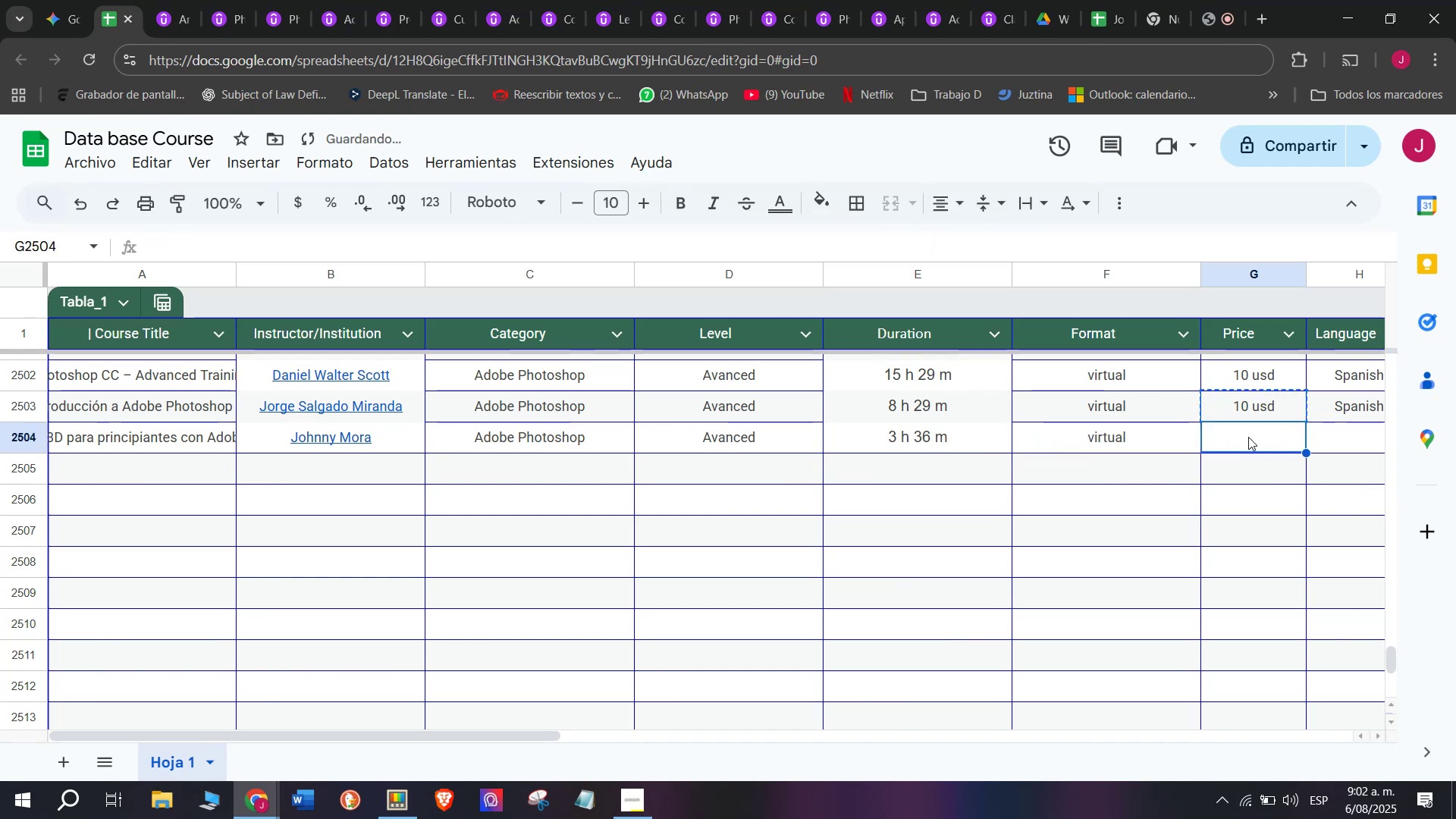 
key(Control+ControlLeft)
 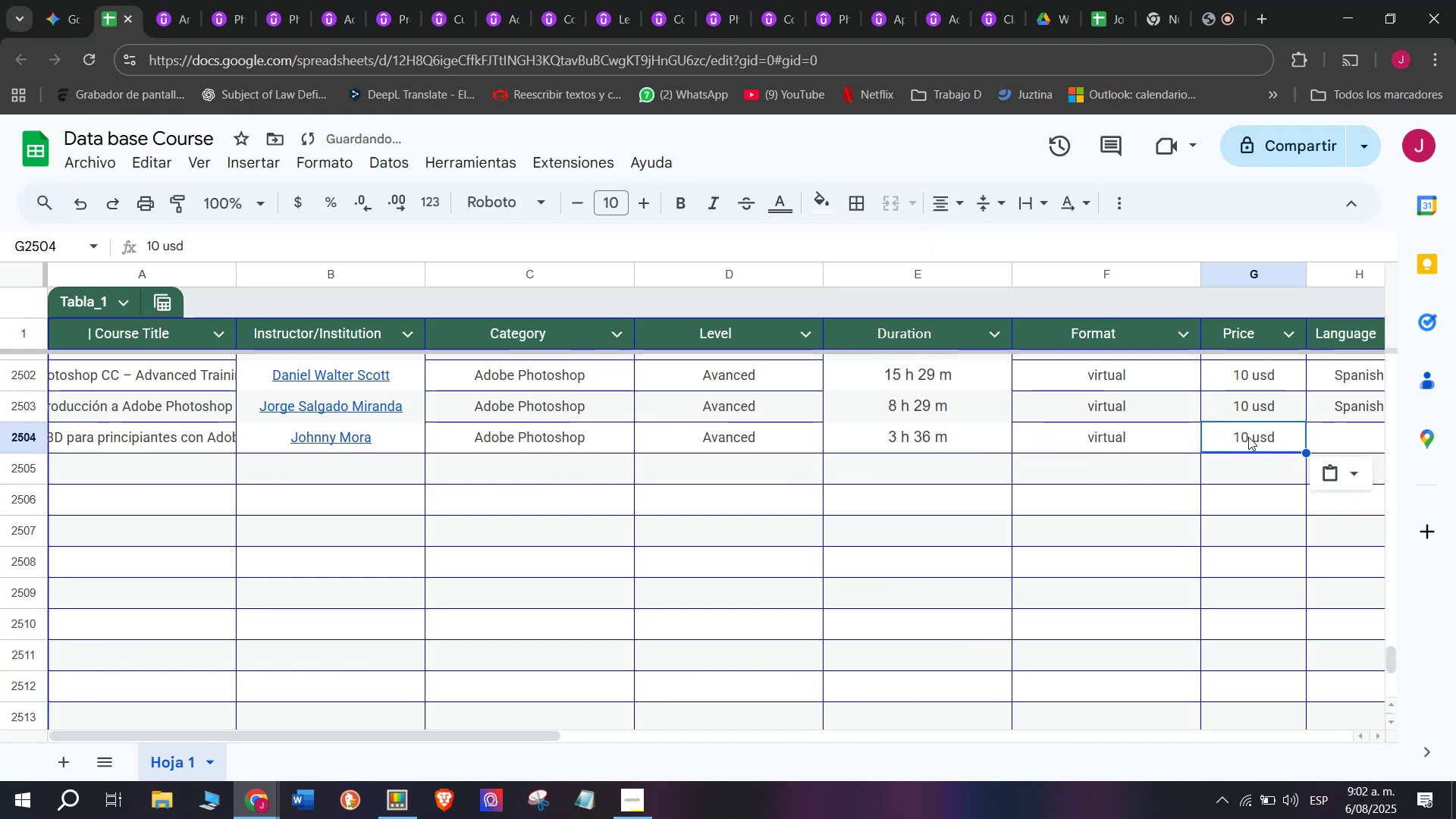 
key(Z)
 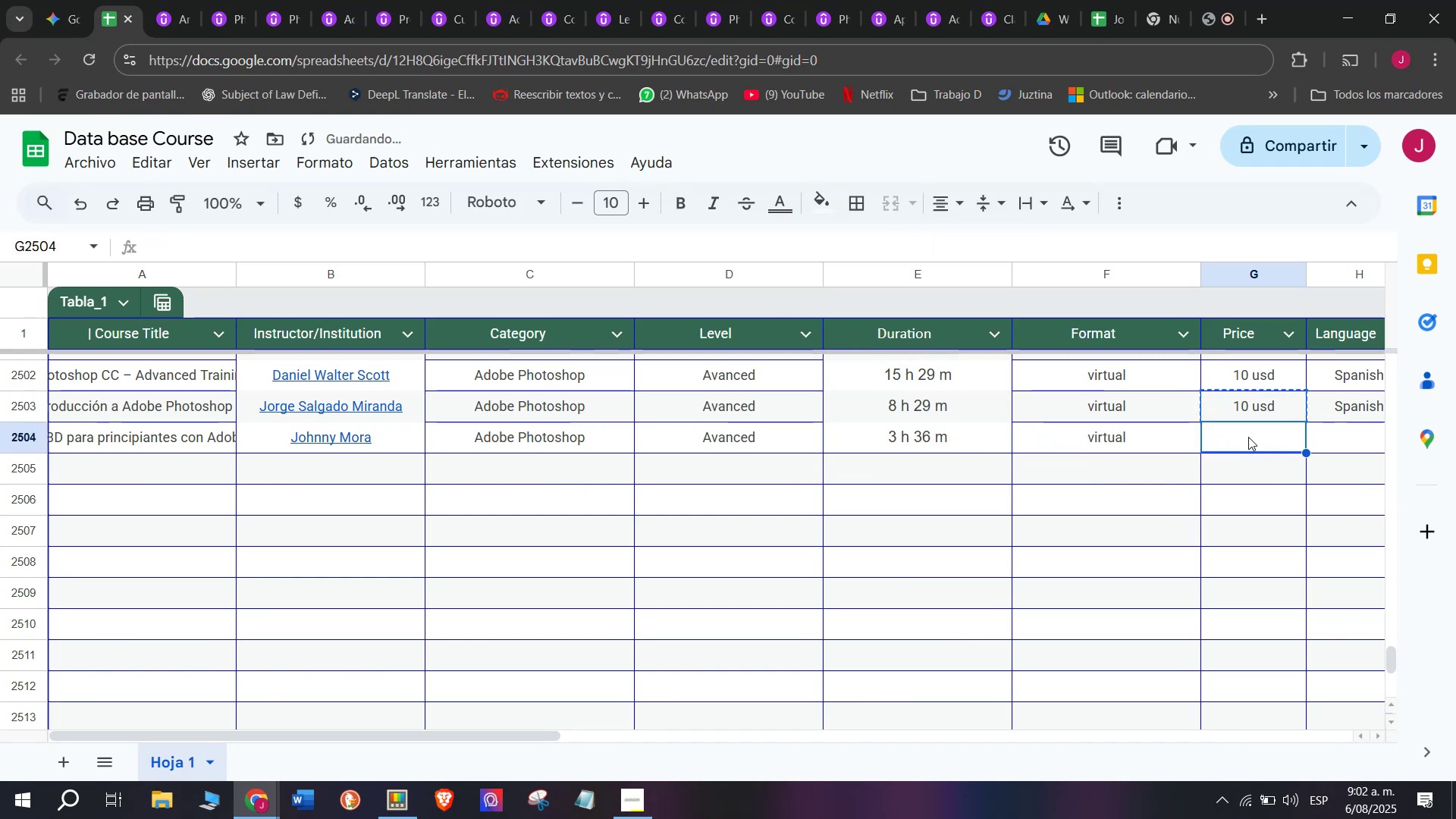 
key(Control+V)
 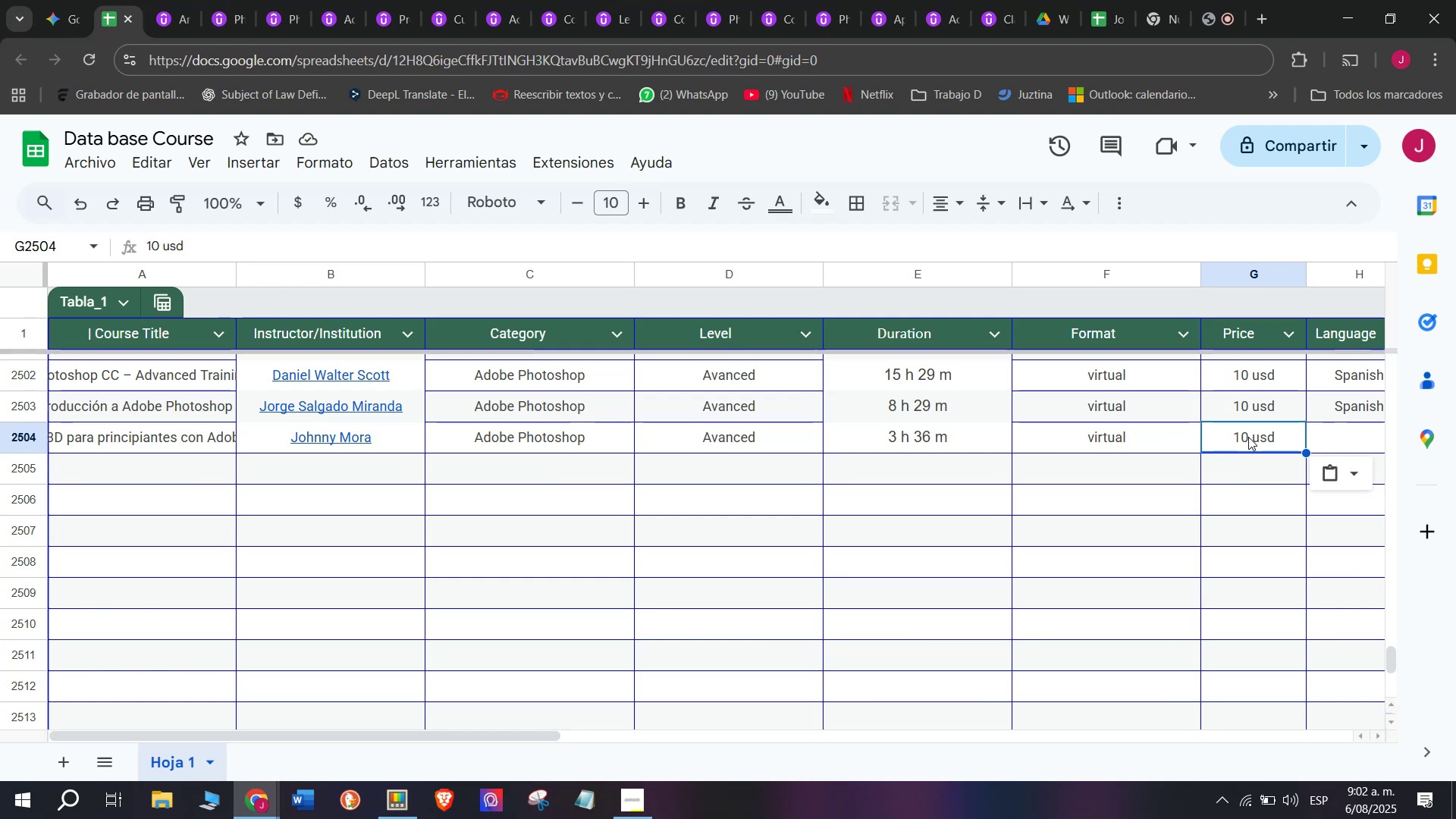 
wait(7.39)
 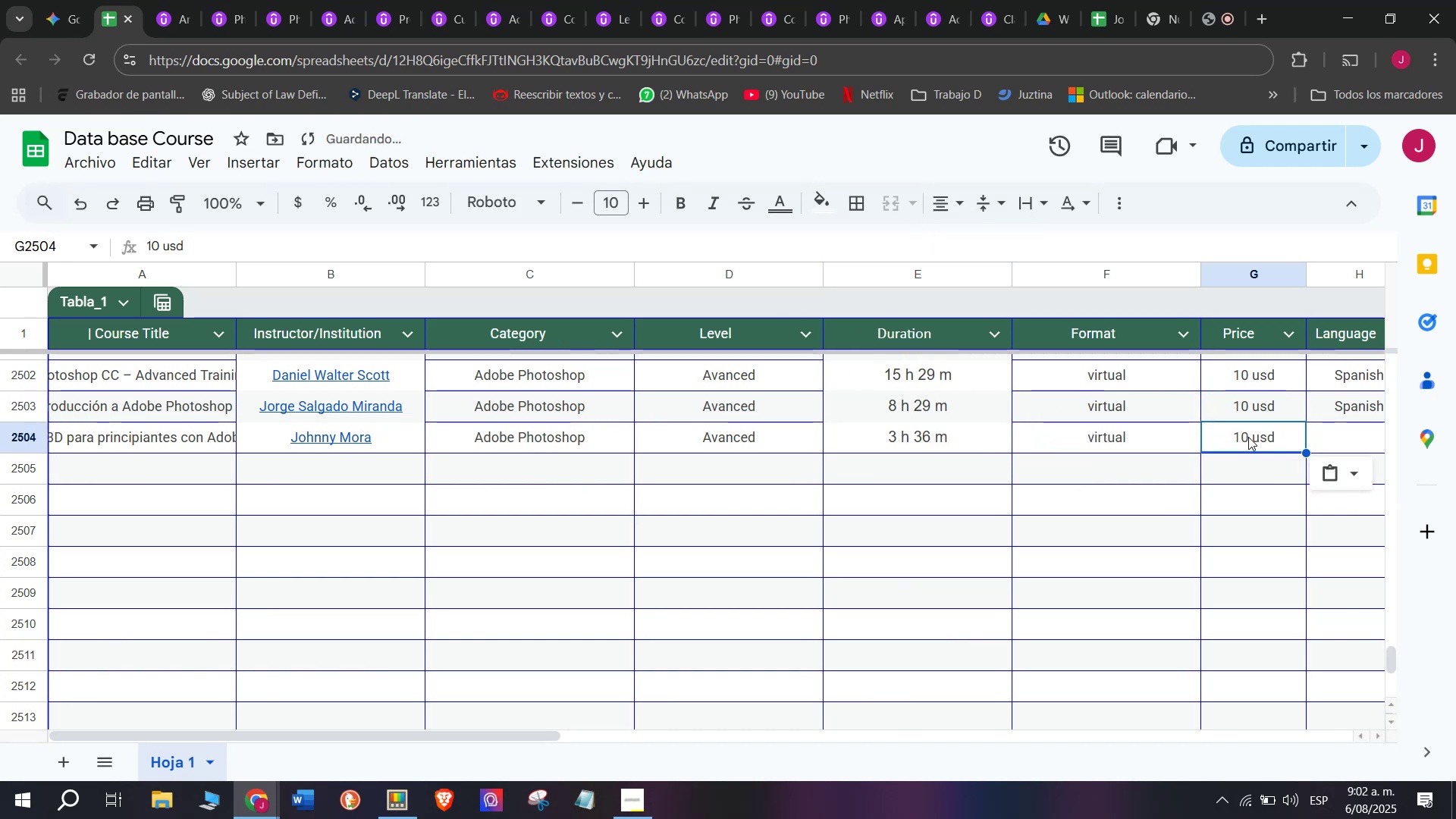 
left_click([155, 0])
 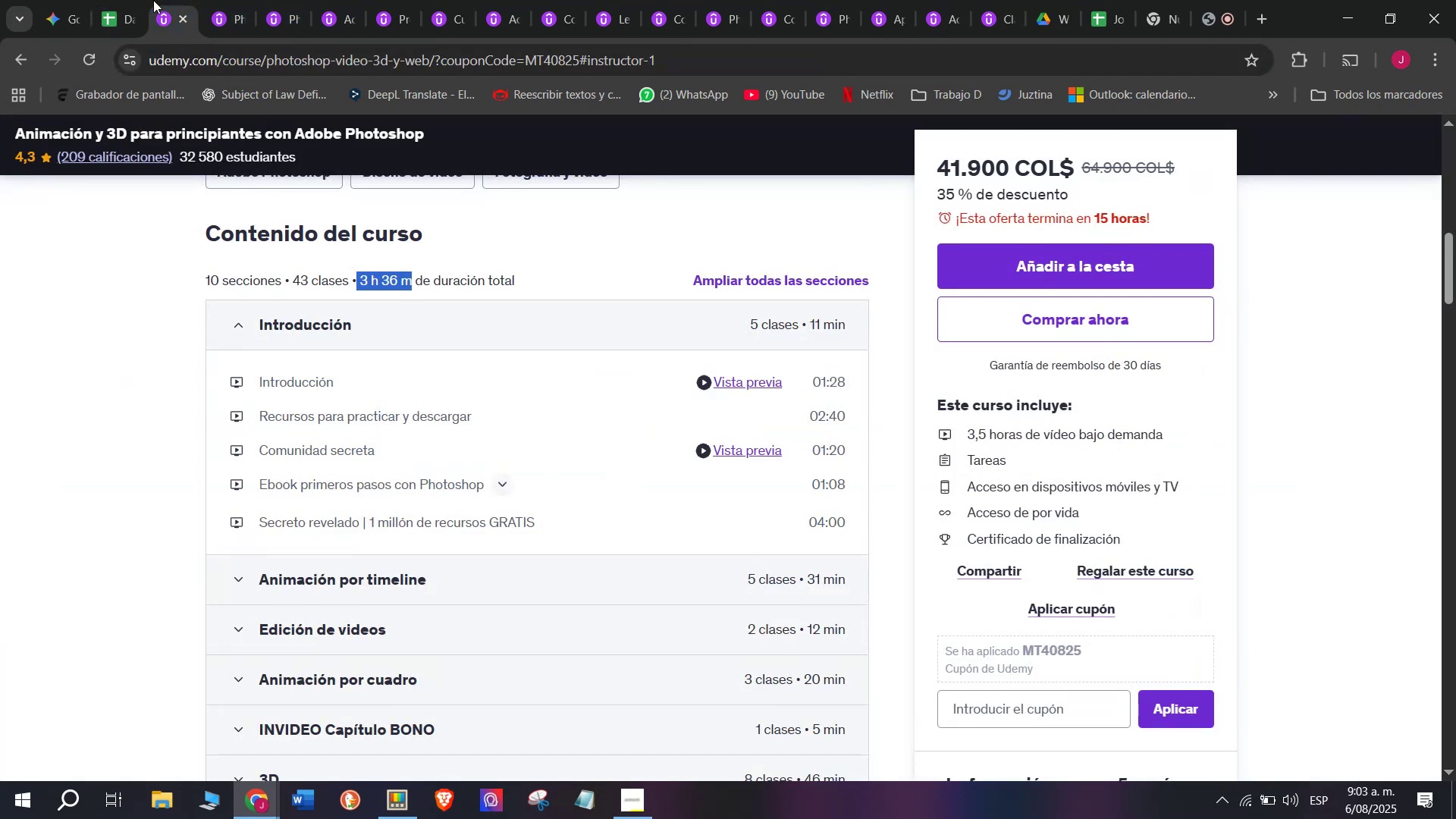 
double_click([120, 0])
 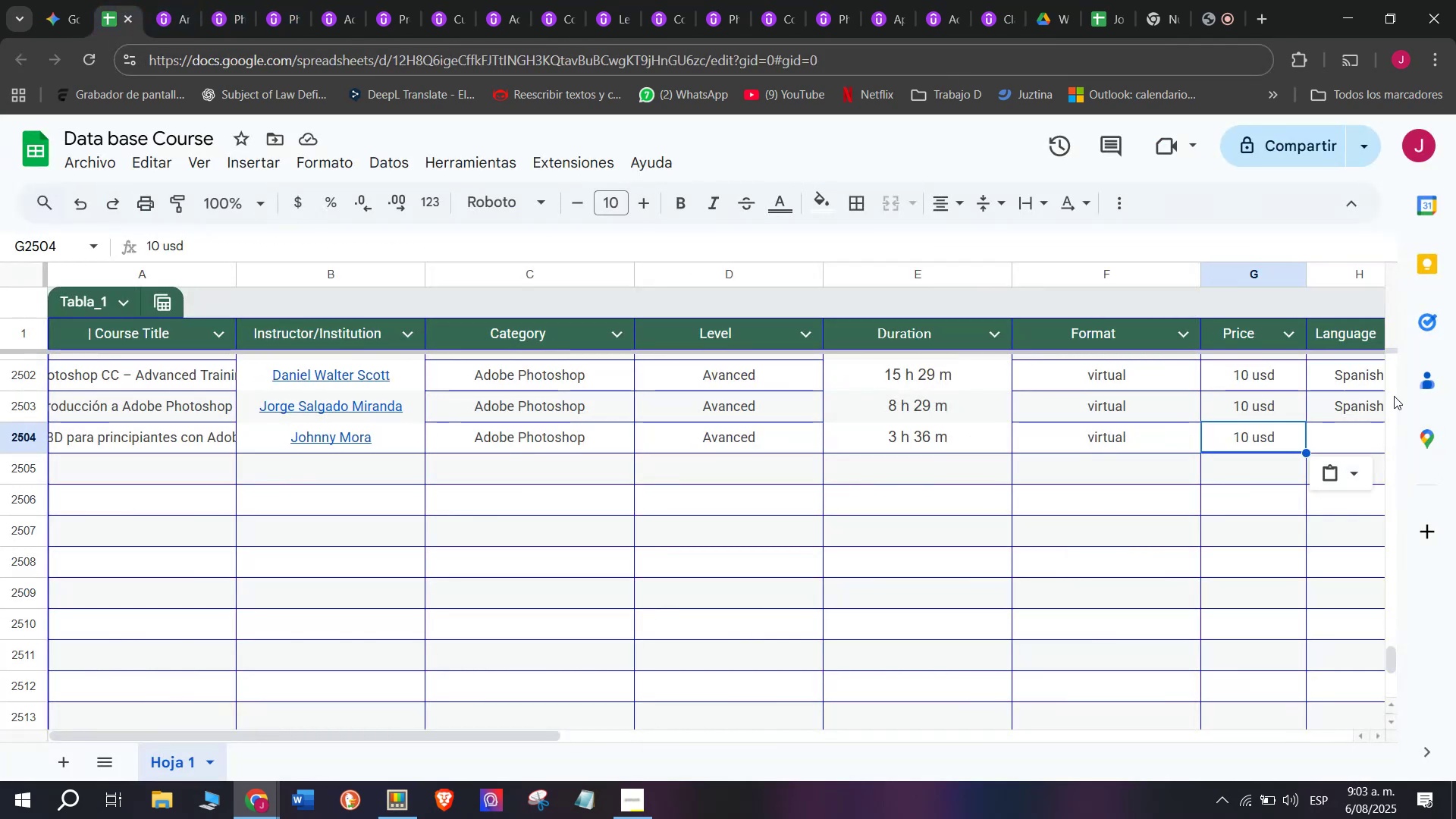 
left_click([1349, 396])
 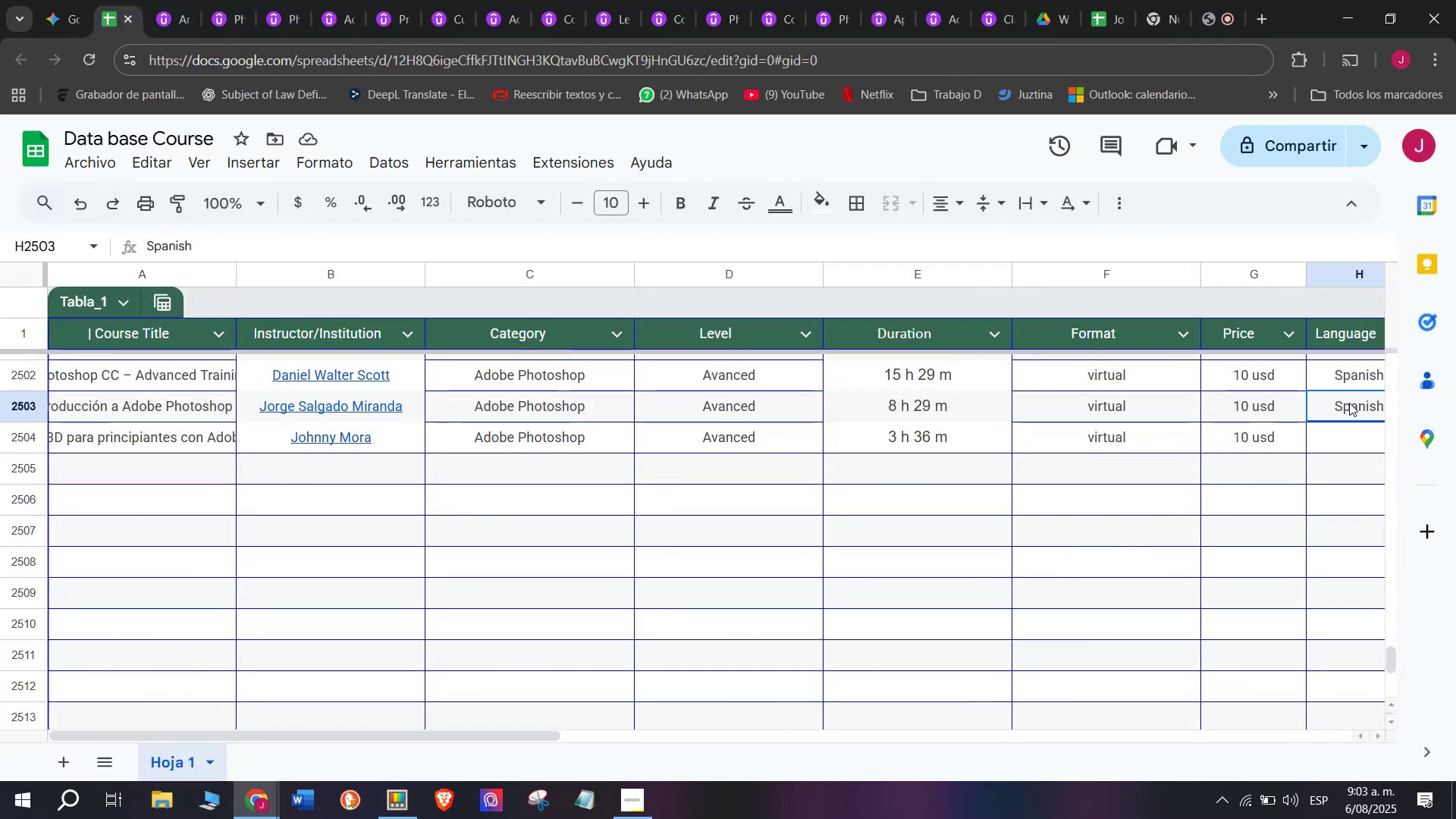 
key(Break)
 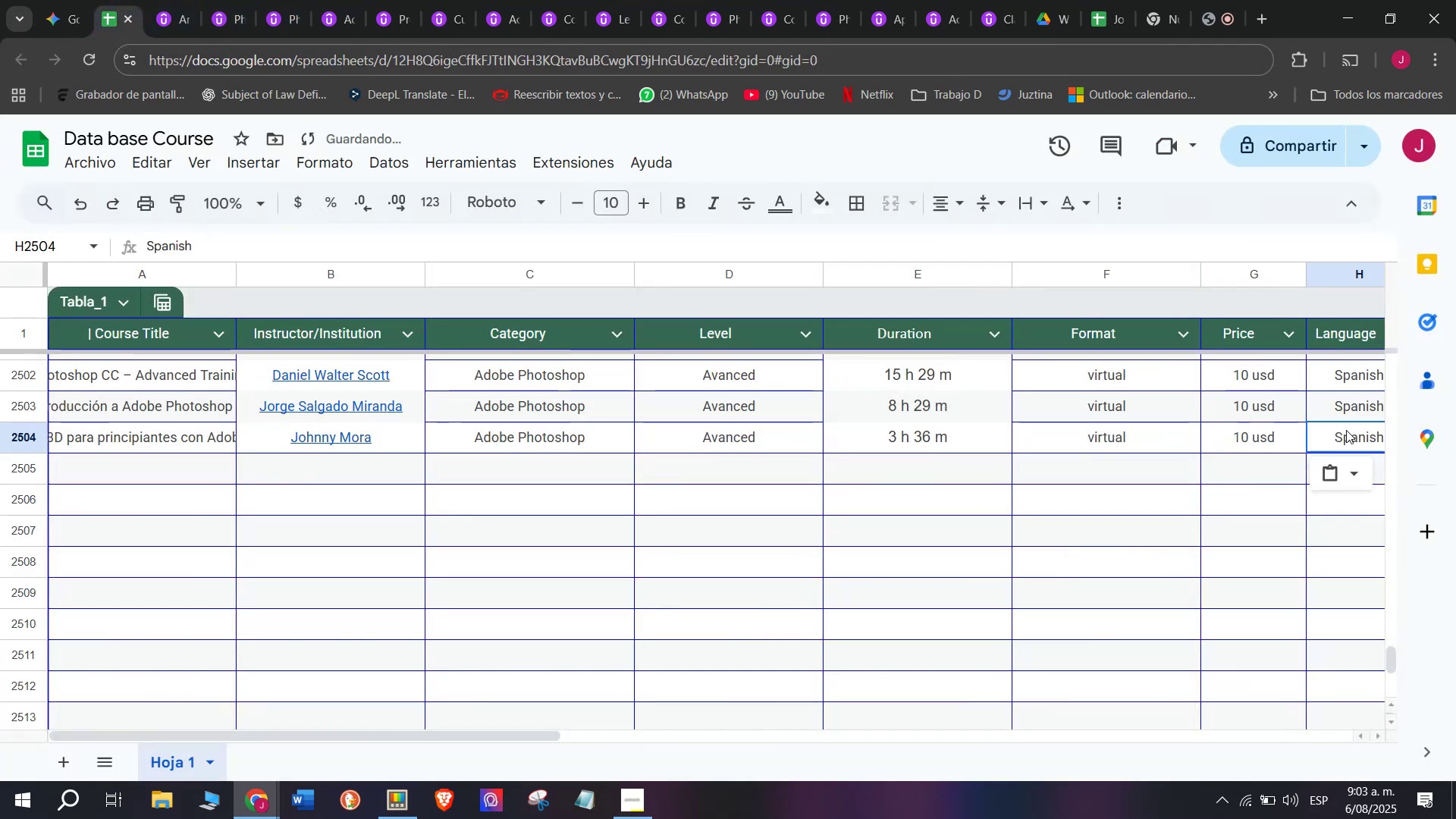 
key(Control+ControlLeft)
 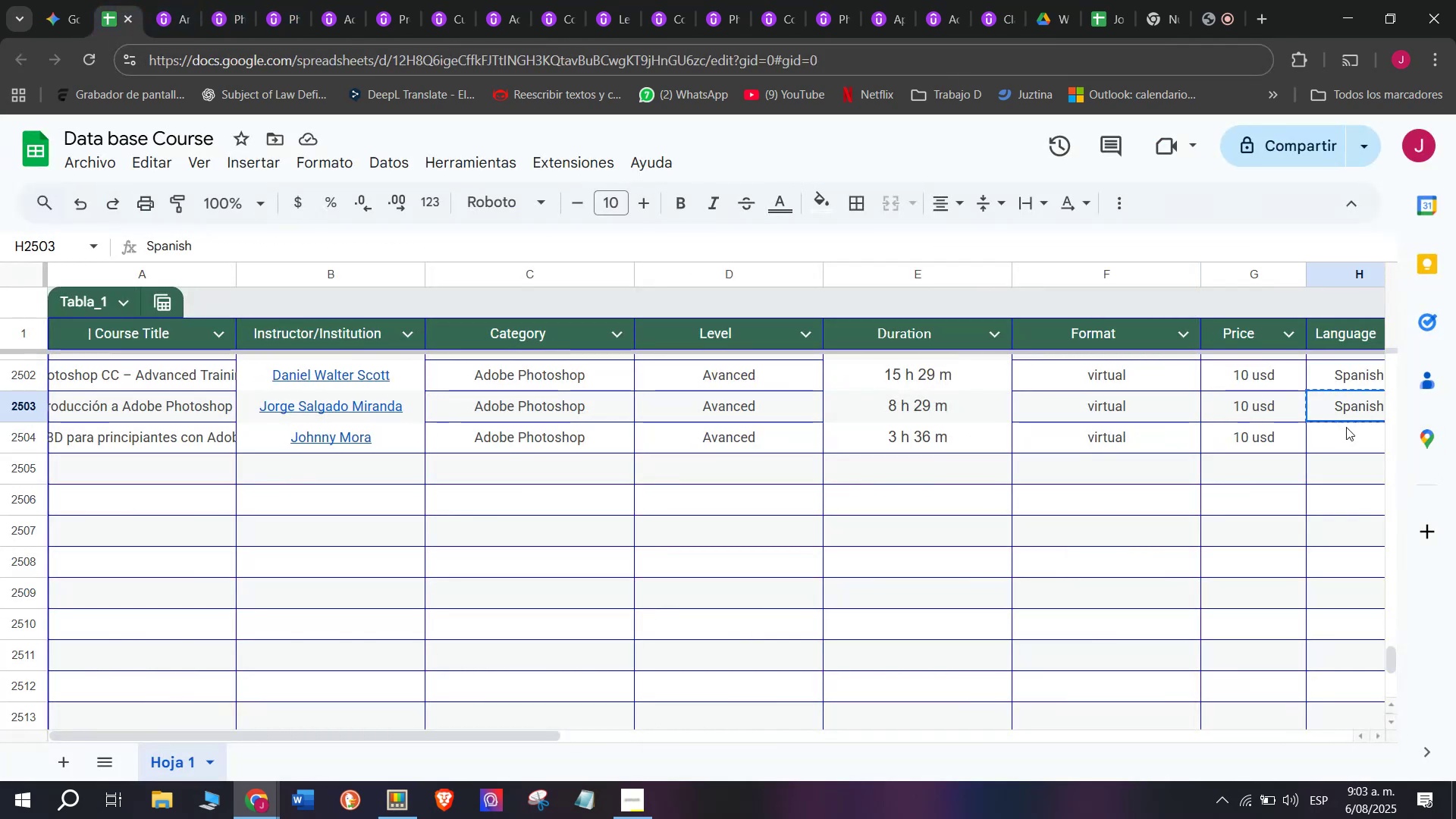 
key(Control+C)
 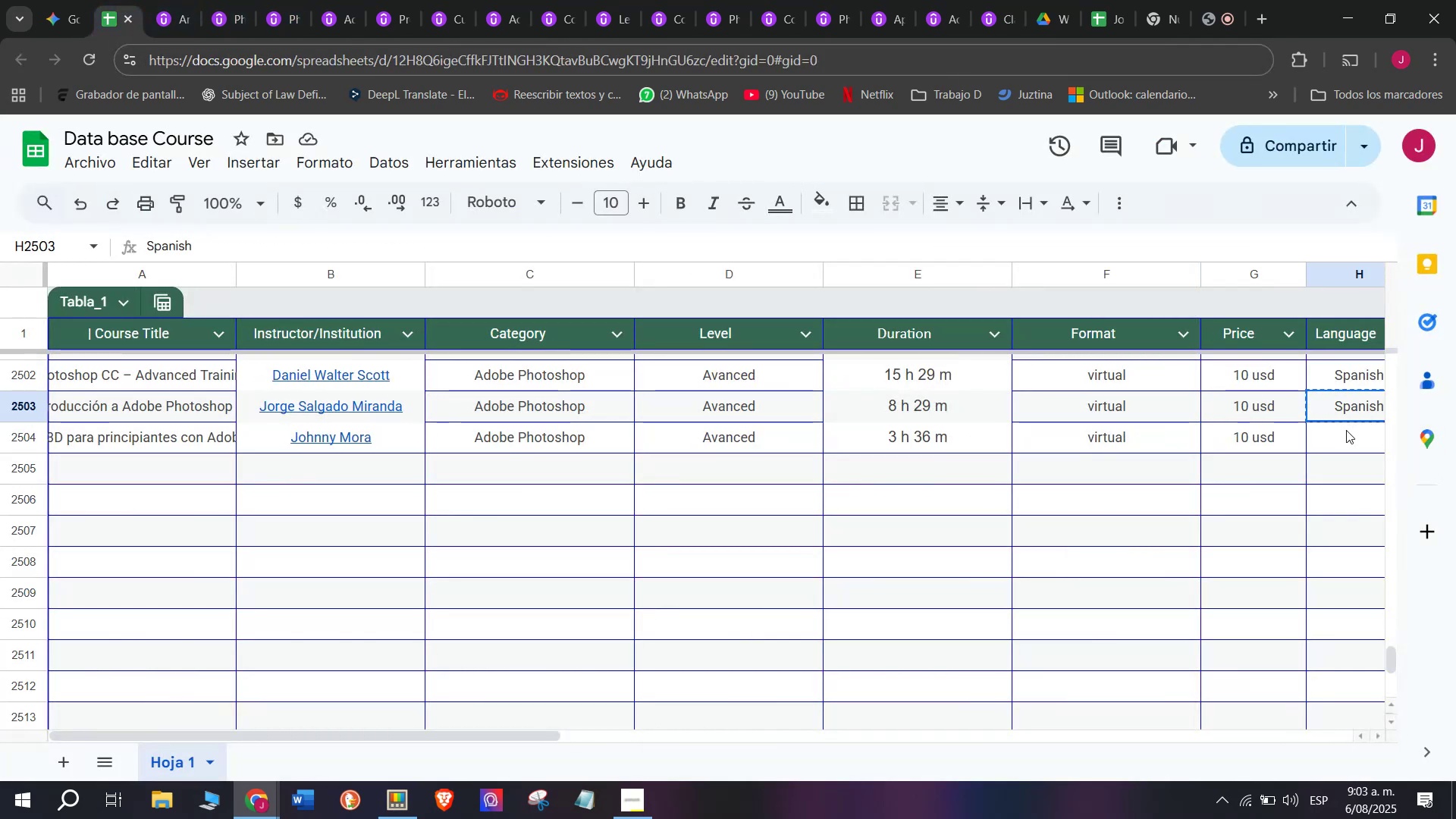 
double_click([1346, 430])
 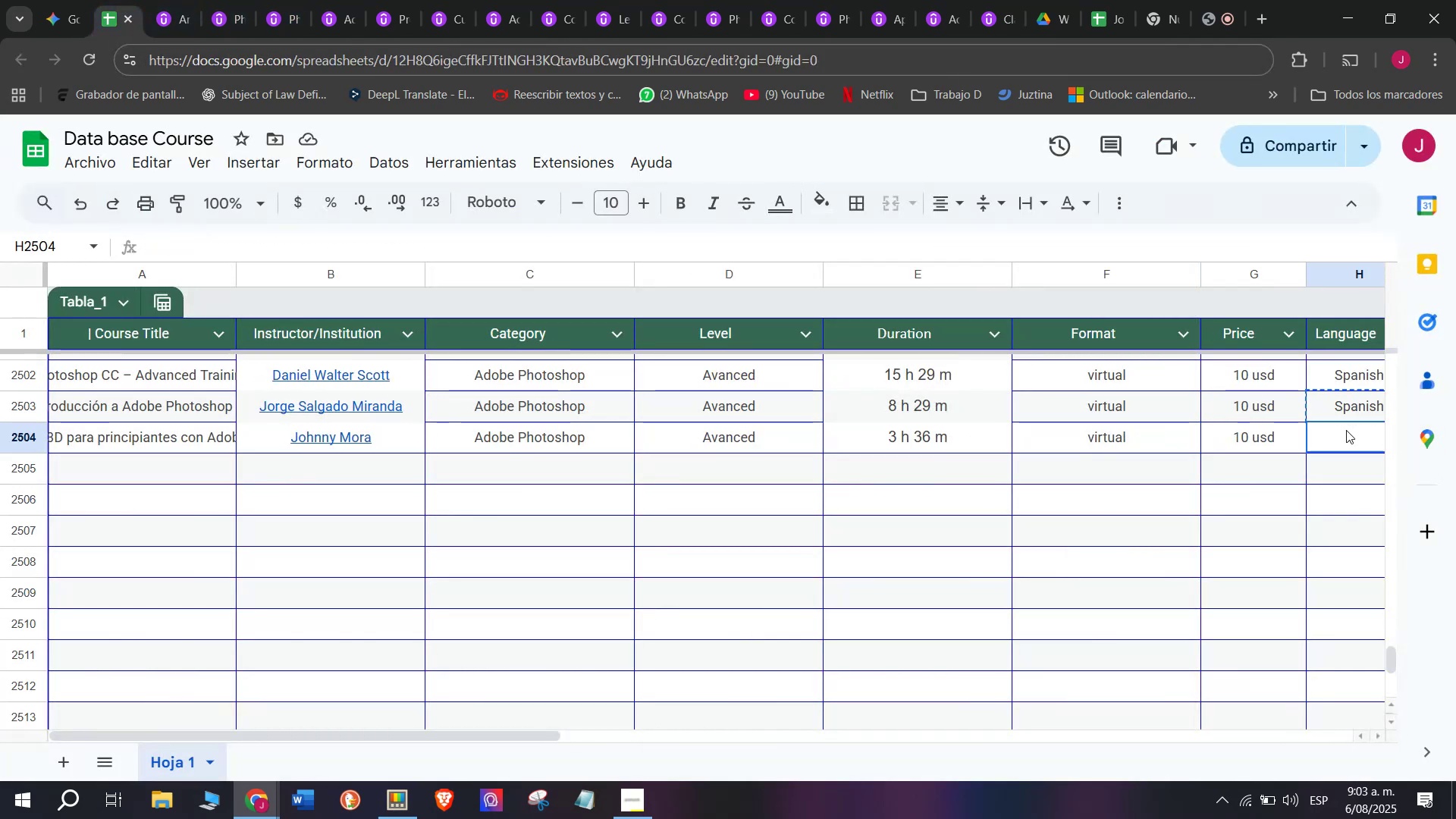 
key(Control+ControlLeft)
 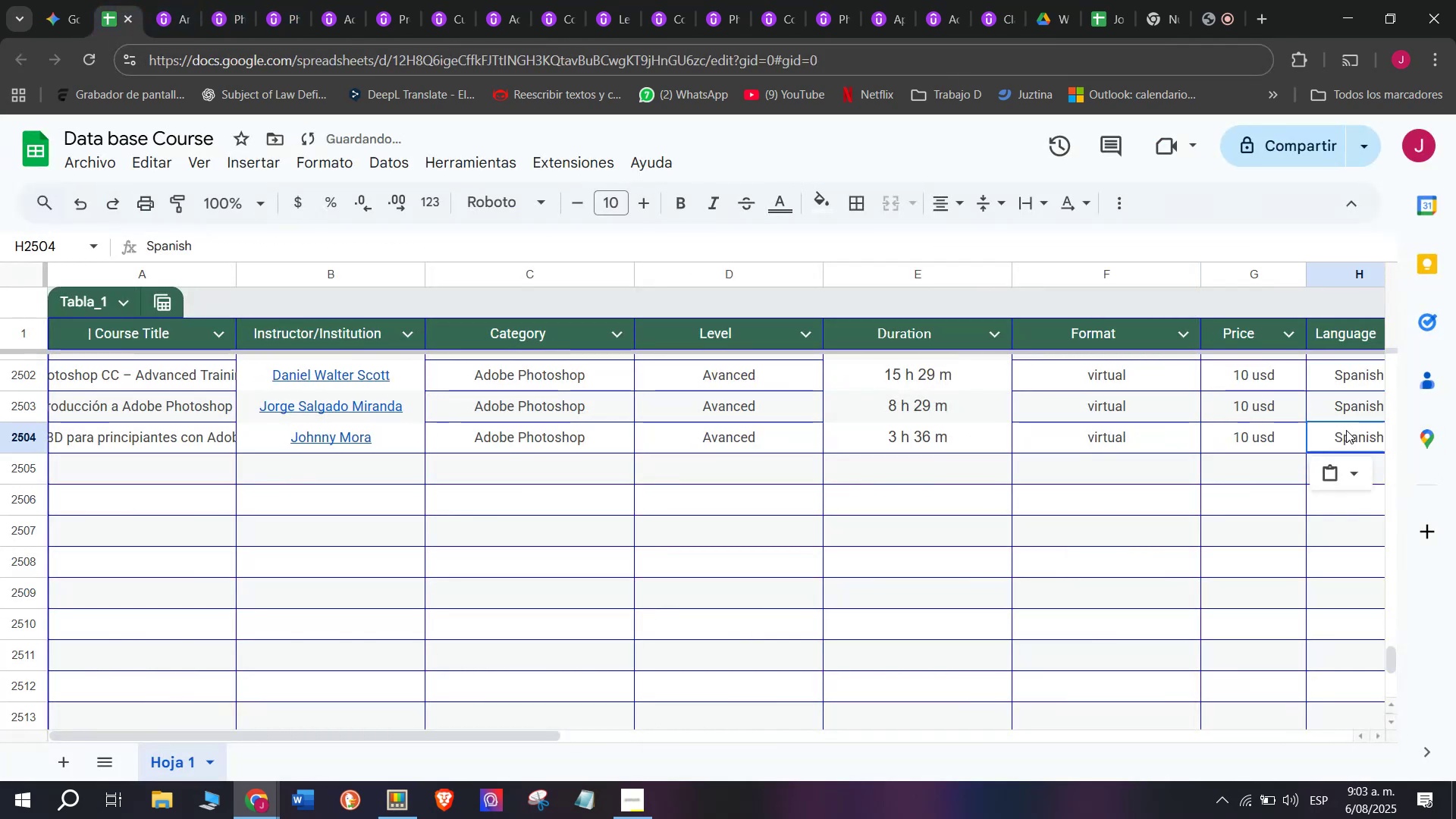 
key(Z)
 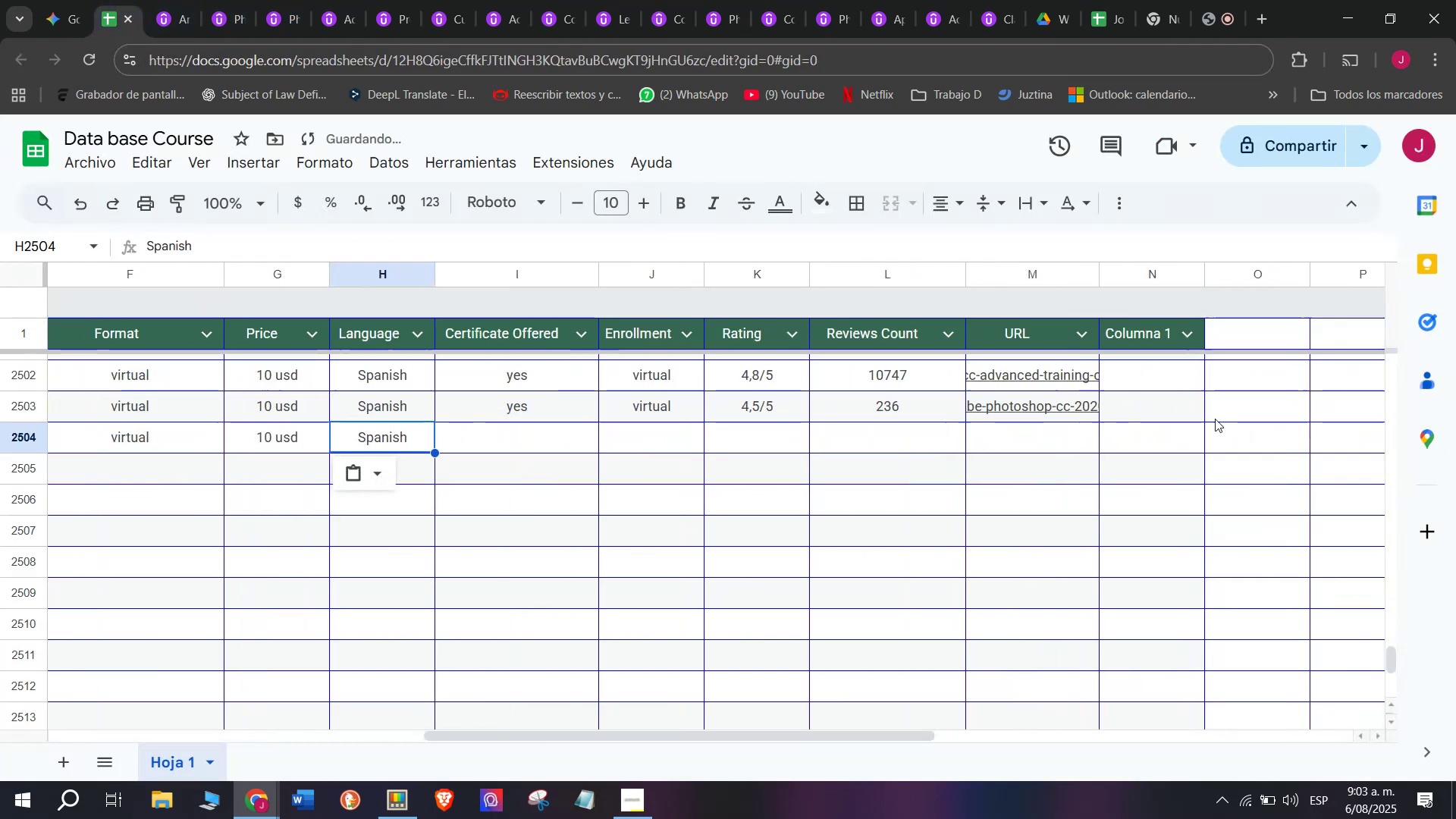 
key(Control+V)
 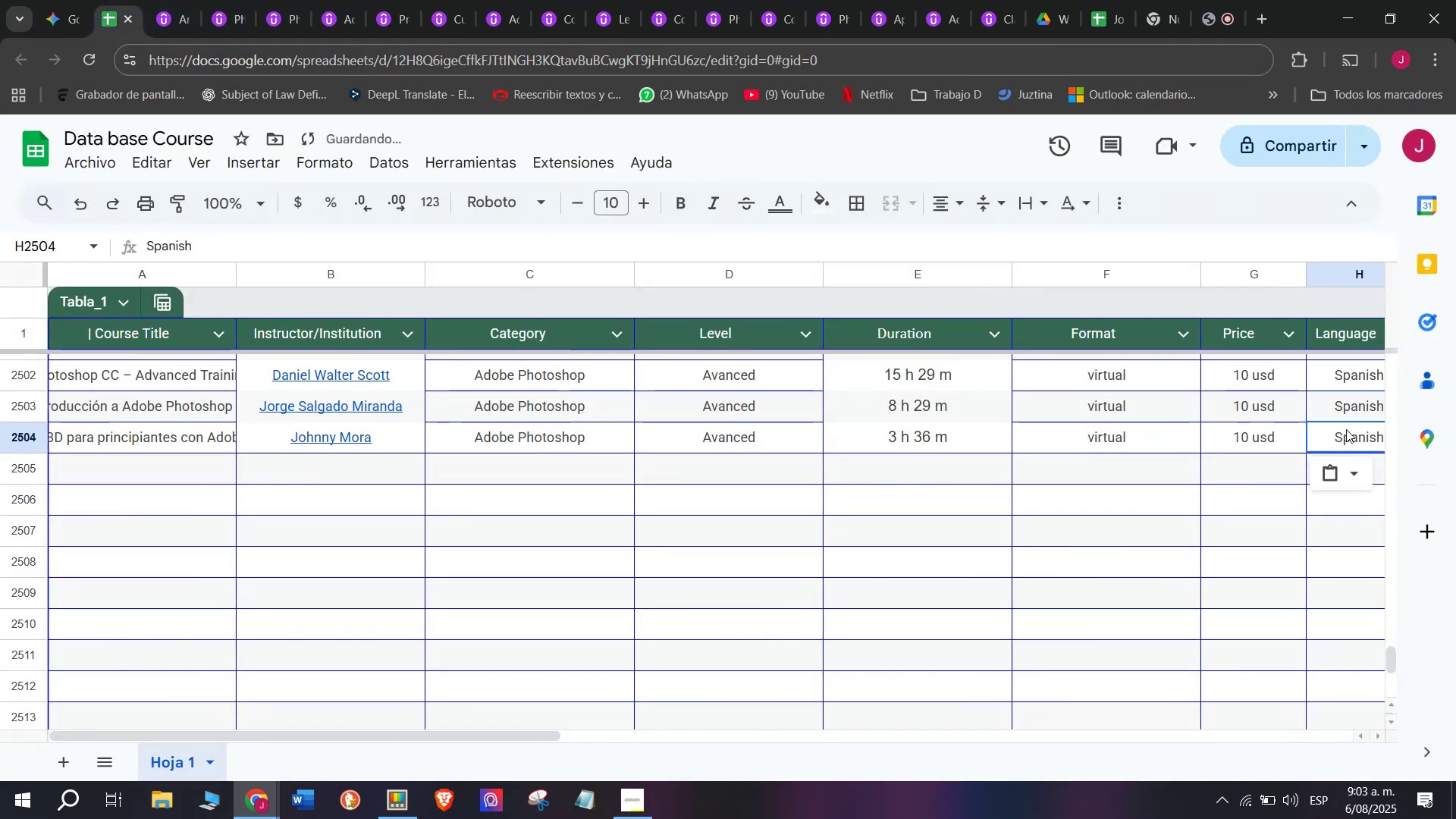 
scroll: coordinate [265, 444], scroll_direction: down, amount: 3.0
 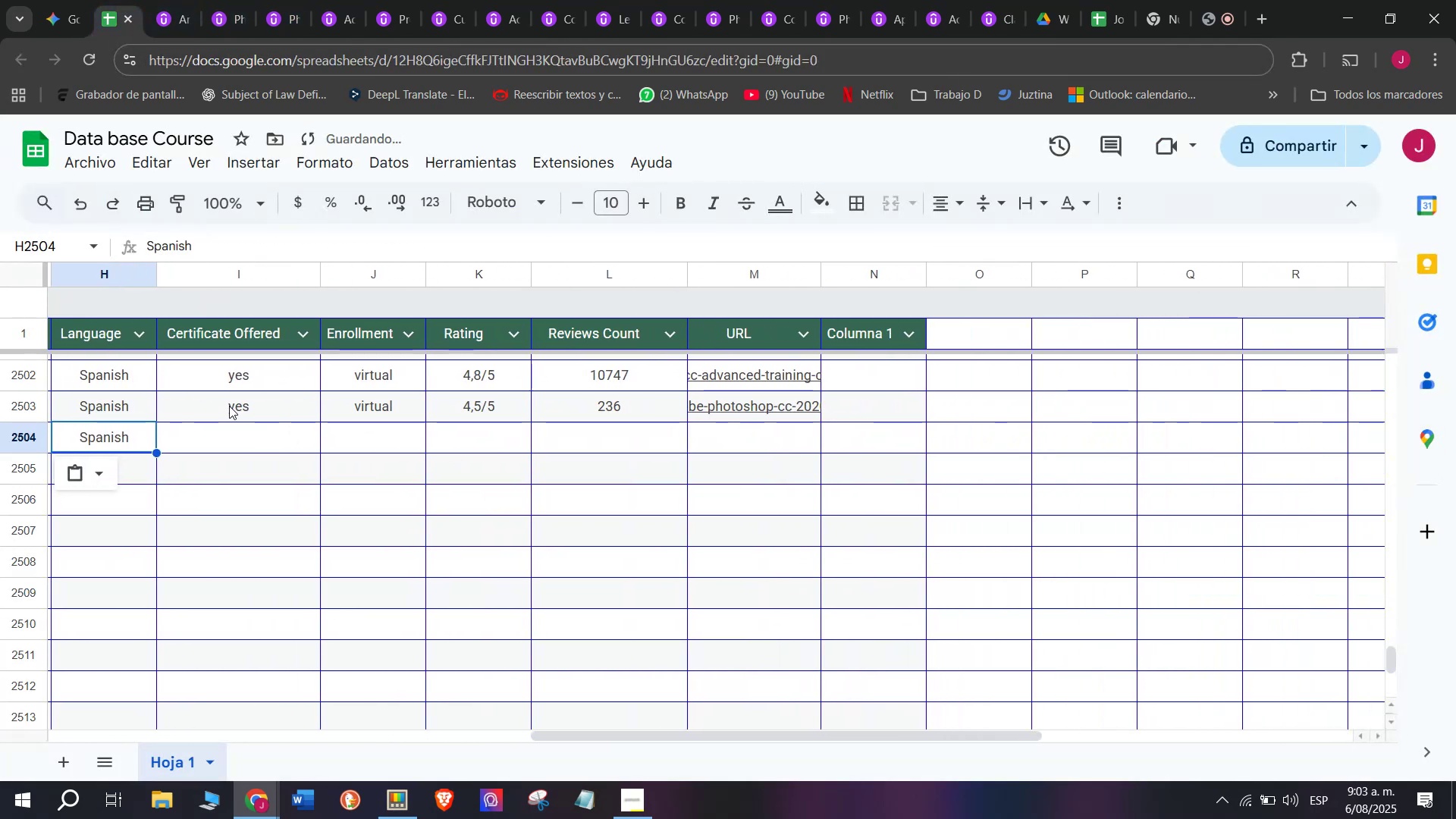 
left_click([229, 406])
 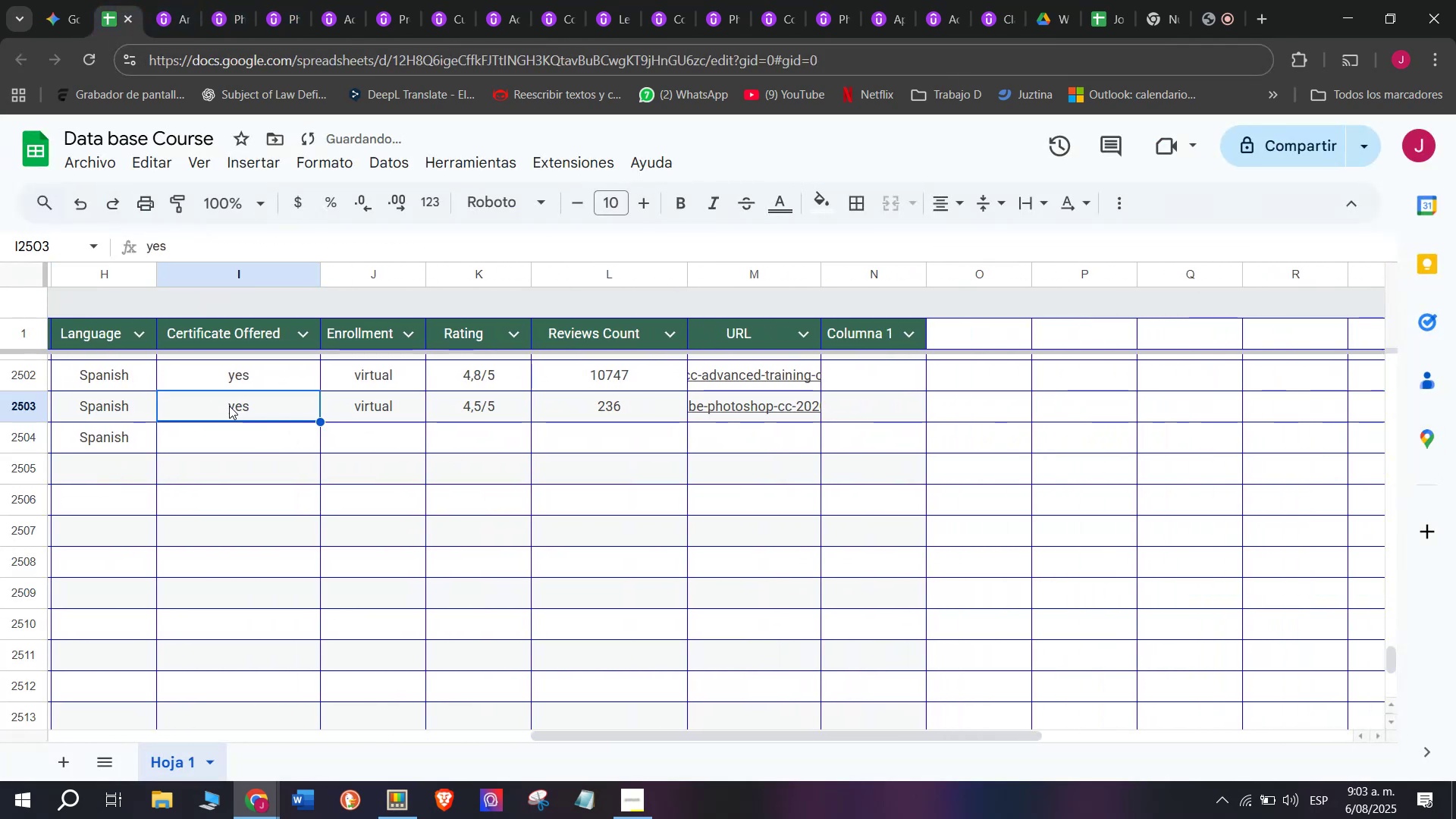 
key(Control+ControlLeft)
 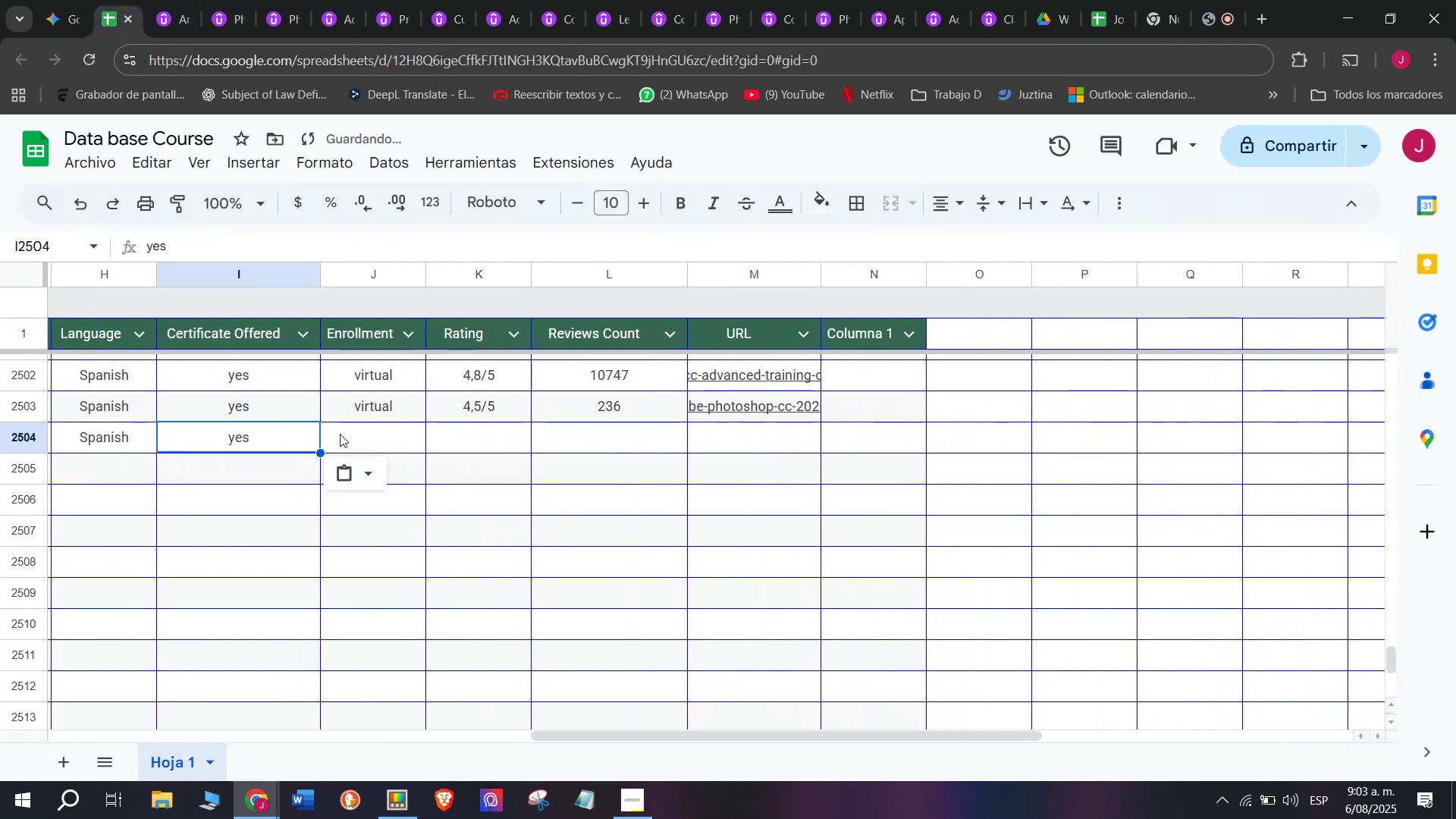 
key(Break)
 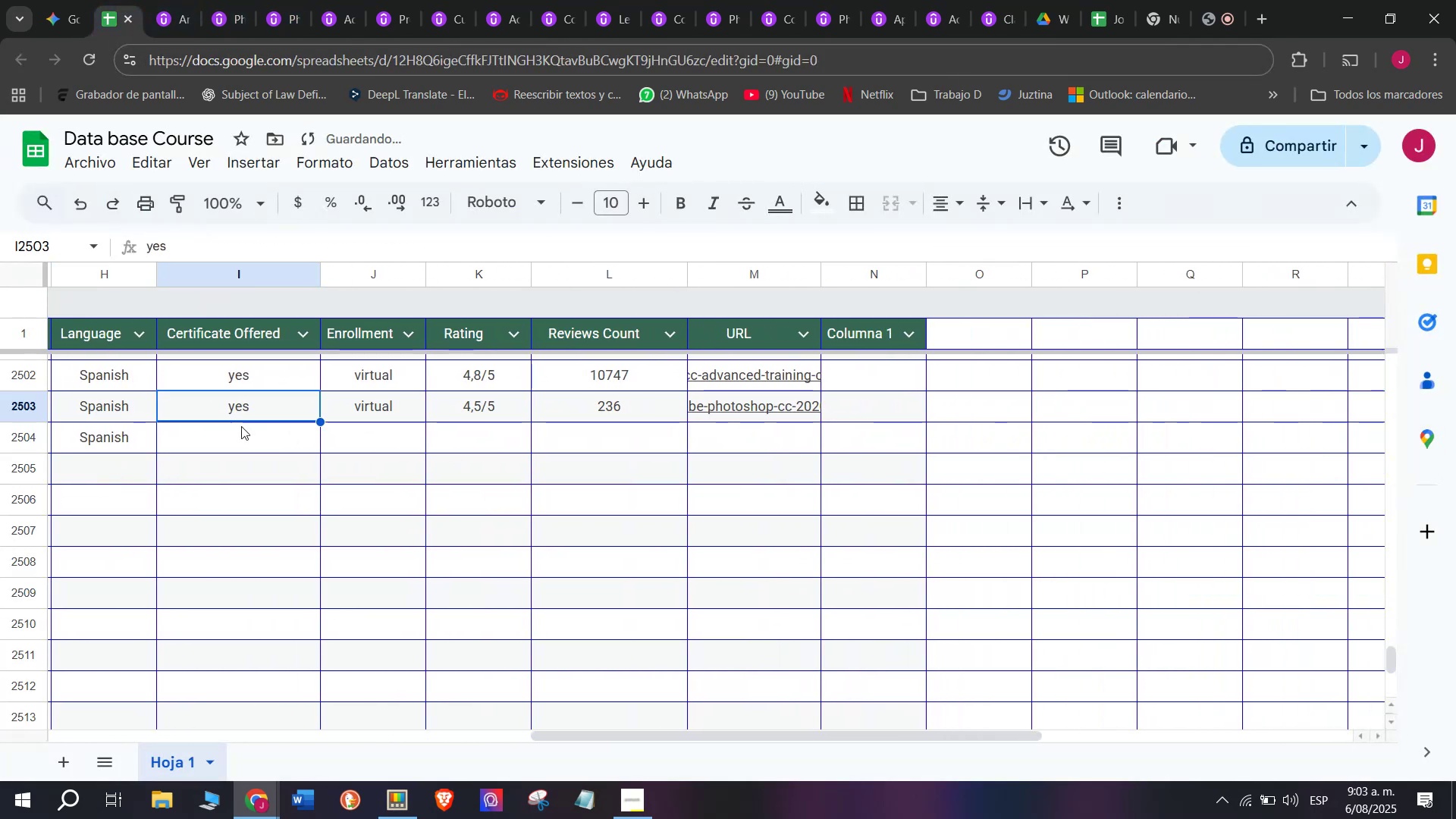 
key(Control+C)
 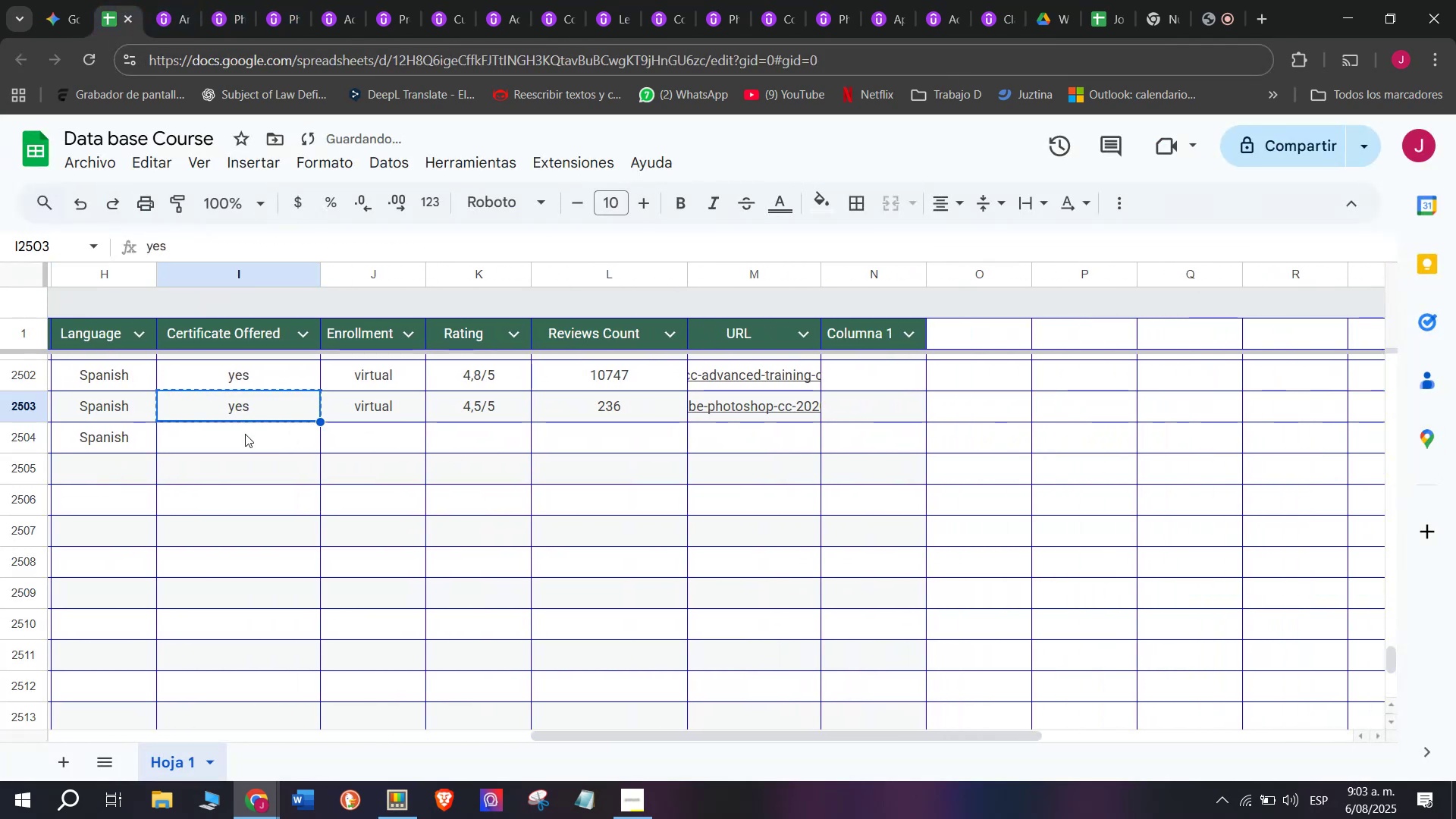 
double_click([245, 434])
 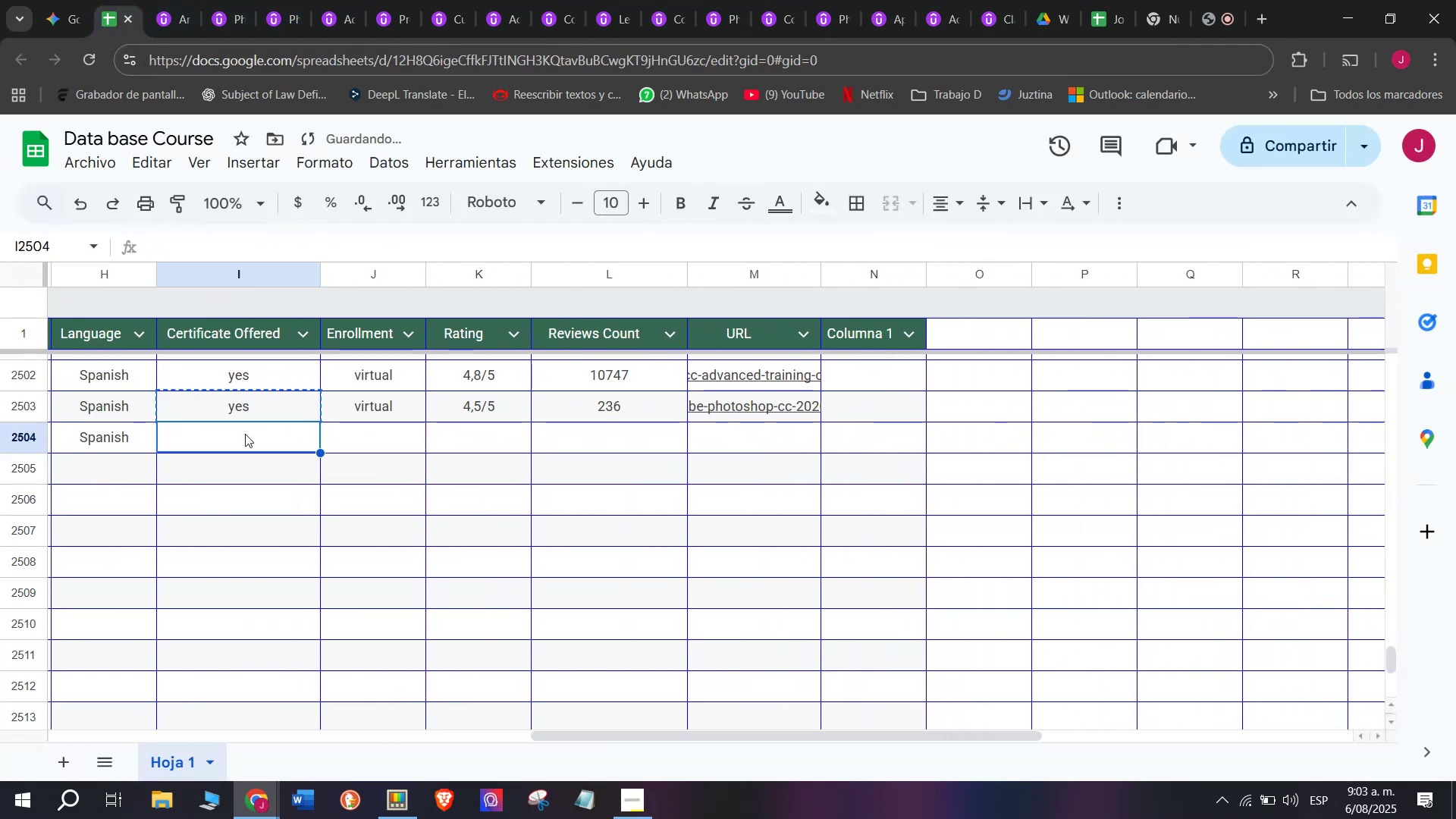 
key(Z)
 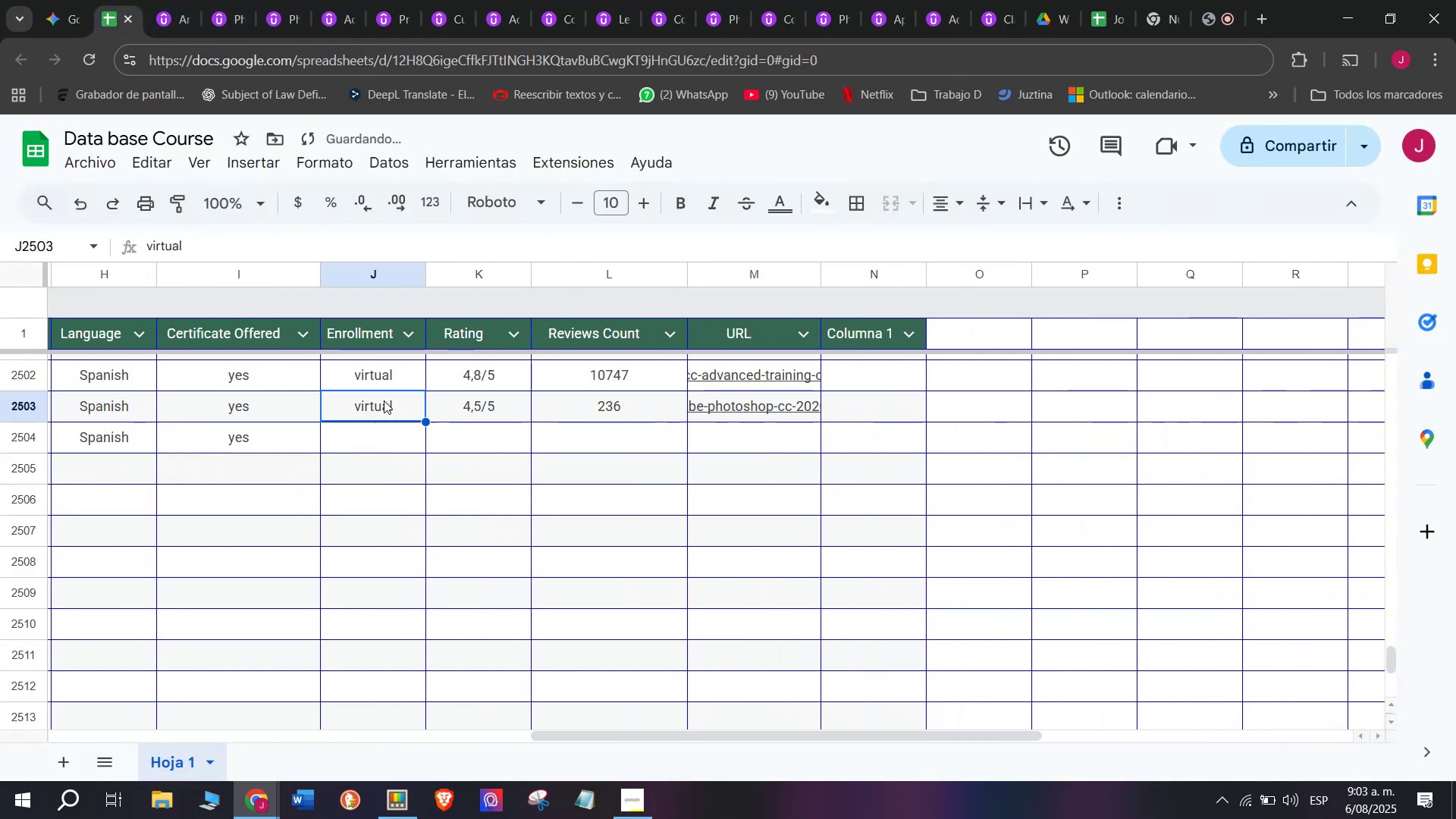 
key(Control+ControlLeft)
 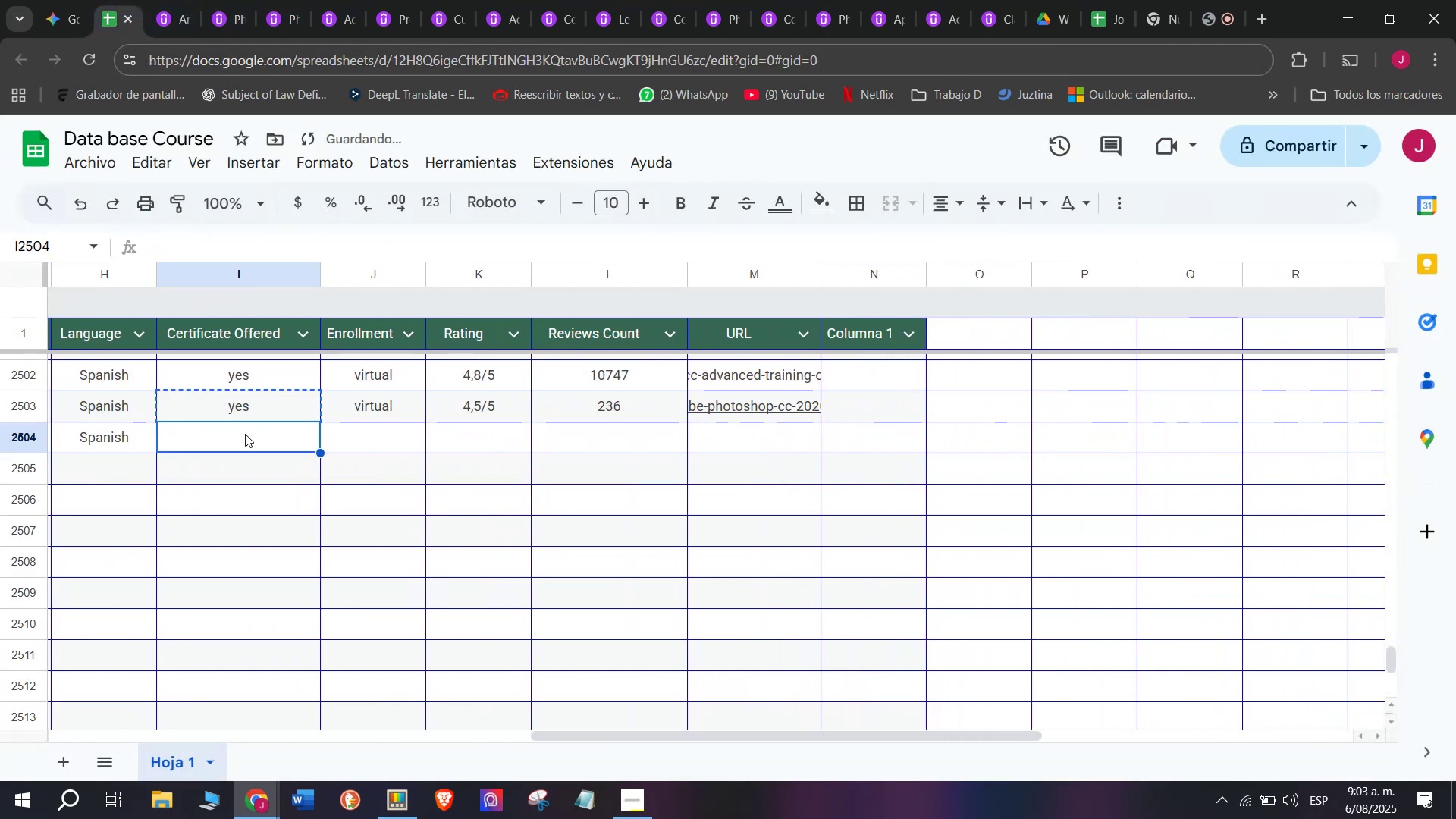 
key(Control+V)
 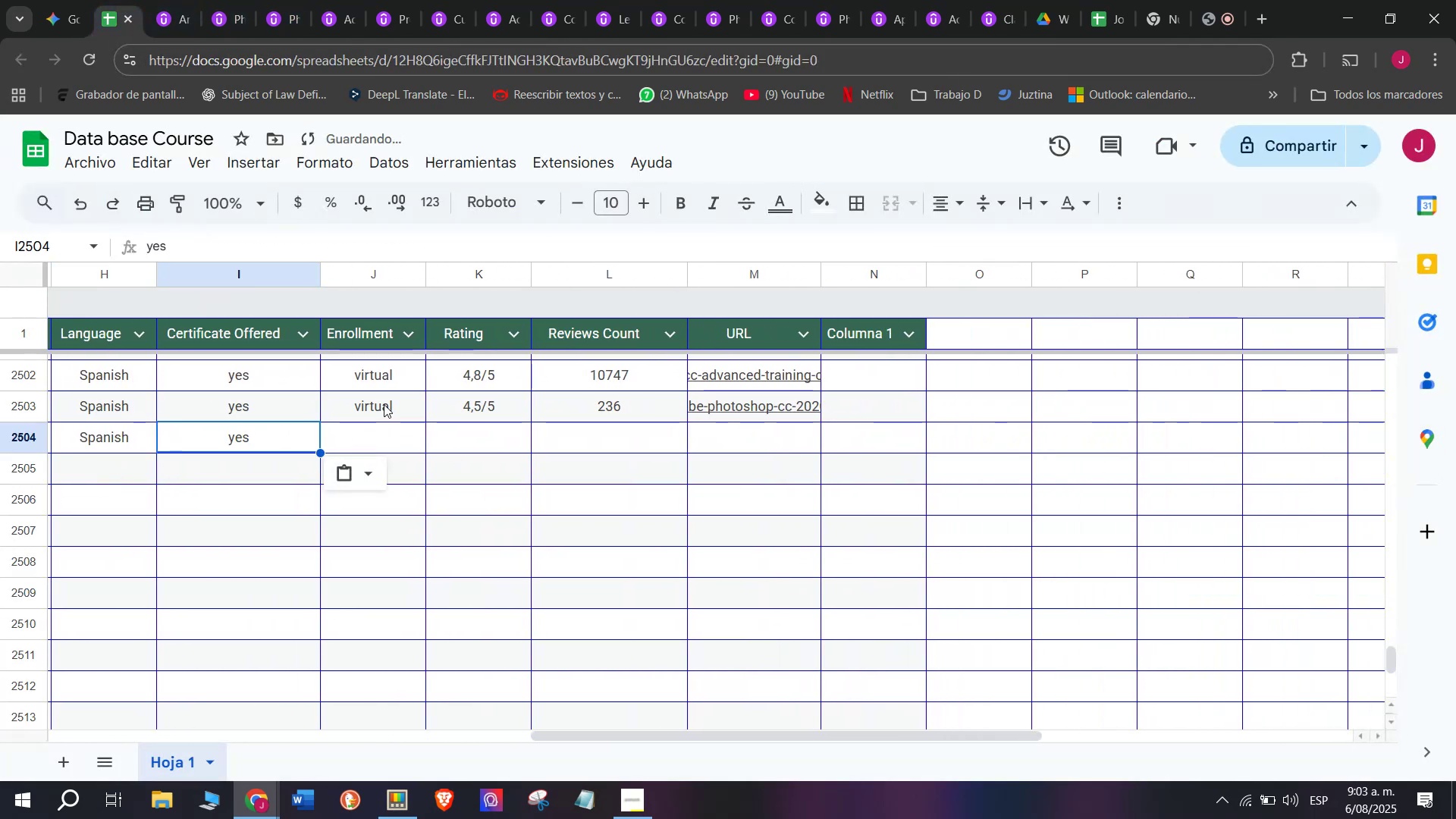 
key(Break)
 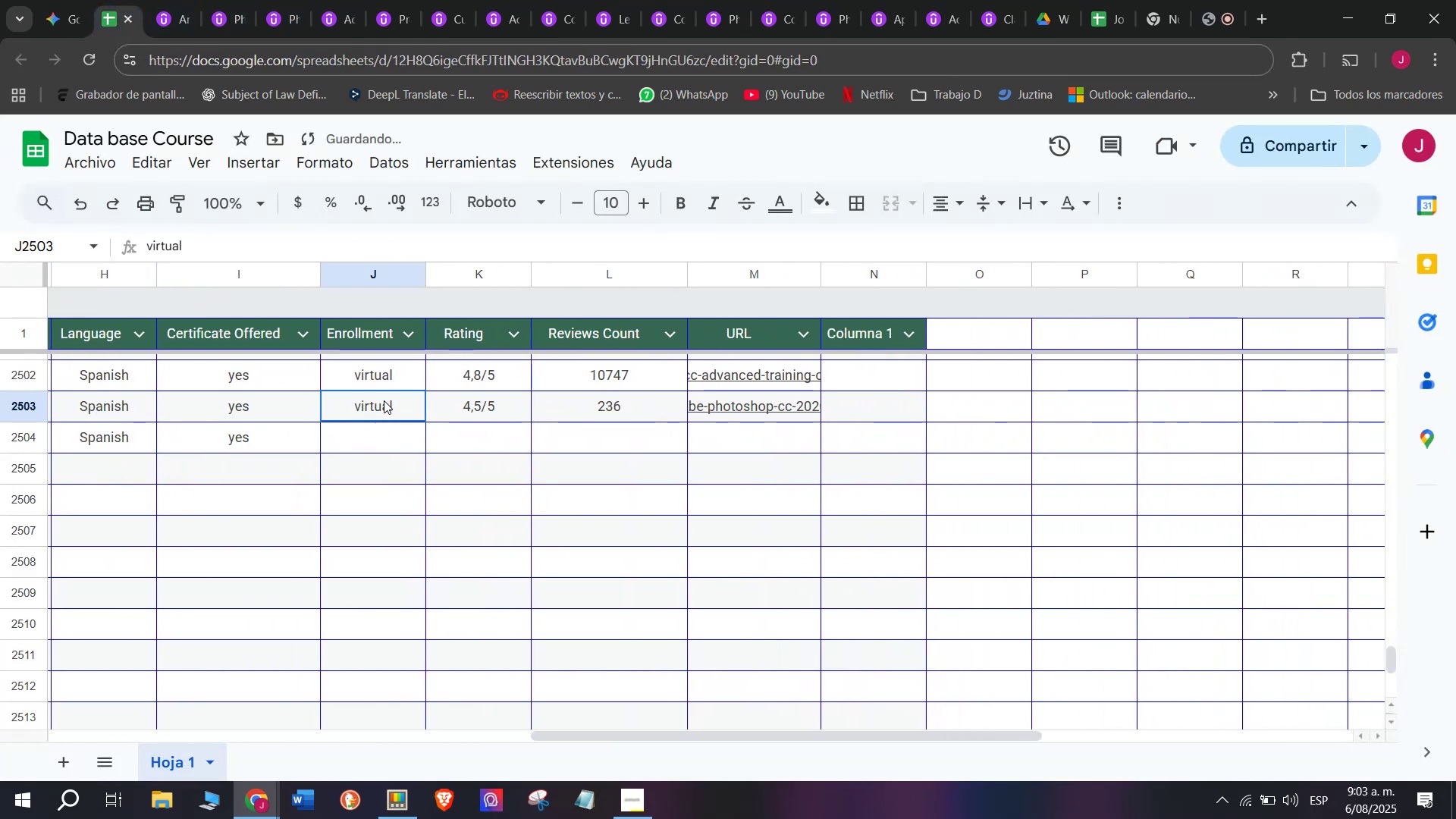 
key(Control+ControlLeft)
 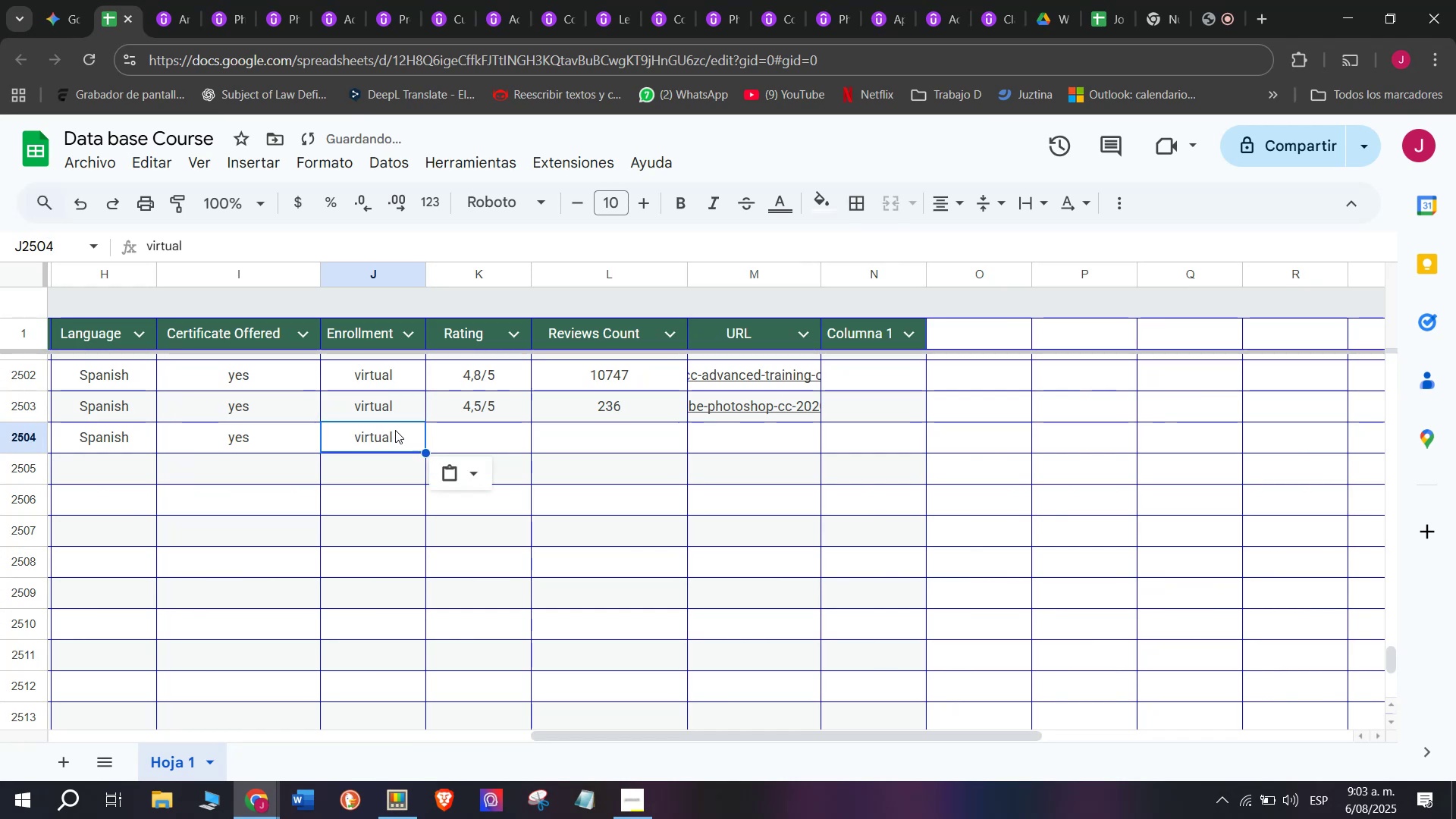 
key(Control+C)
 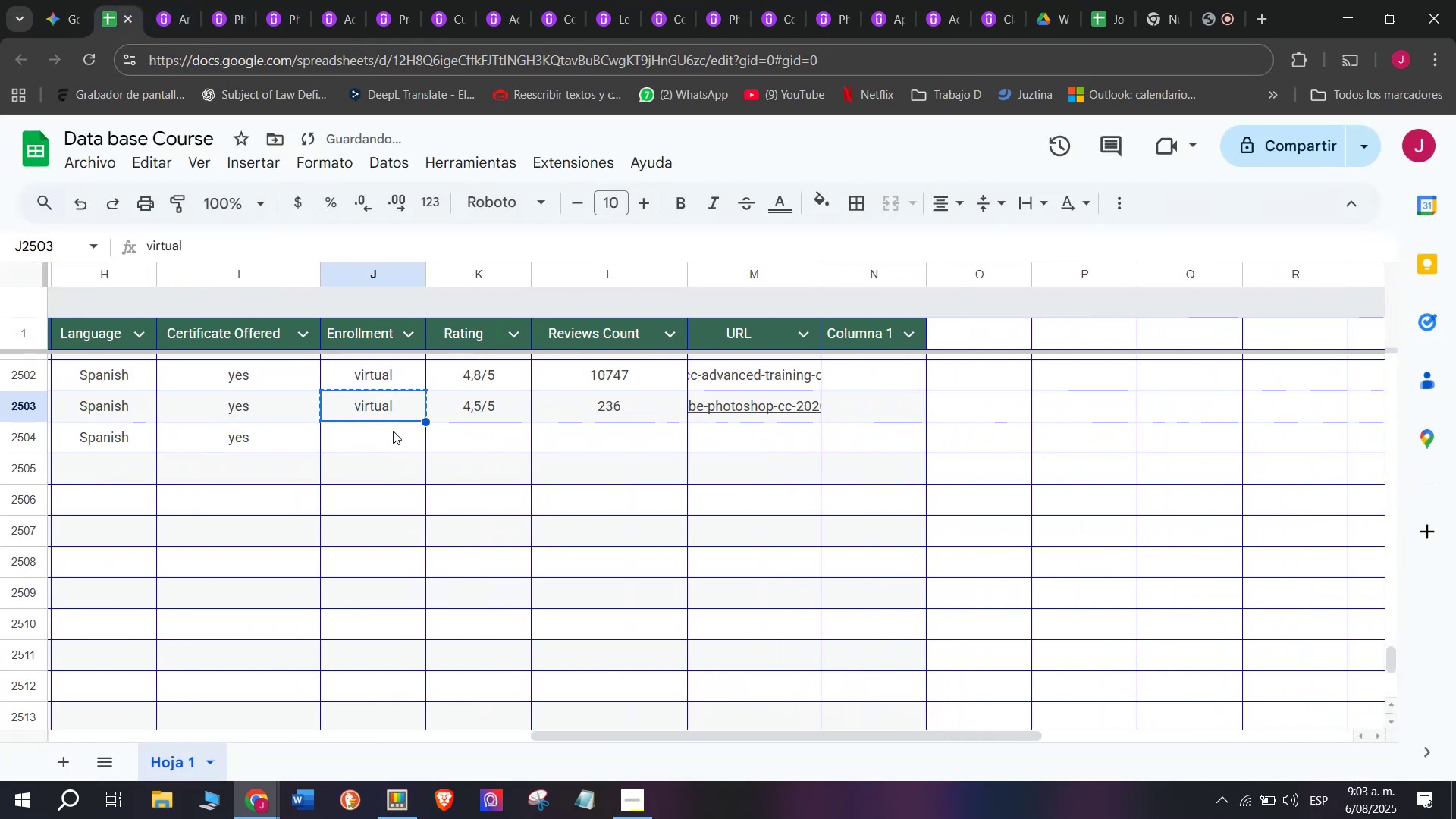 
key(Z)
 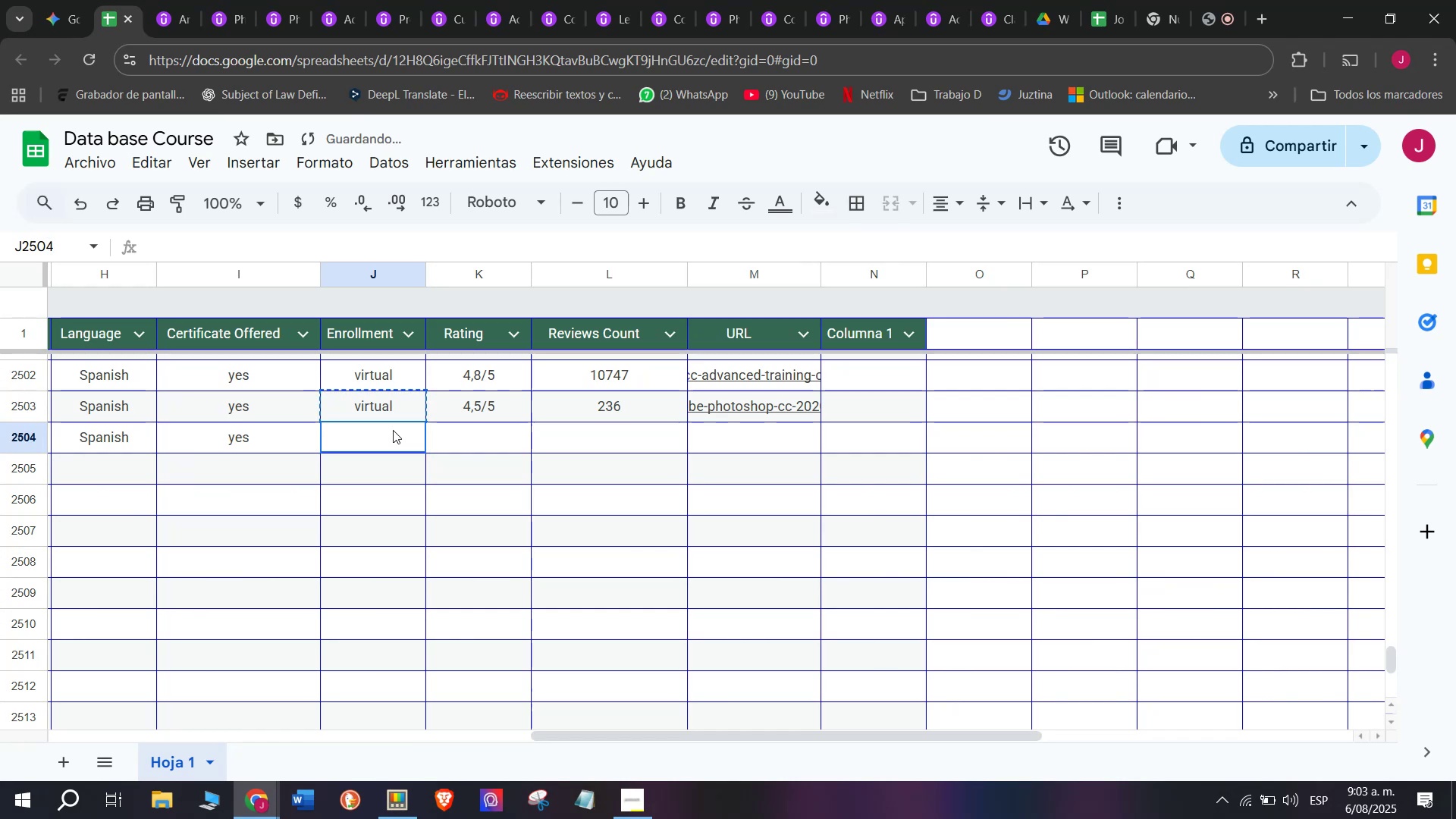 
key(Control+ControlLeft)
 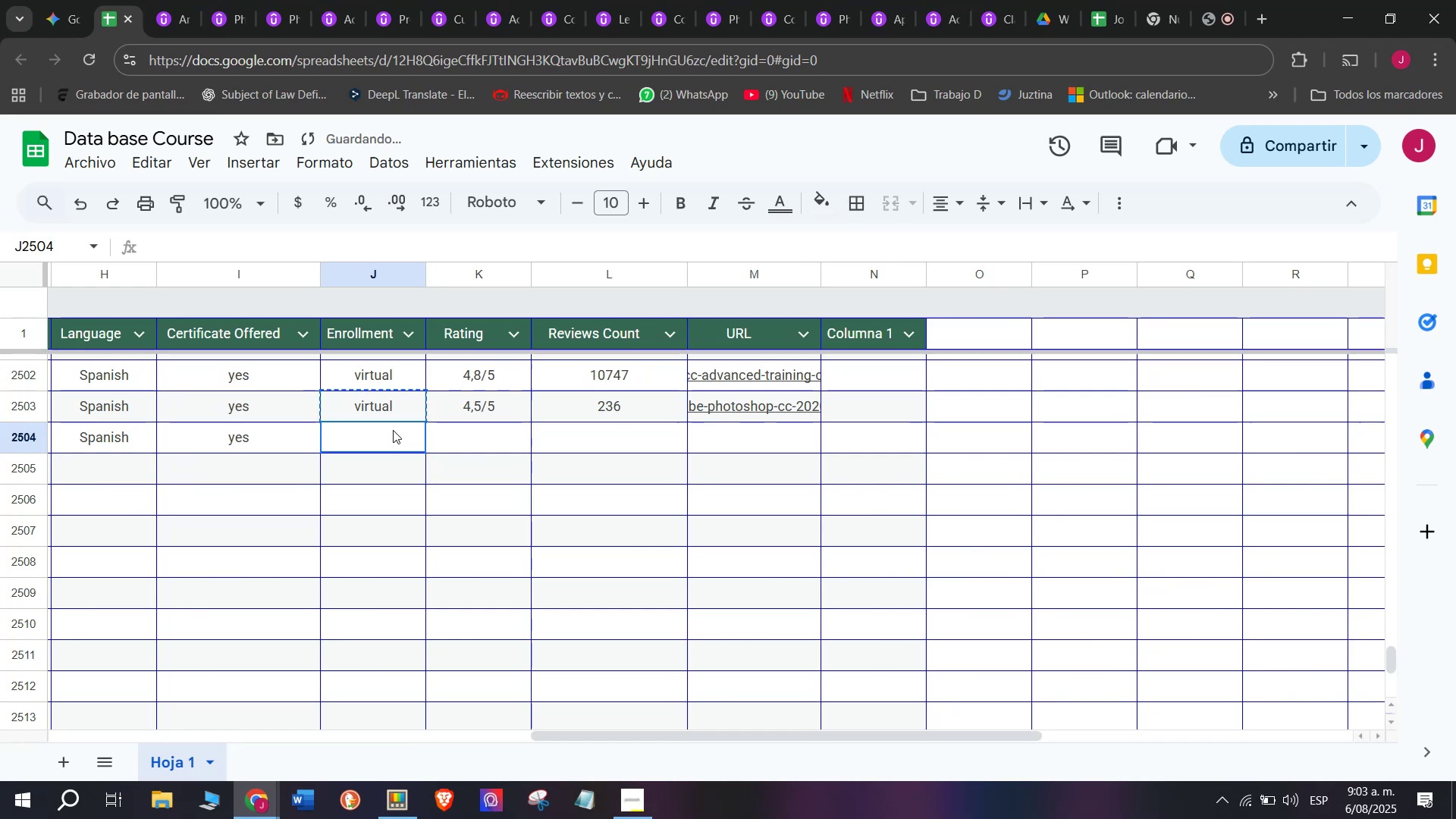 
key(Control+V)
 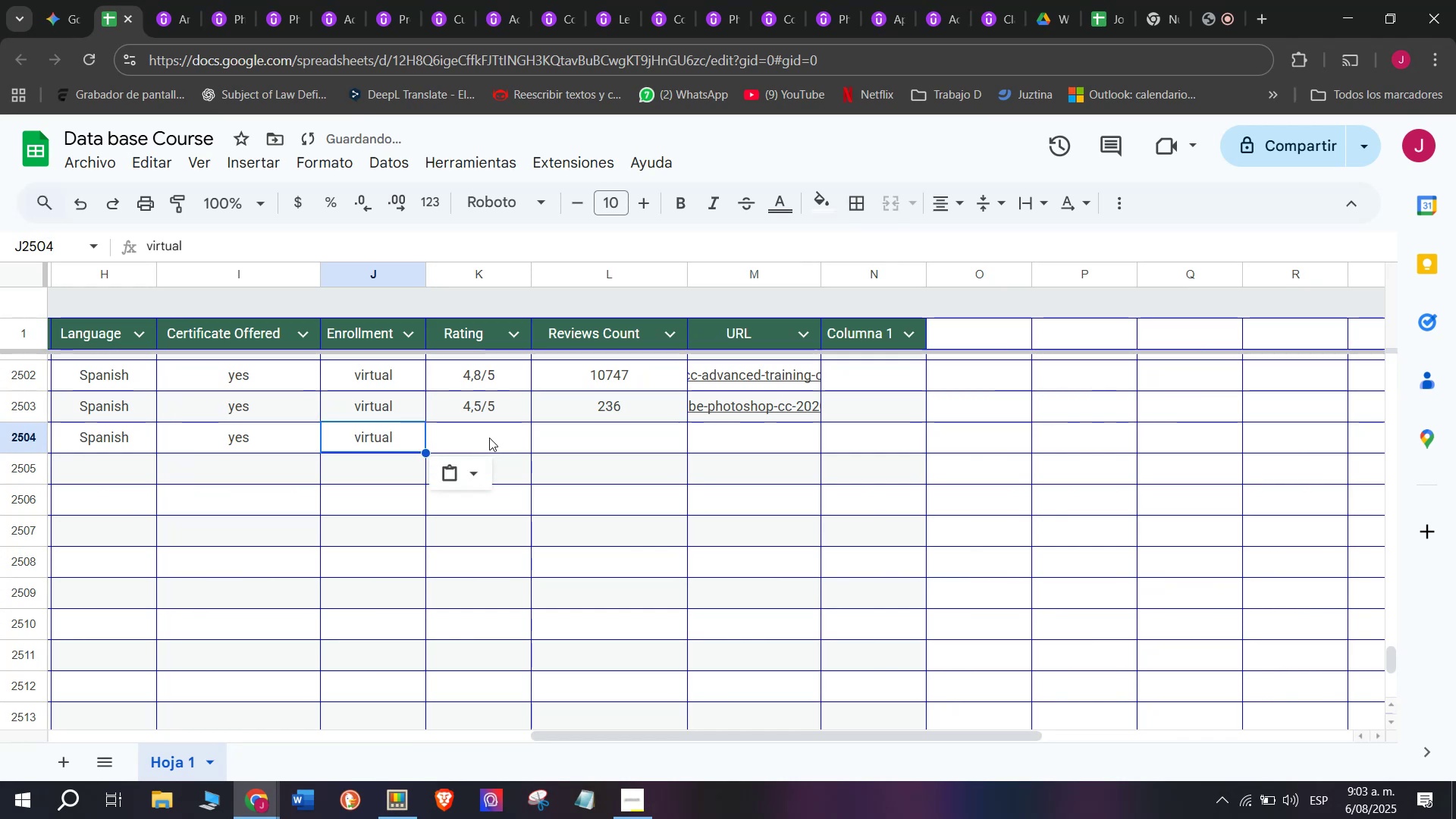 
left_click([490, 438])
 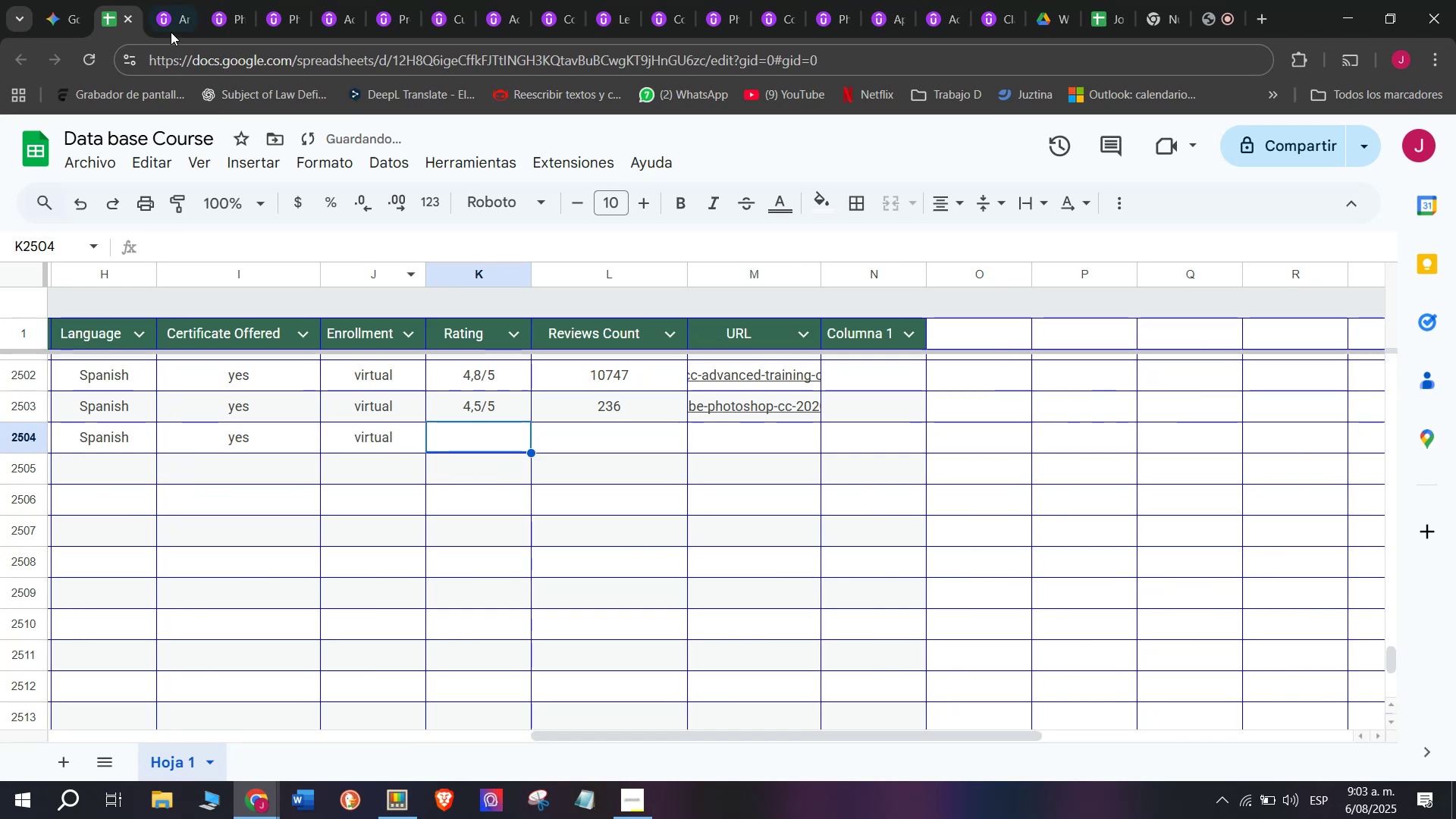 
left_click([155, 0])
 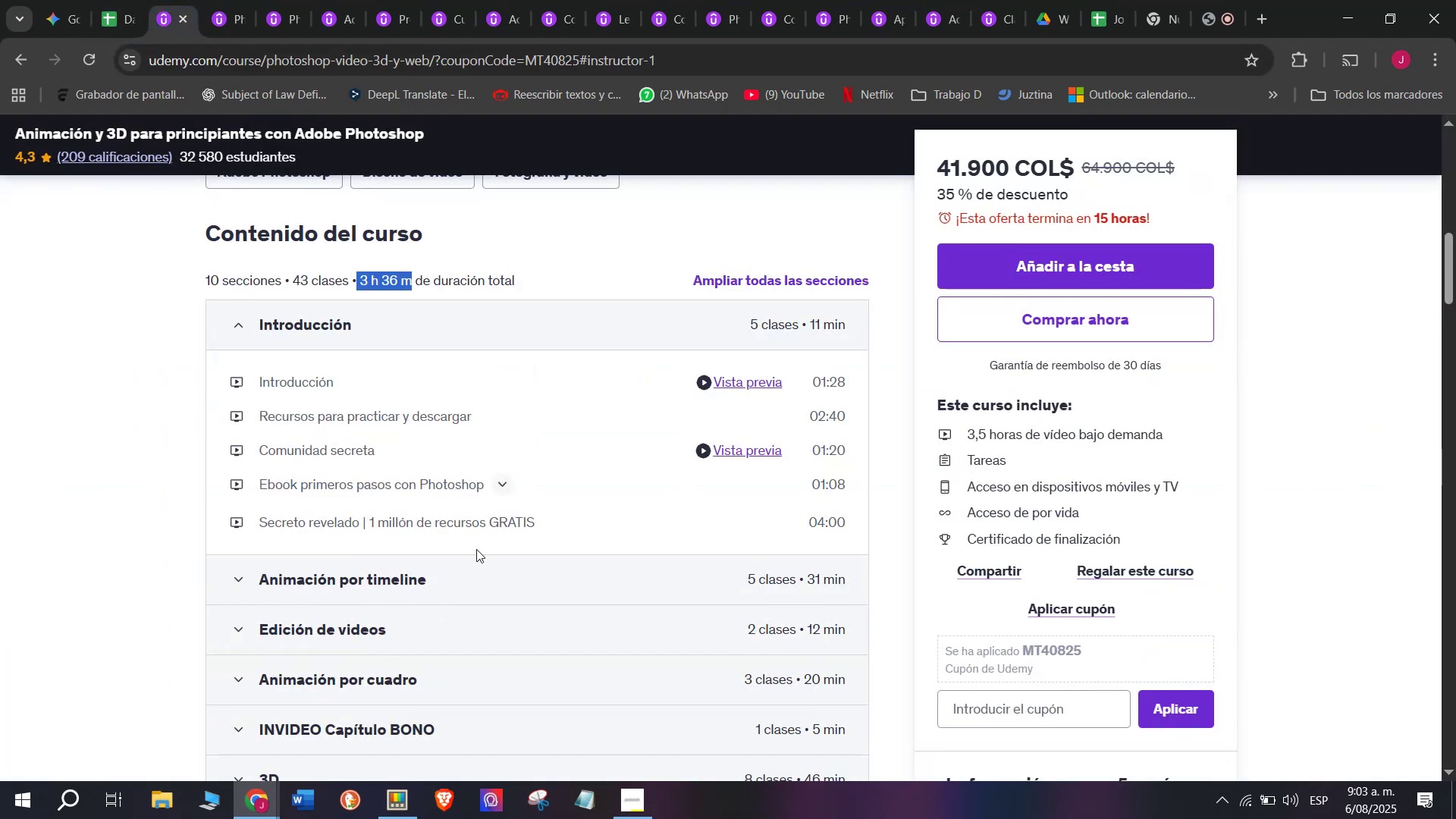 
scroll: coordinate [501, 443], scroll_direction: up, amount: 4.0
 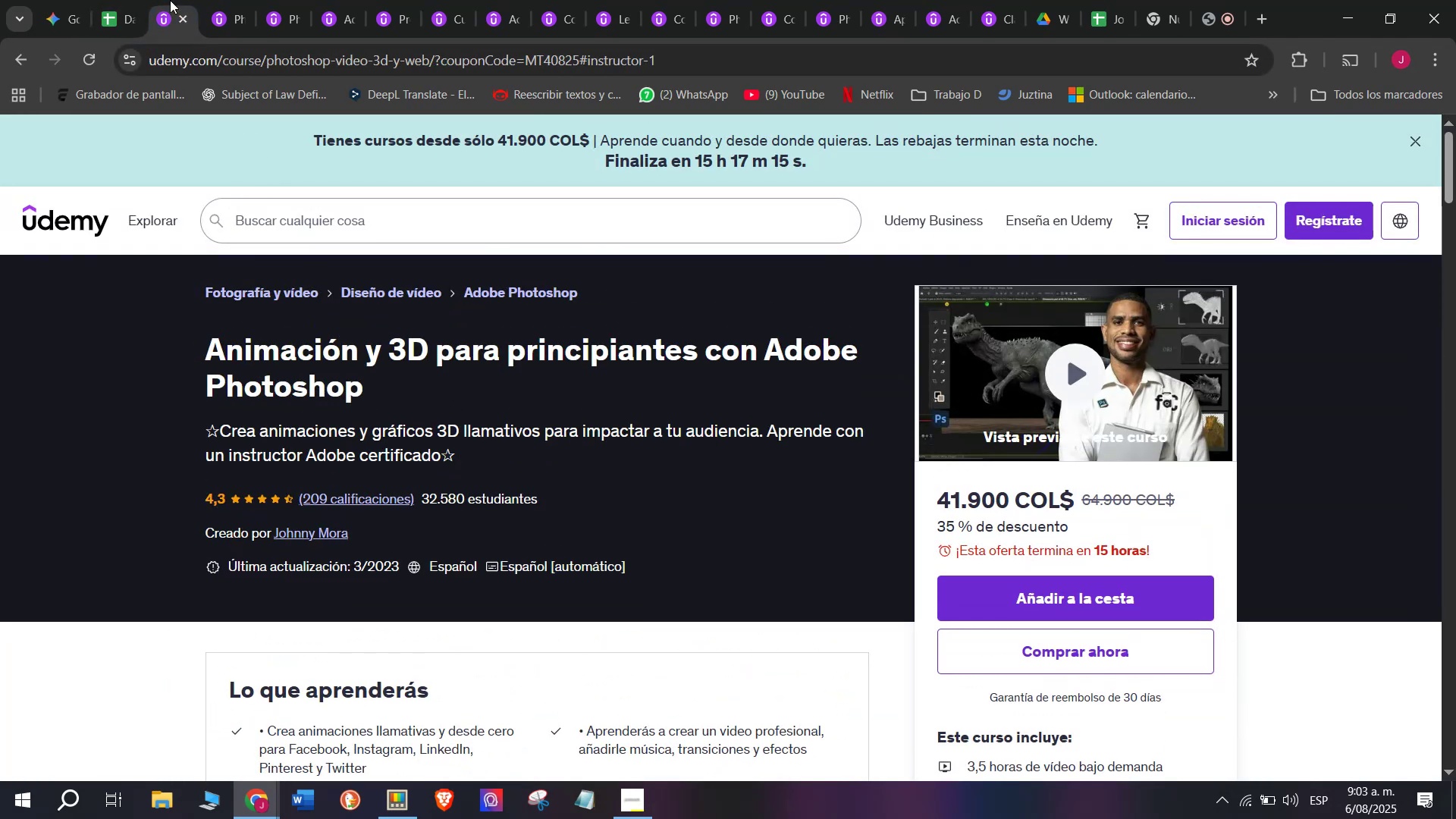 
left_click([130, 0])
 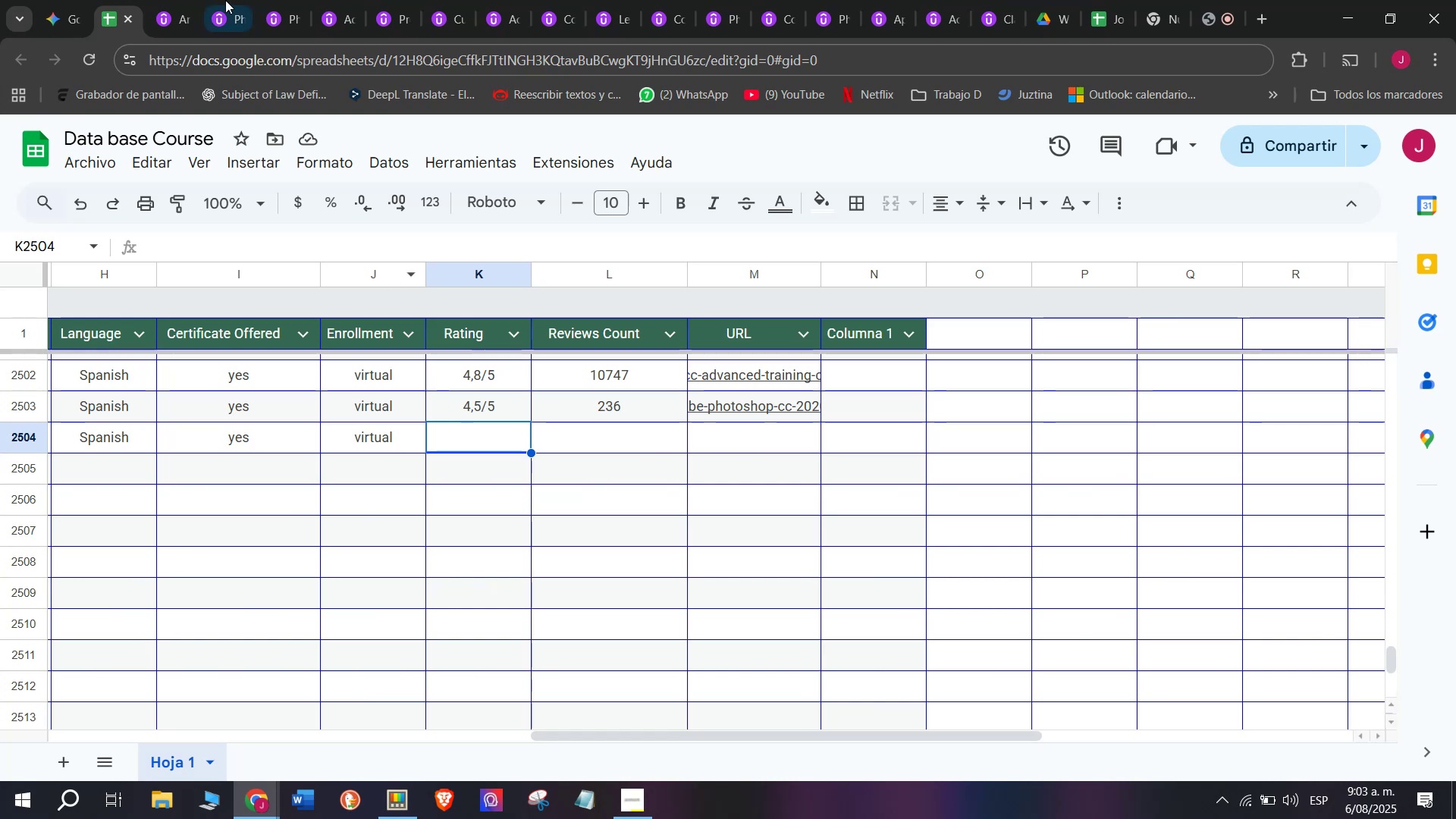 
left_click([180, 0])
 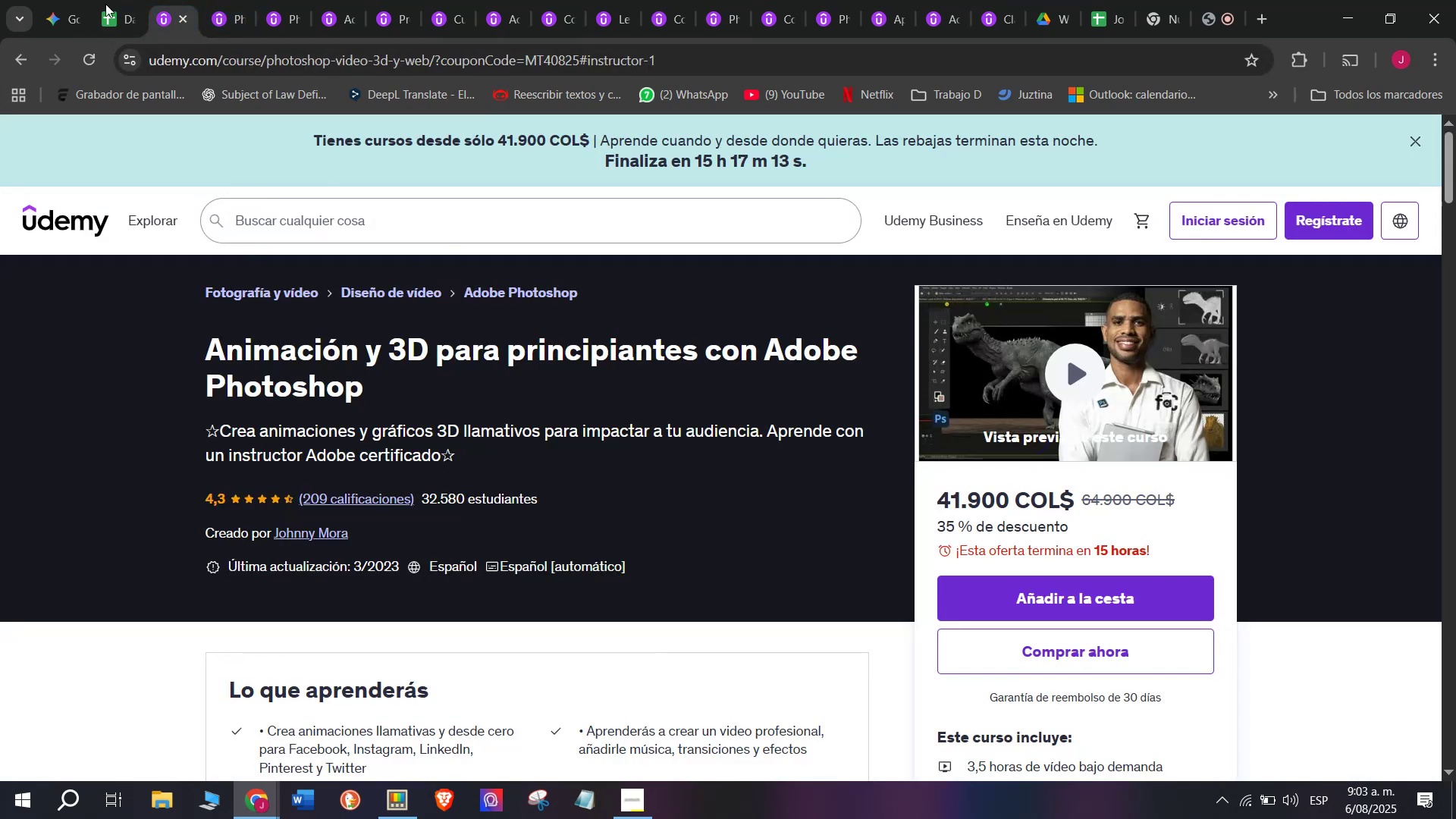 
left_click([104, 0])
 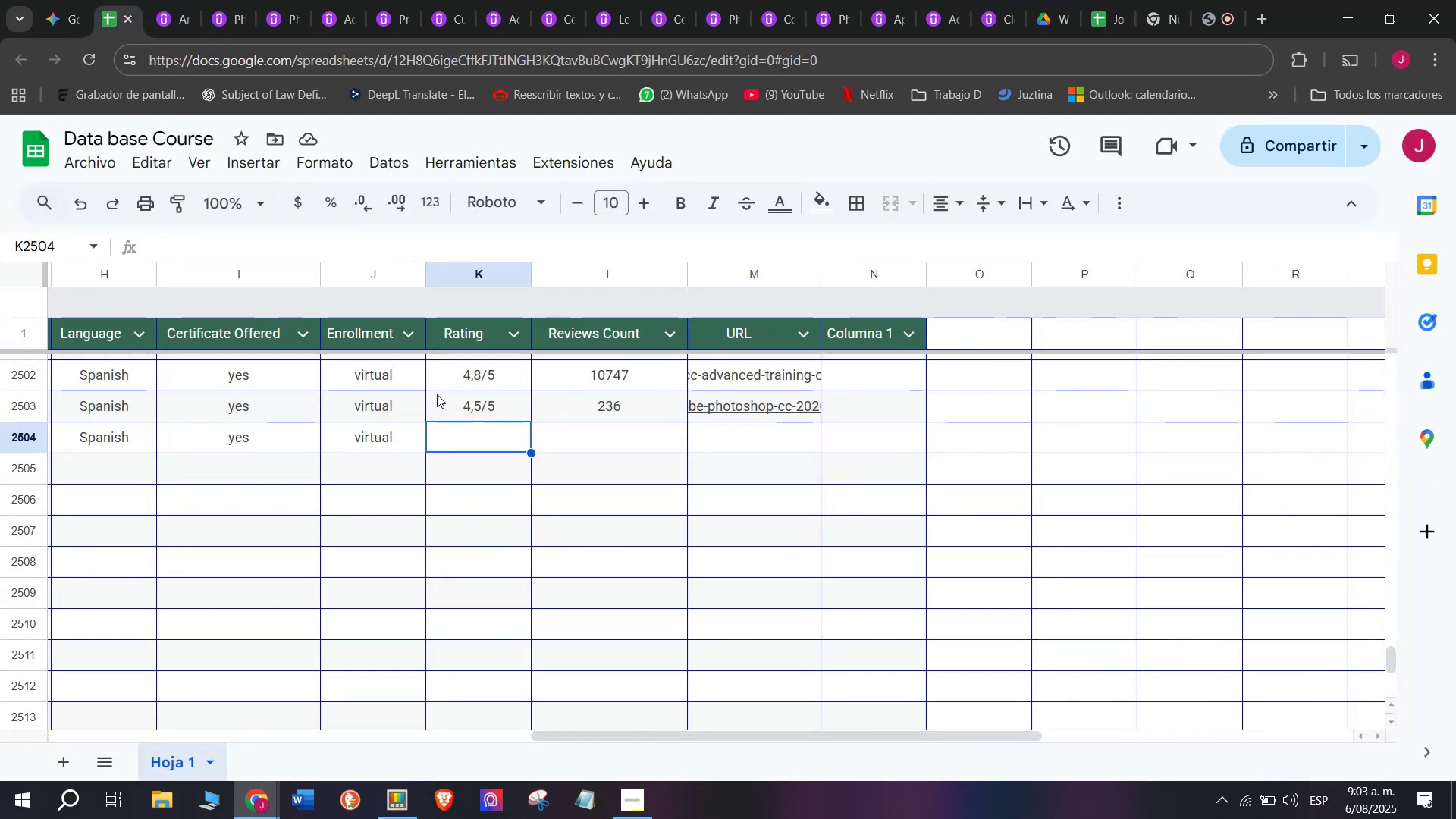 
left_click([466, 406])
 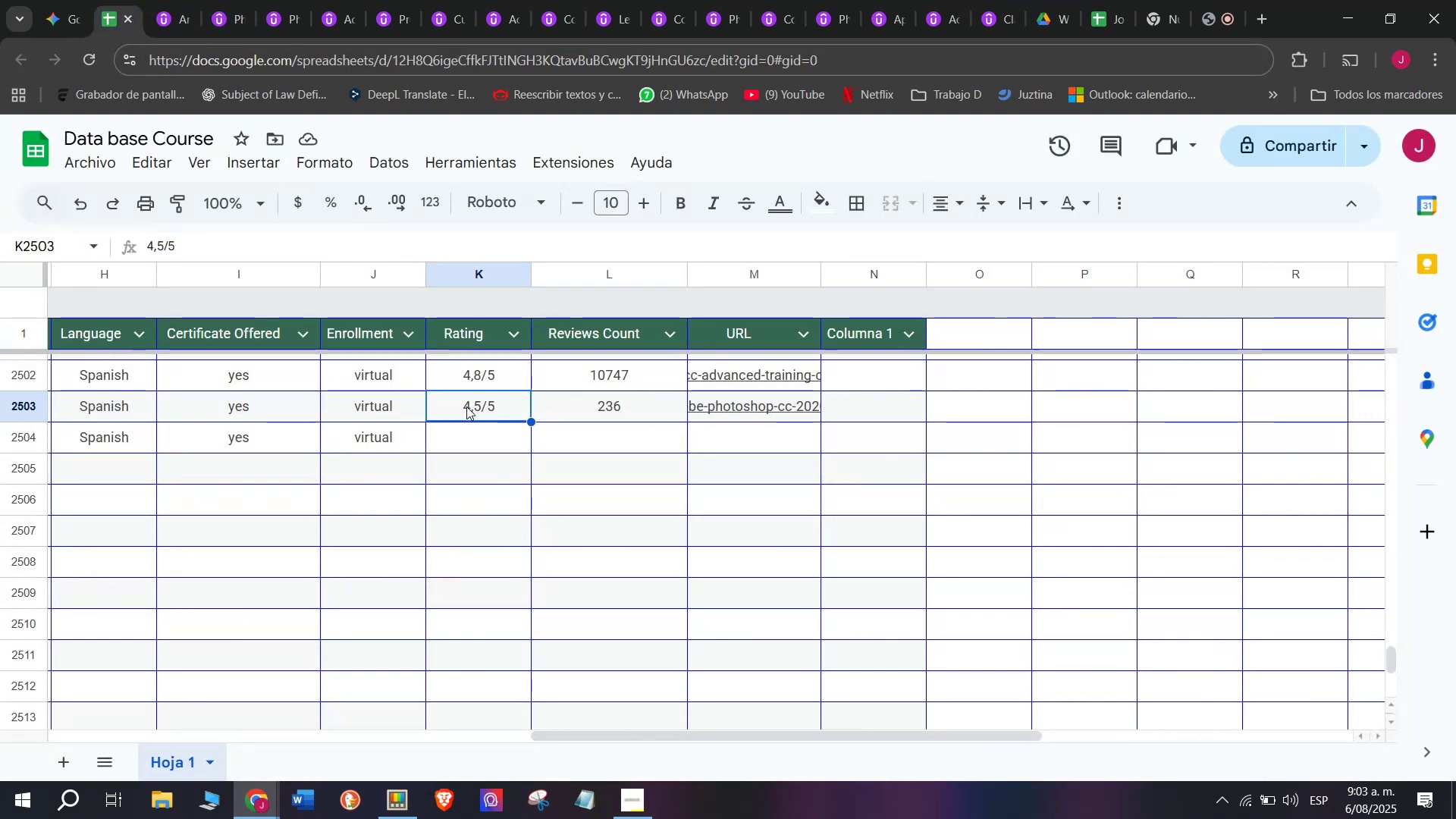 
key(Control+ControlLeft)
 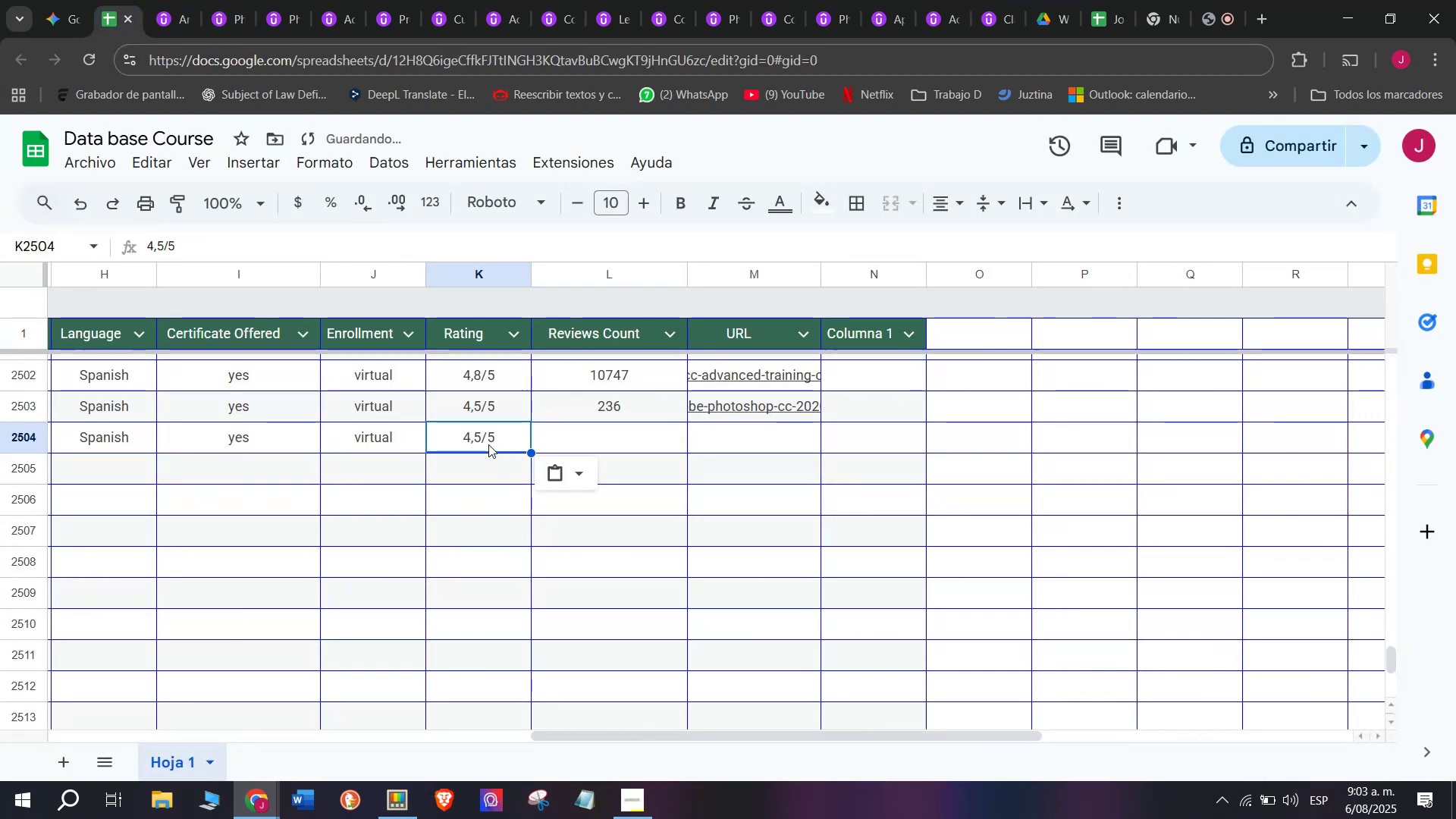 
key(Break)
 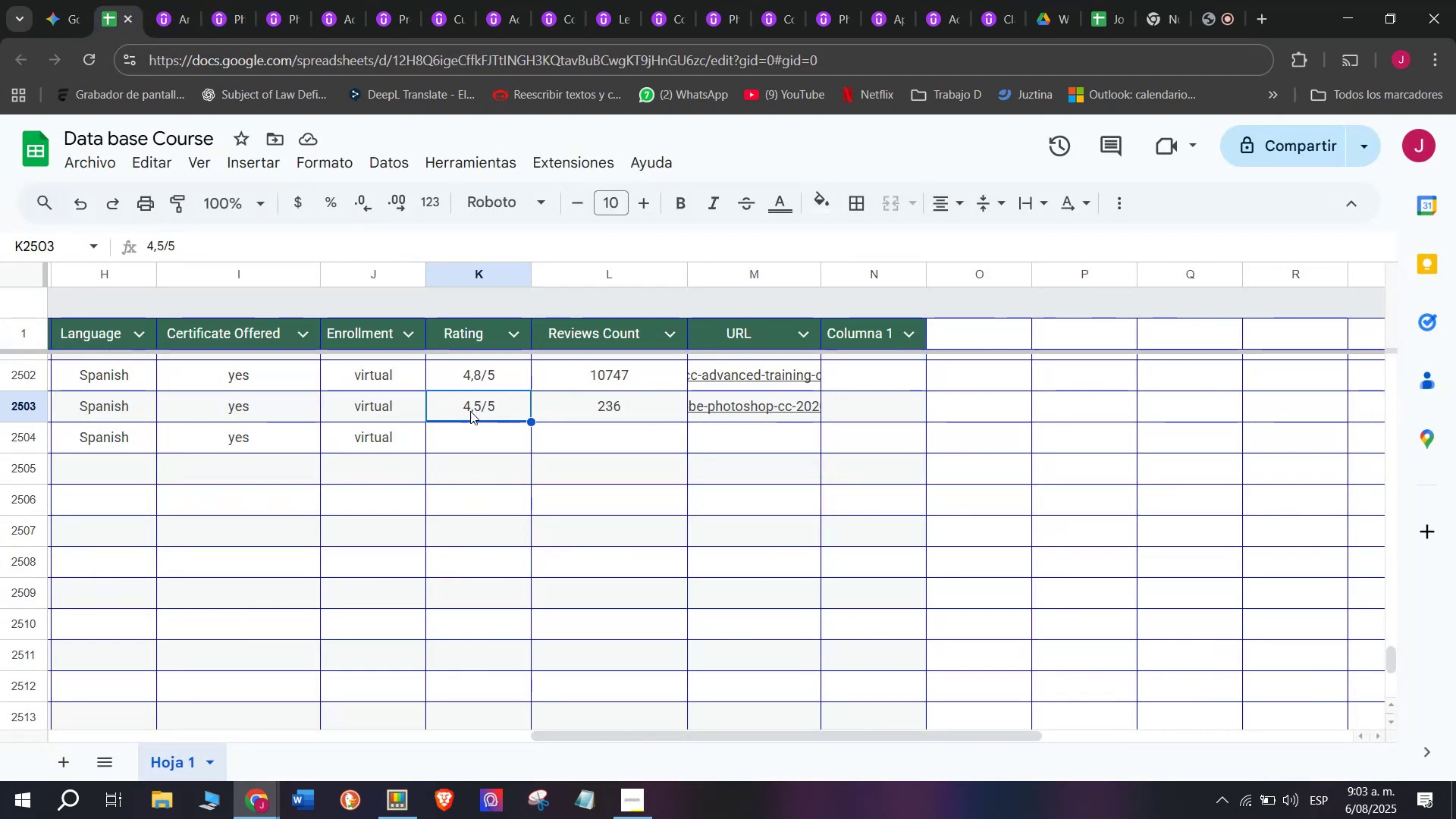 
key(Control+C)
 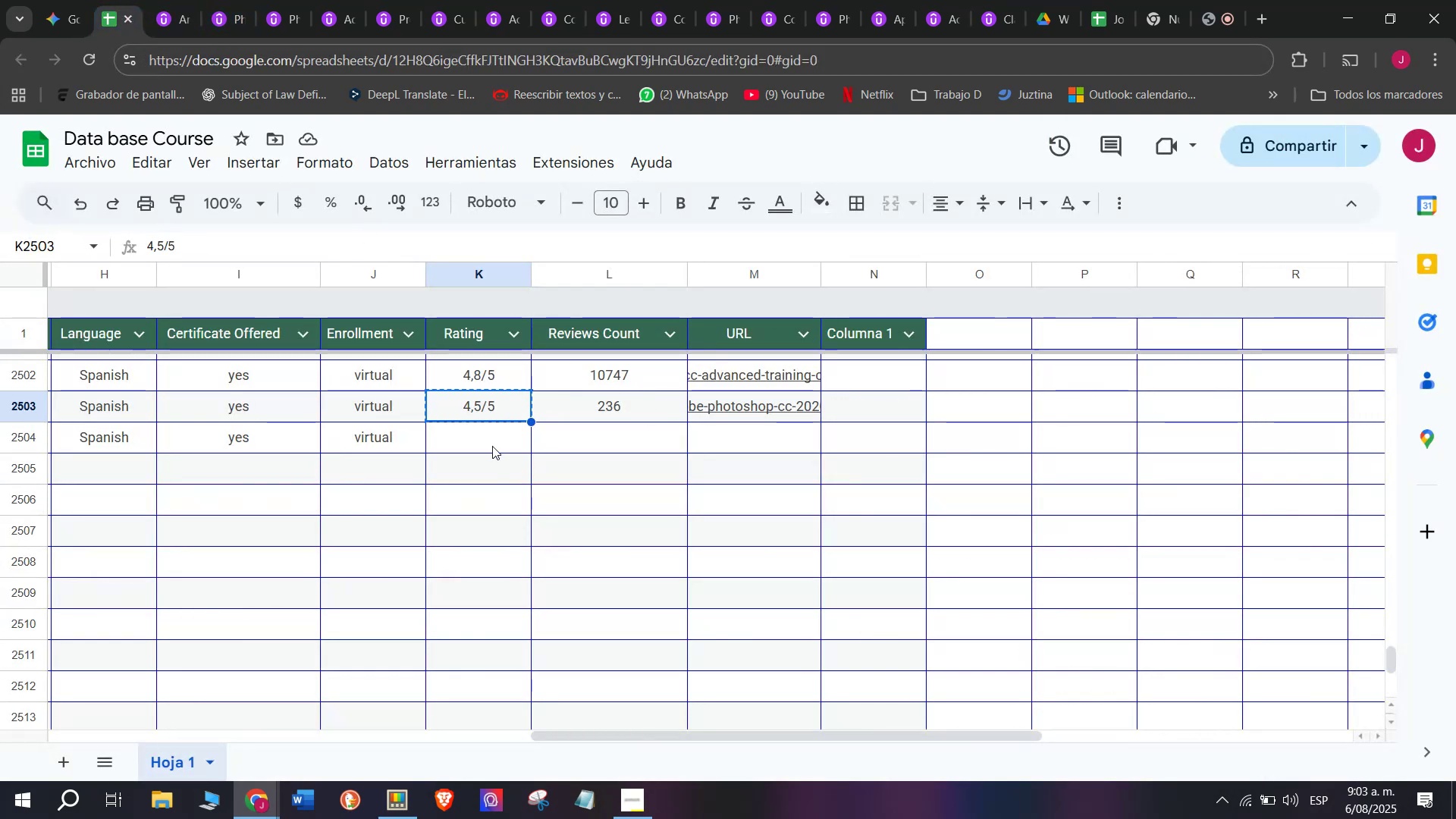 
key(Control+ControlLeft)
 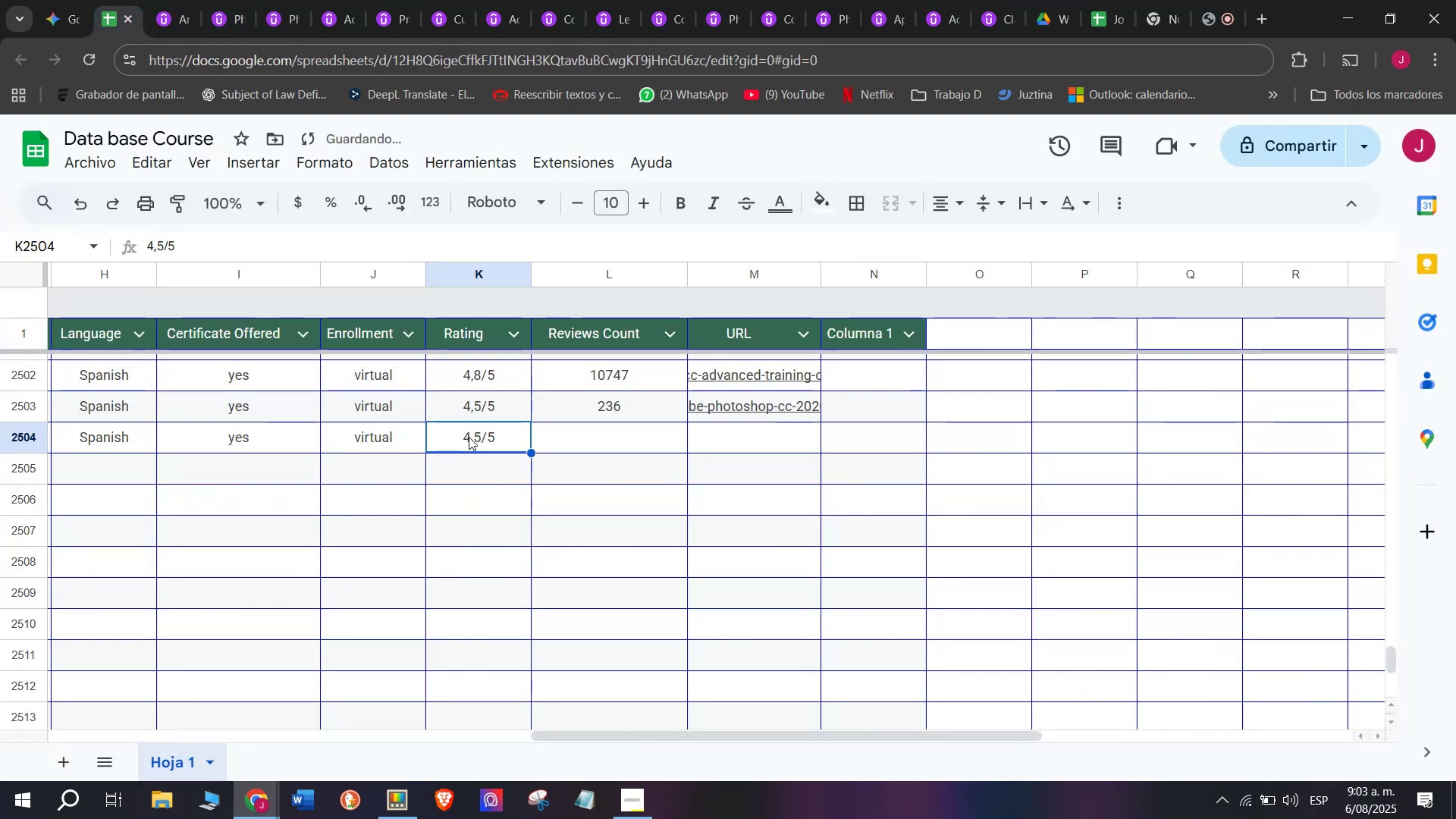 
key(Z)
 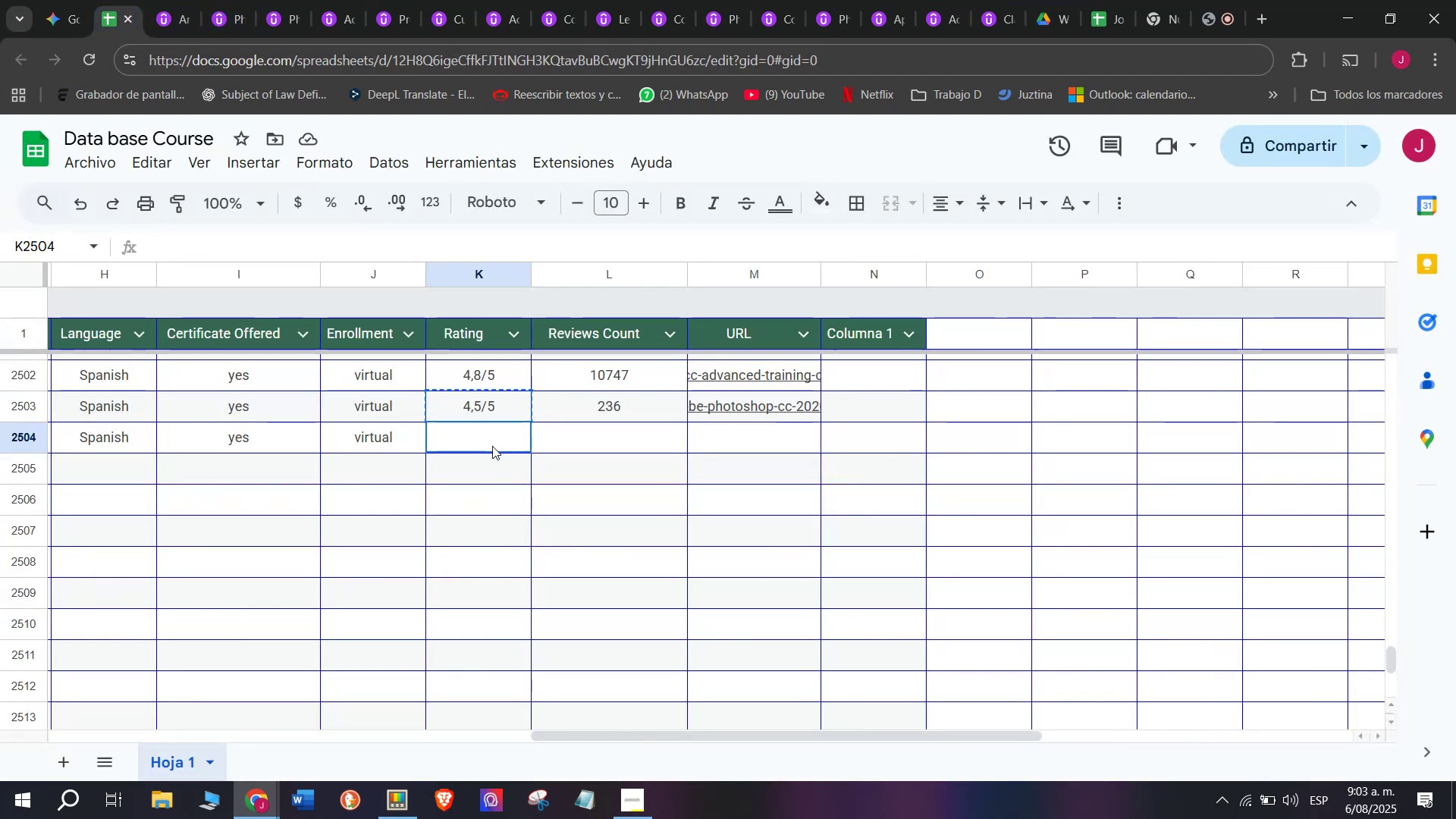 
key(Control+V)
 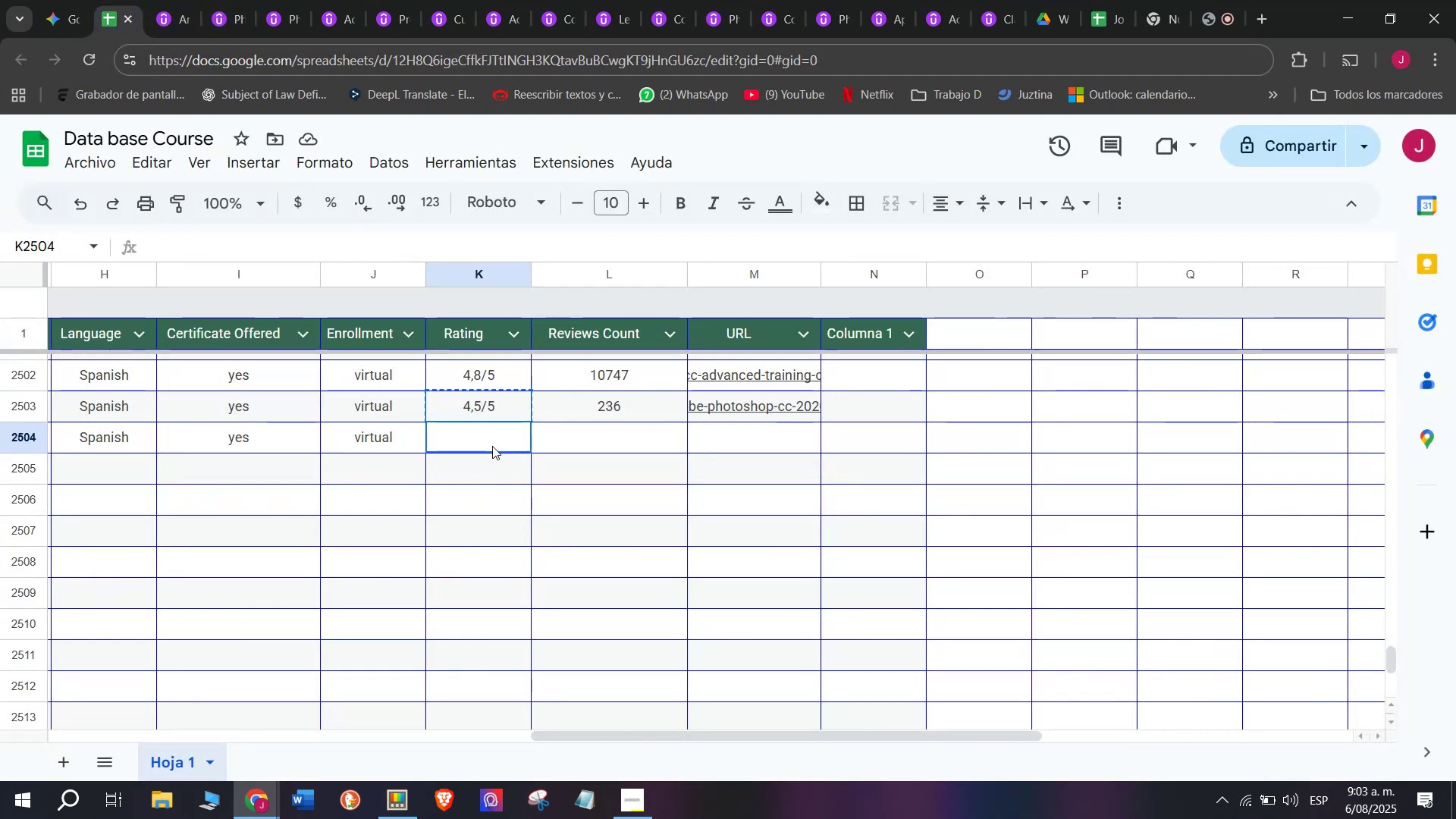 
double_click([492, 446])
 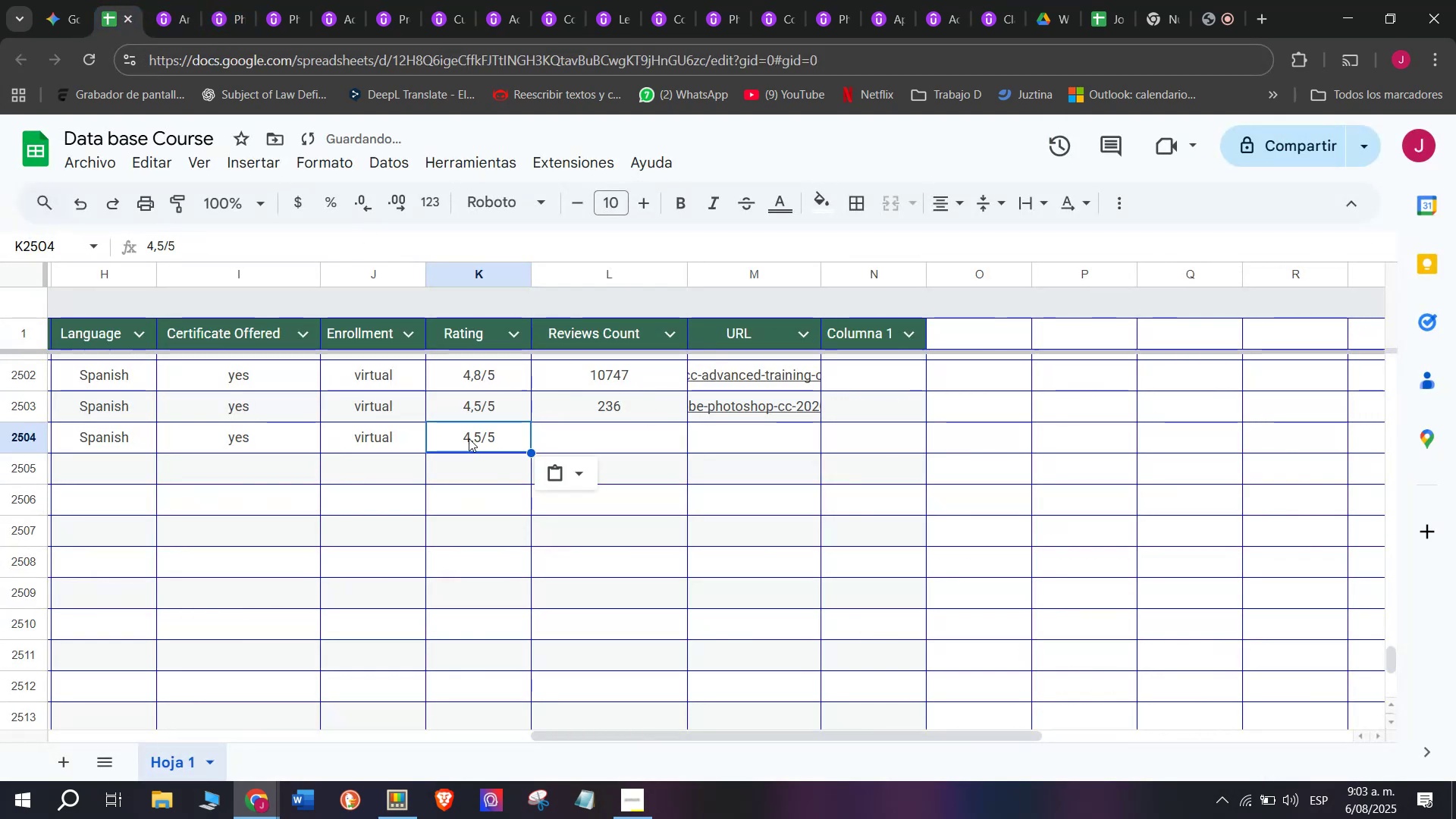 
triple_click([469, 437])
 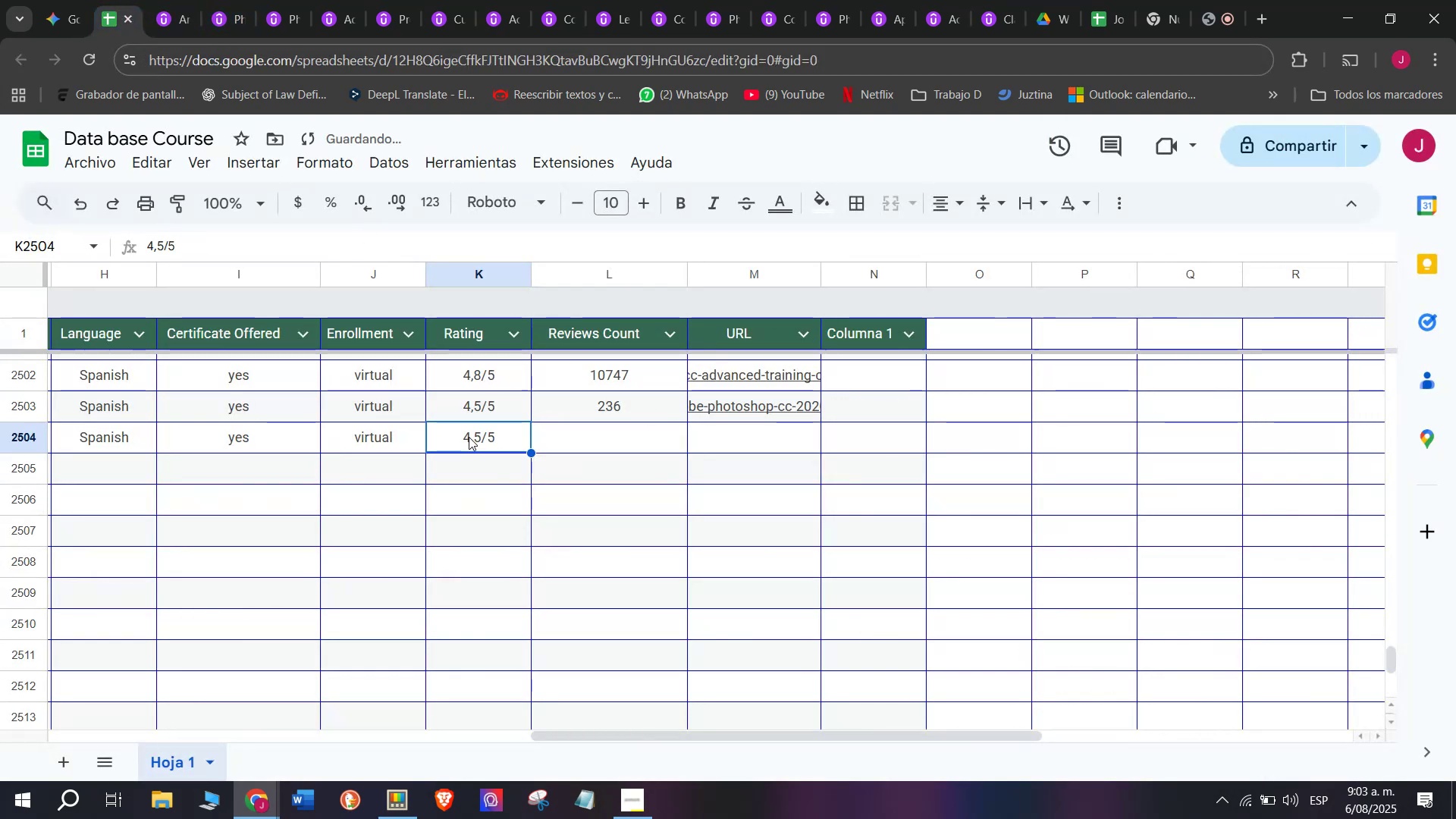 
triple_click([469, 437])
 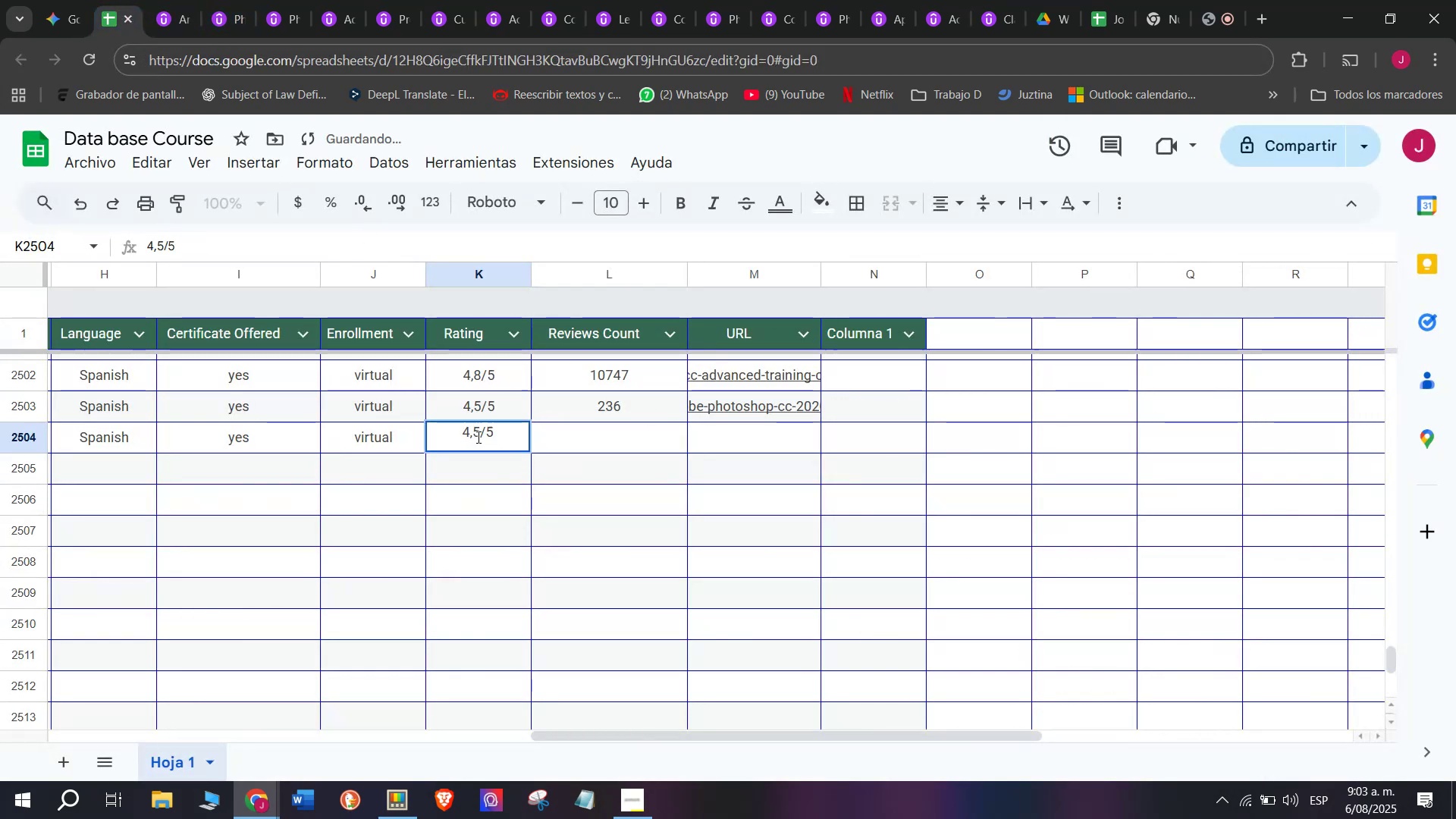 
left_click([477, 437])
 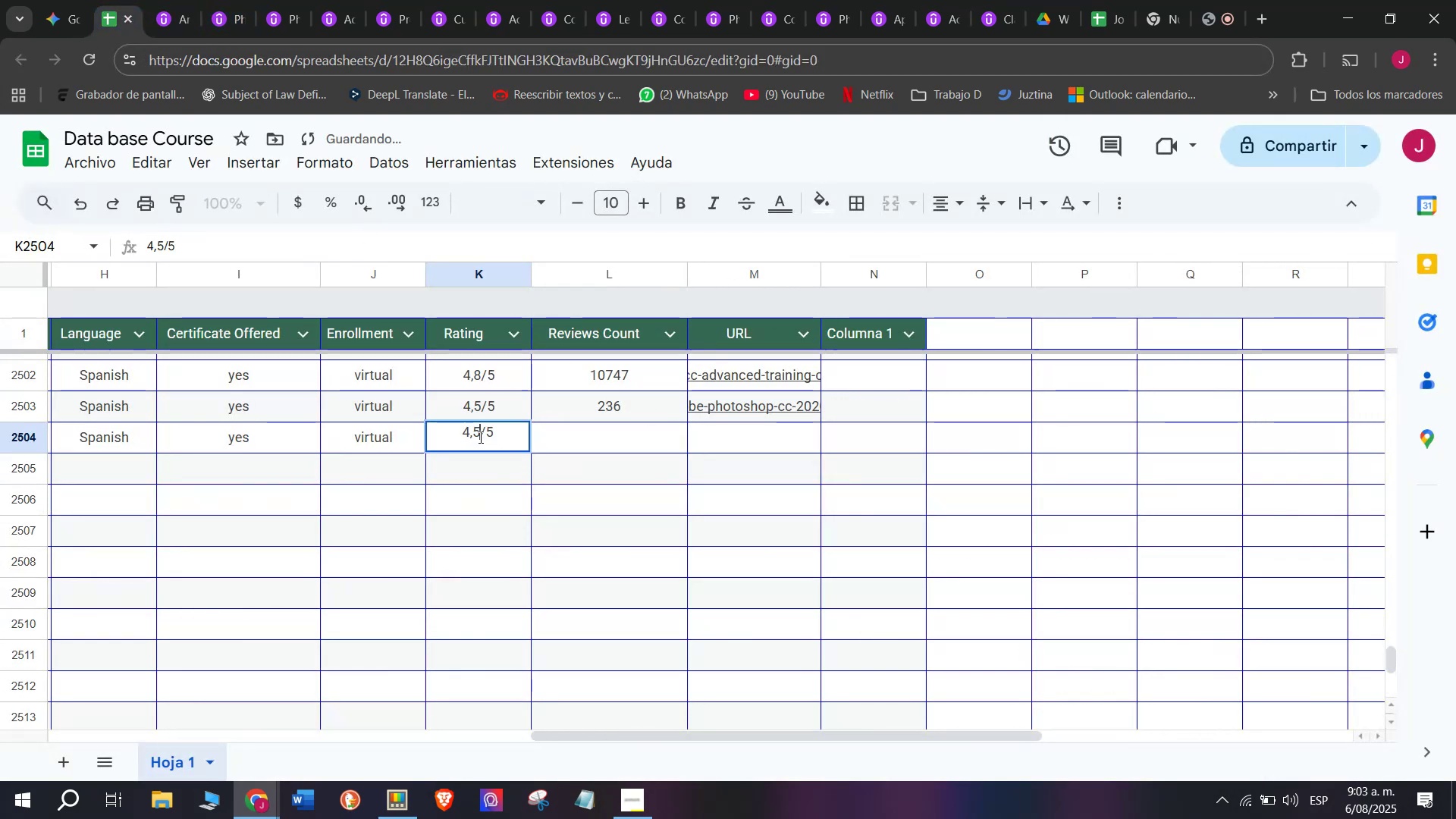 
key(Backspace)
 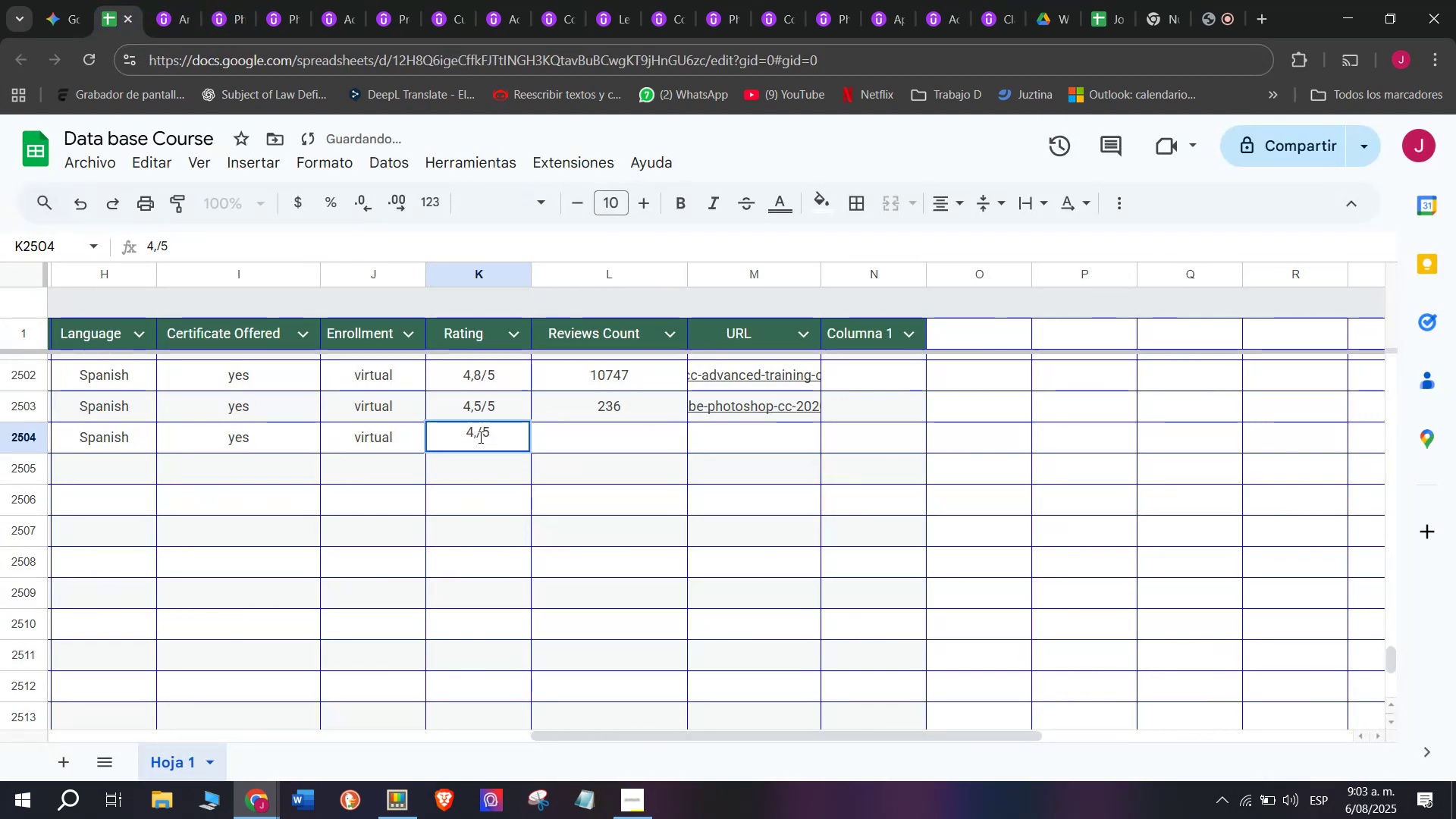 
key(Q)
 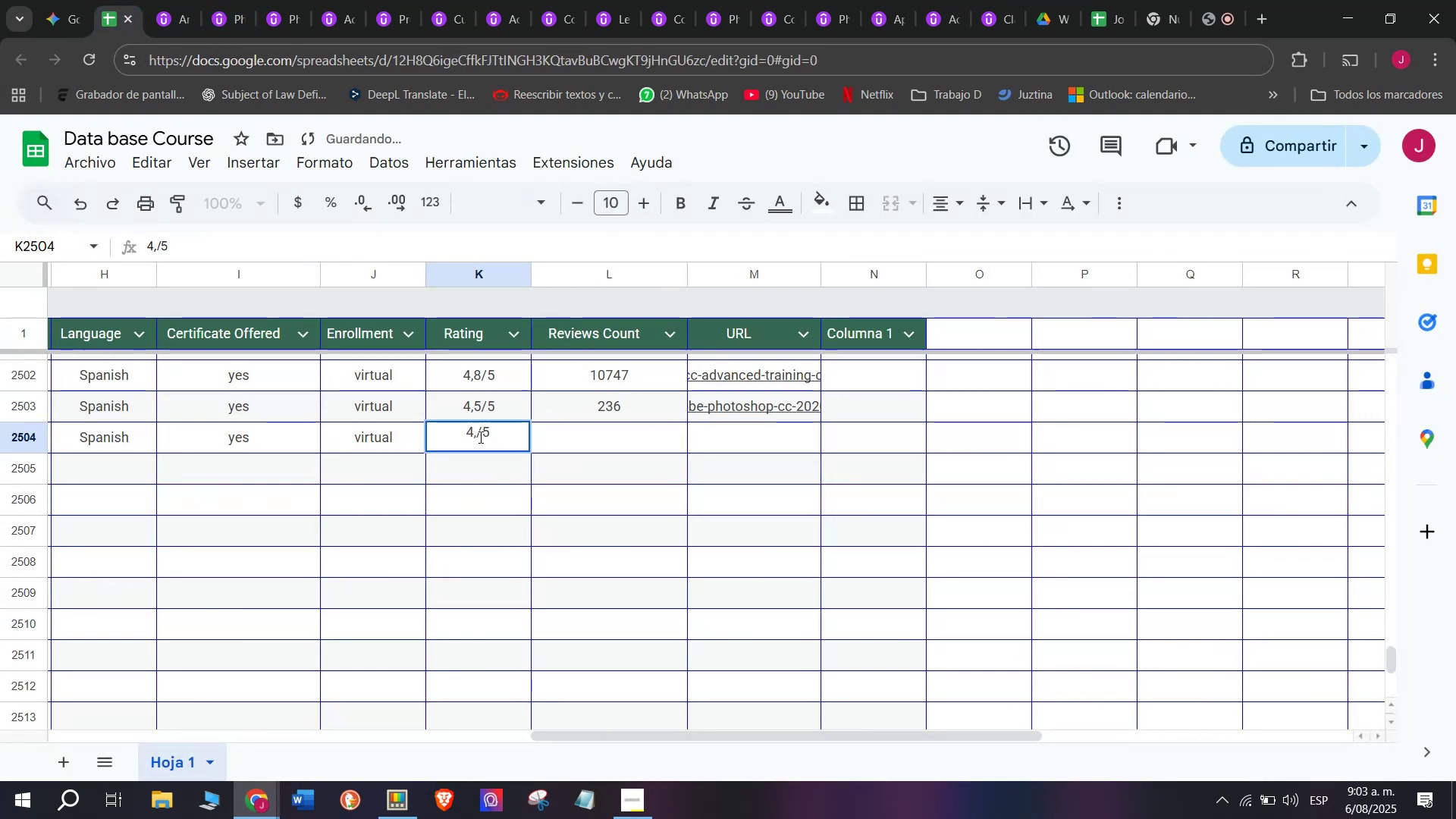 
key(3)
 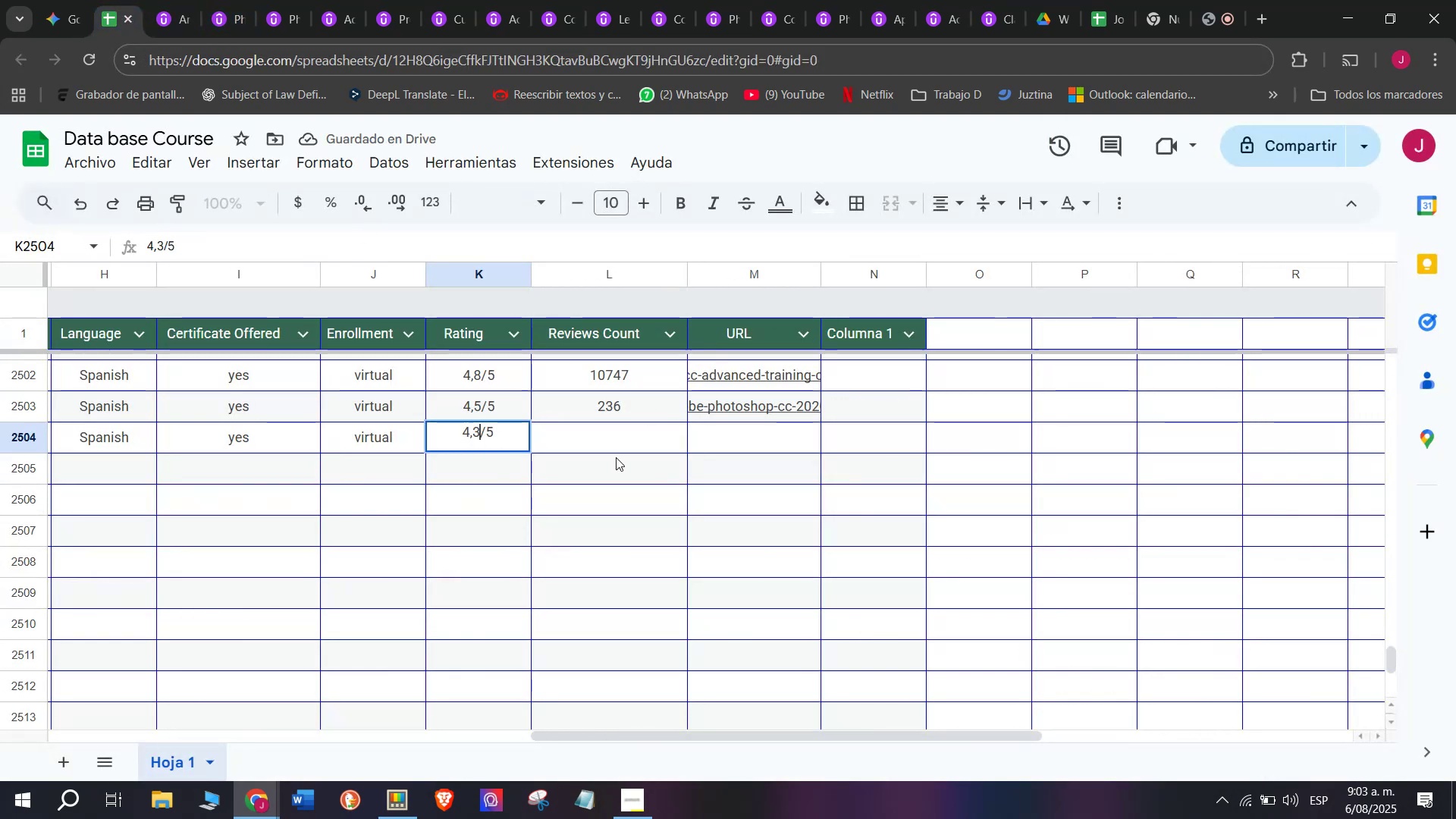 
left_click([645, 447])
 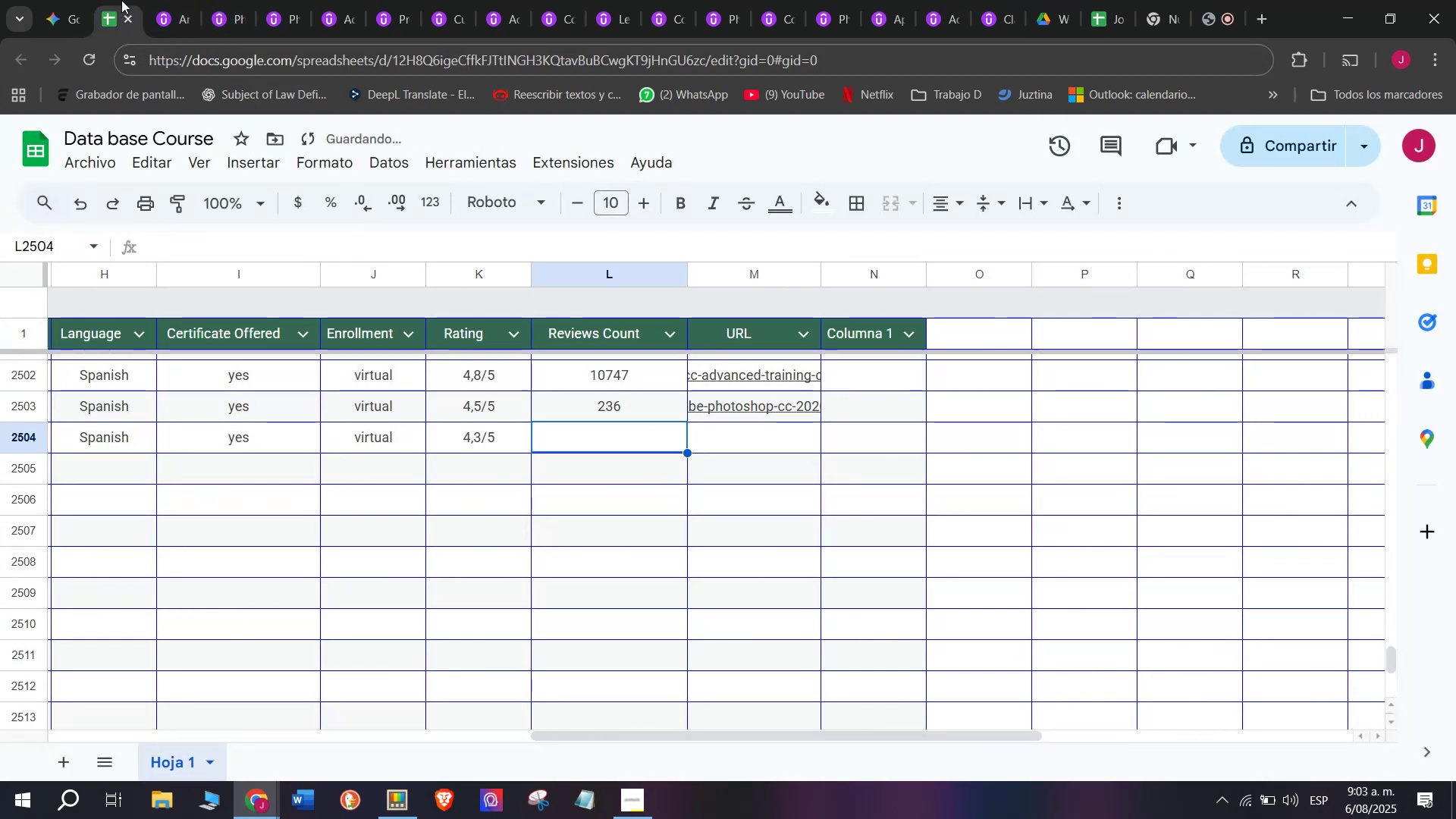 
left_click([168, 0])
 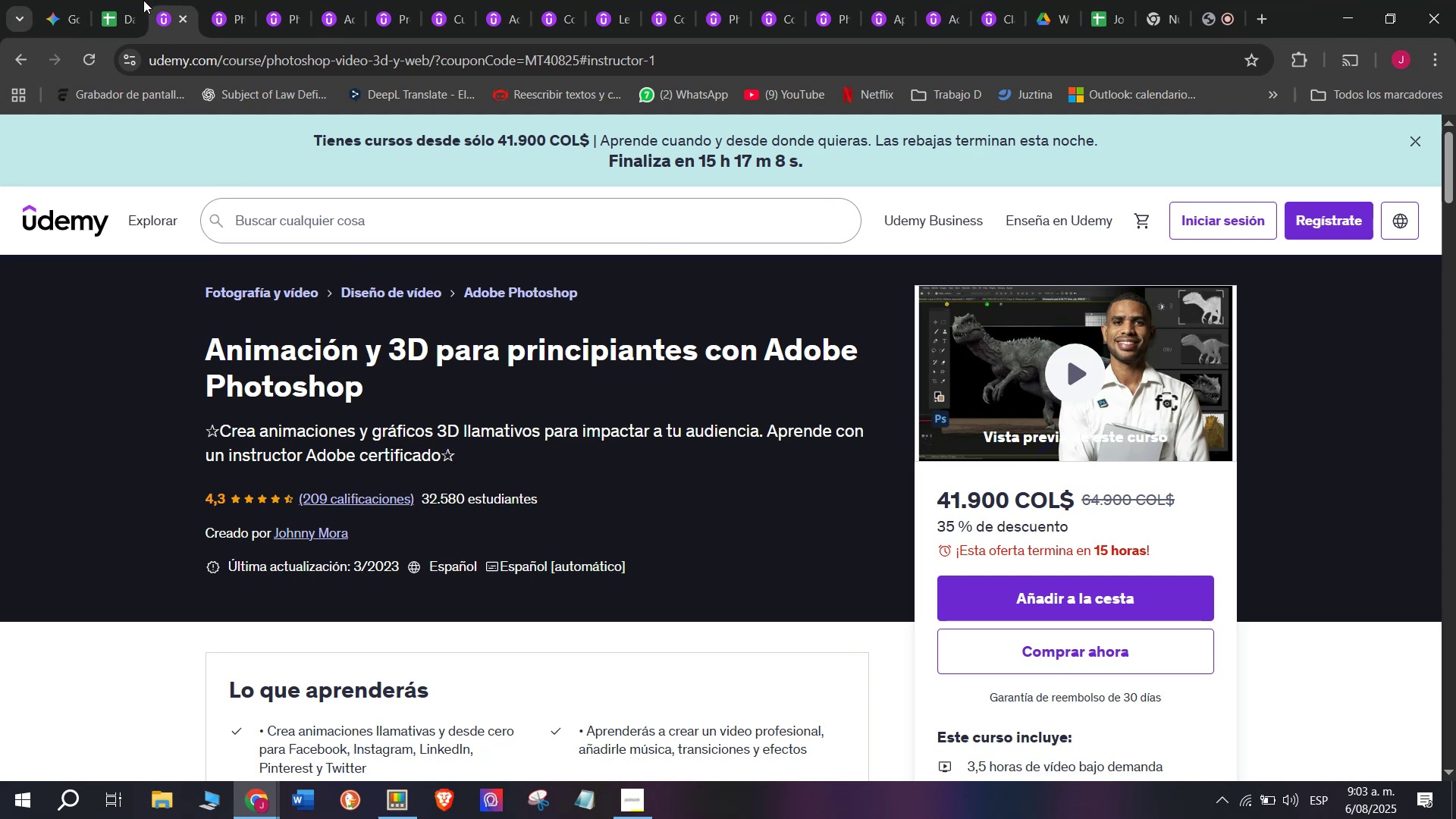 
left_click([124, 0])
 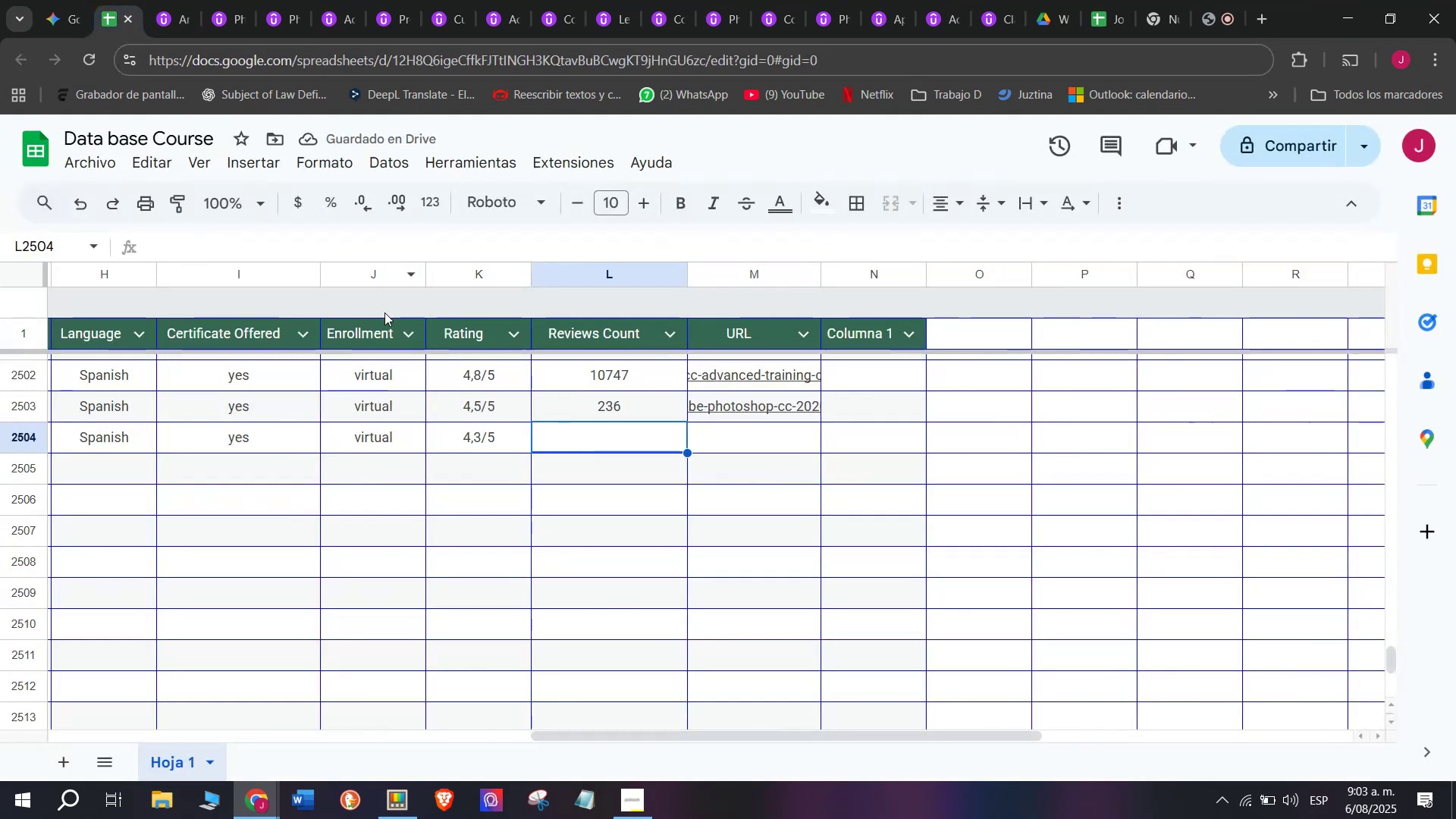 
type(209)
 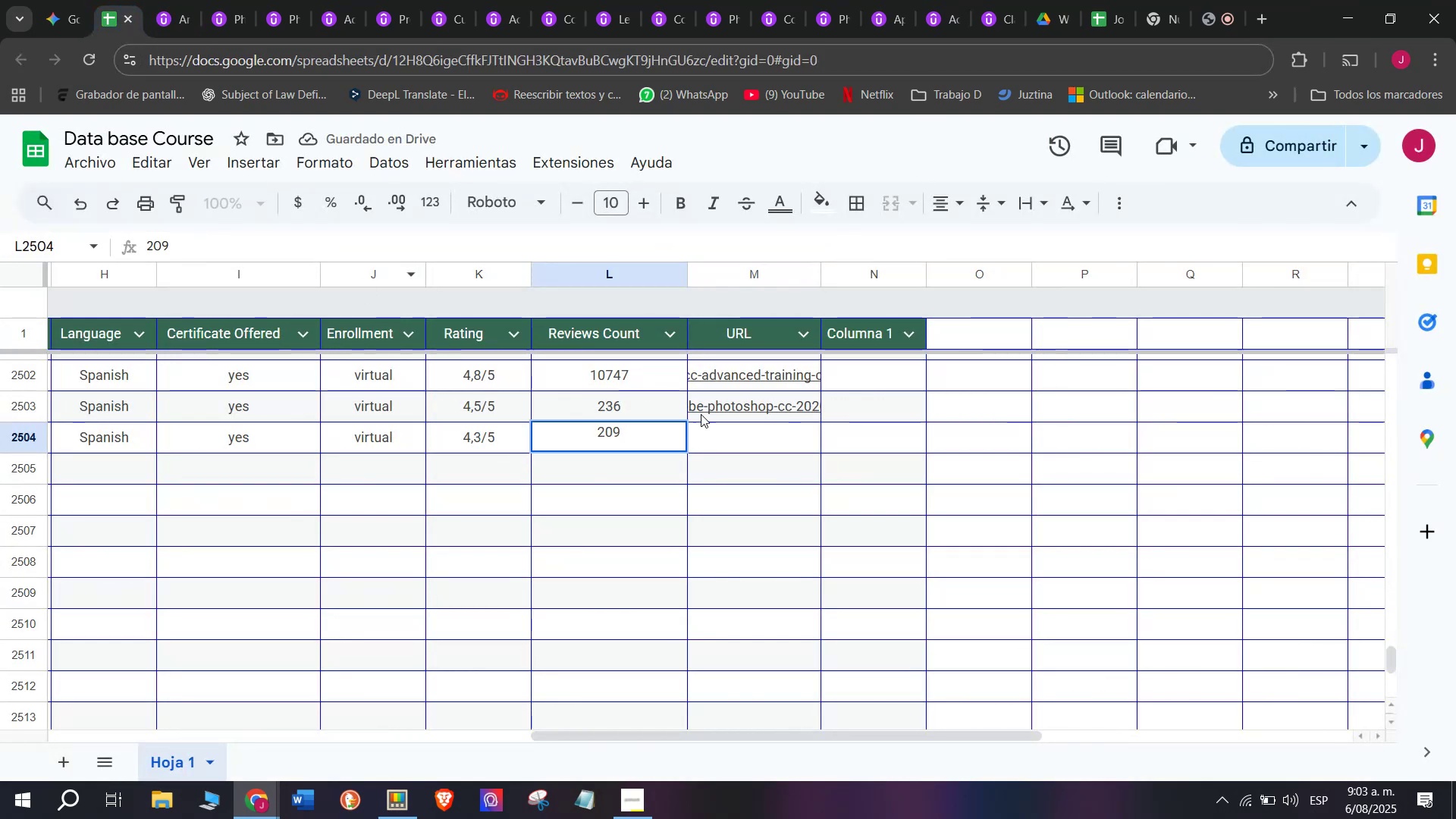 
left_click([752, 445])
 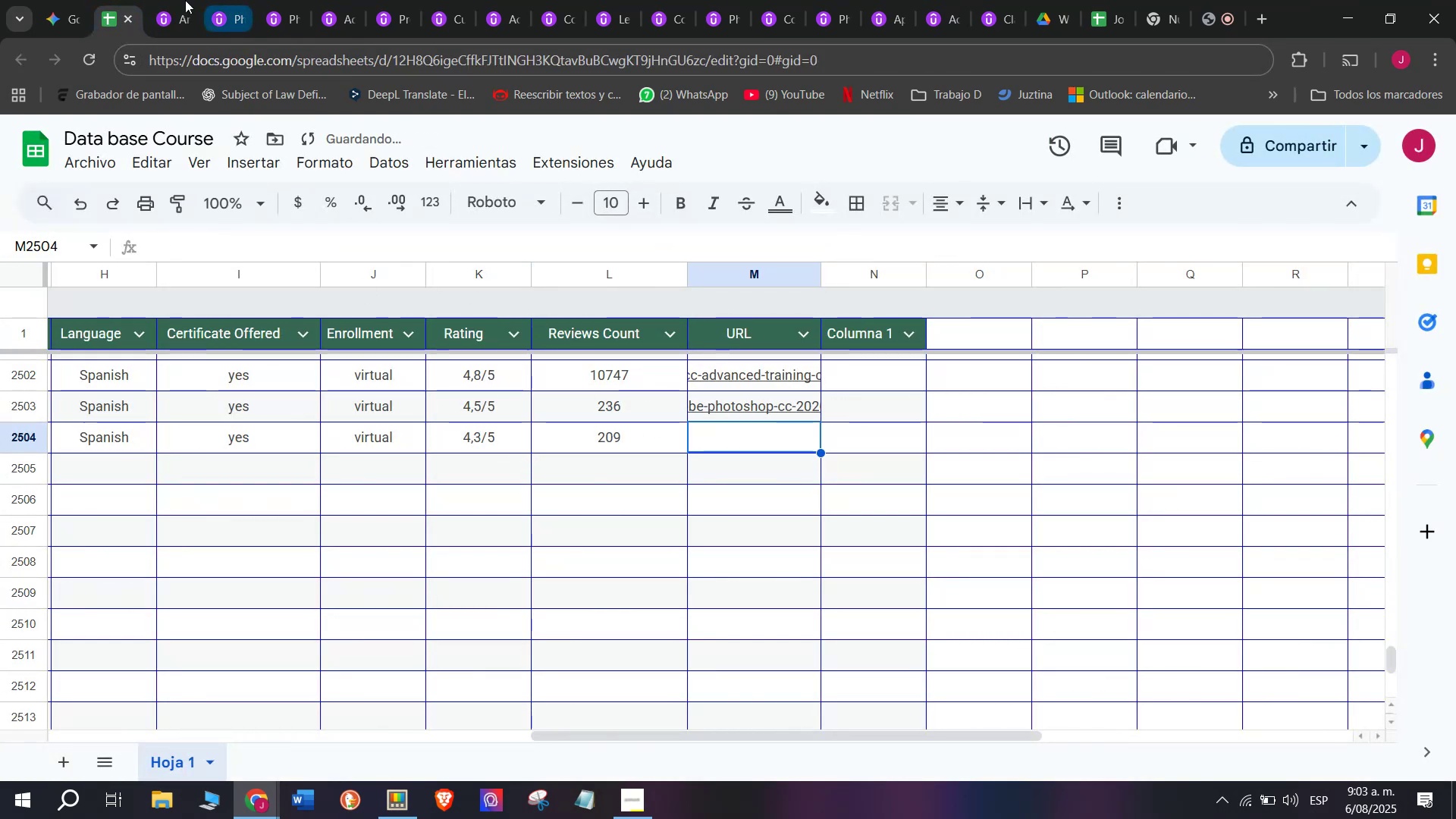 
double_click([235, 56])
 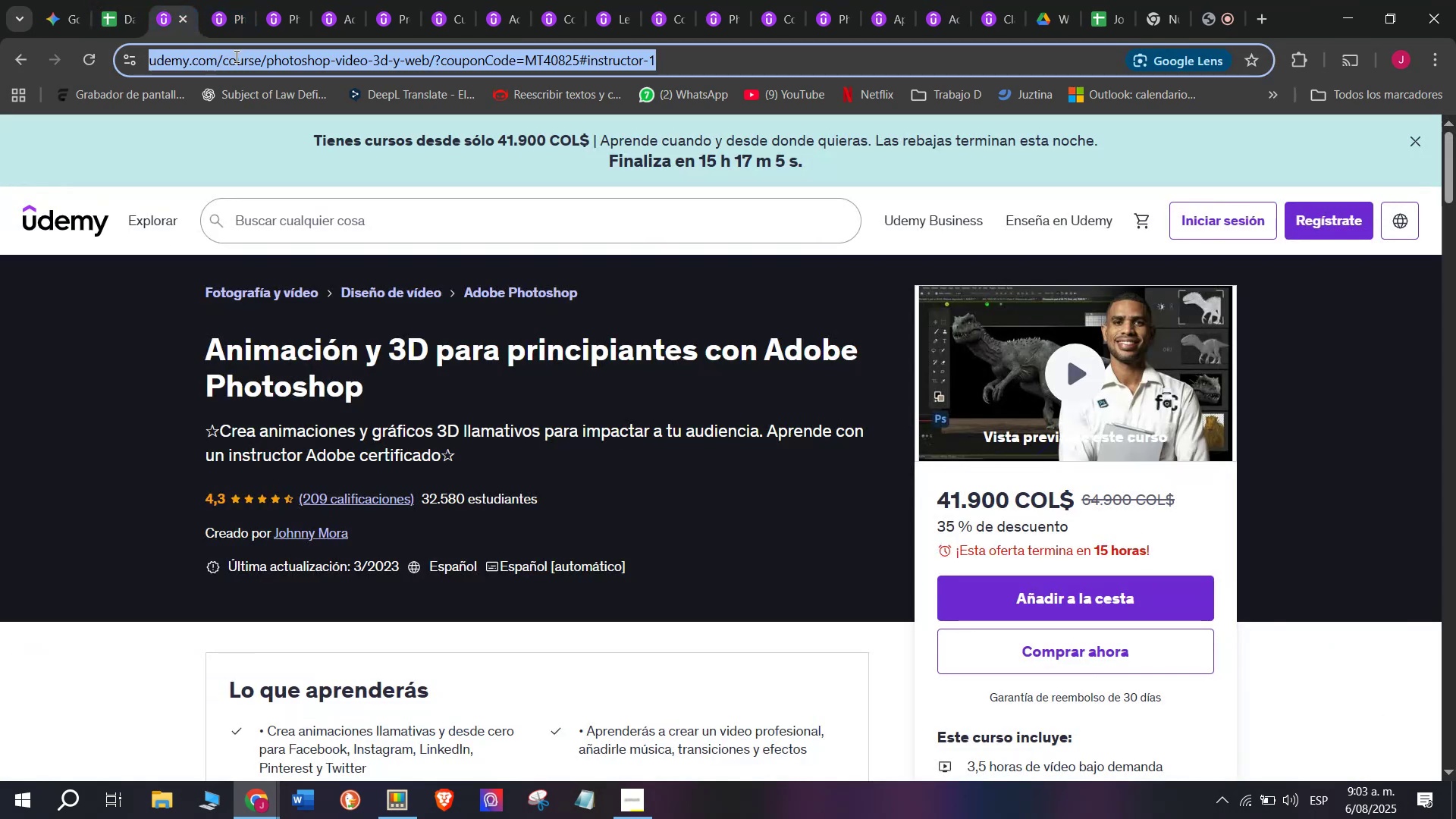 
triple_click([235, 56])
 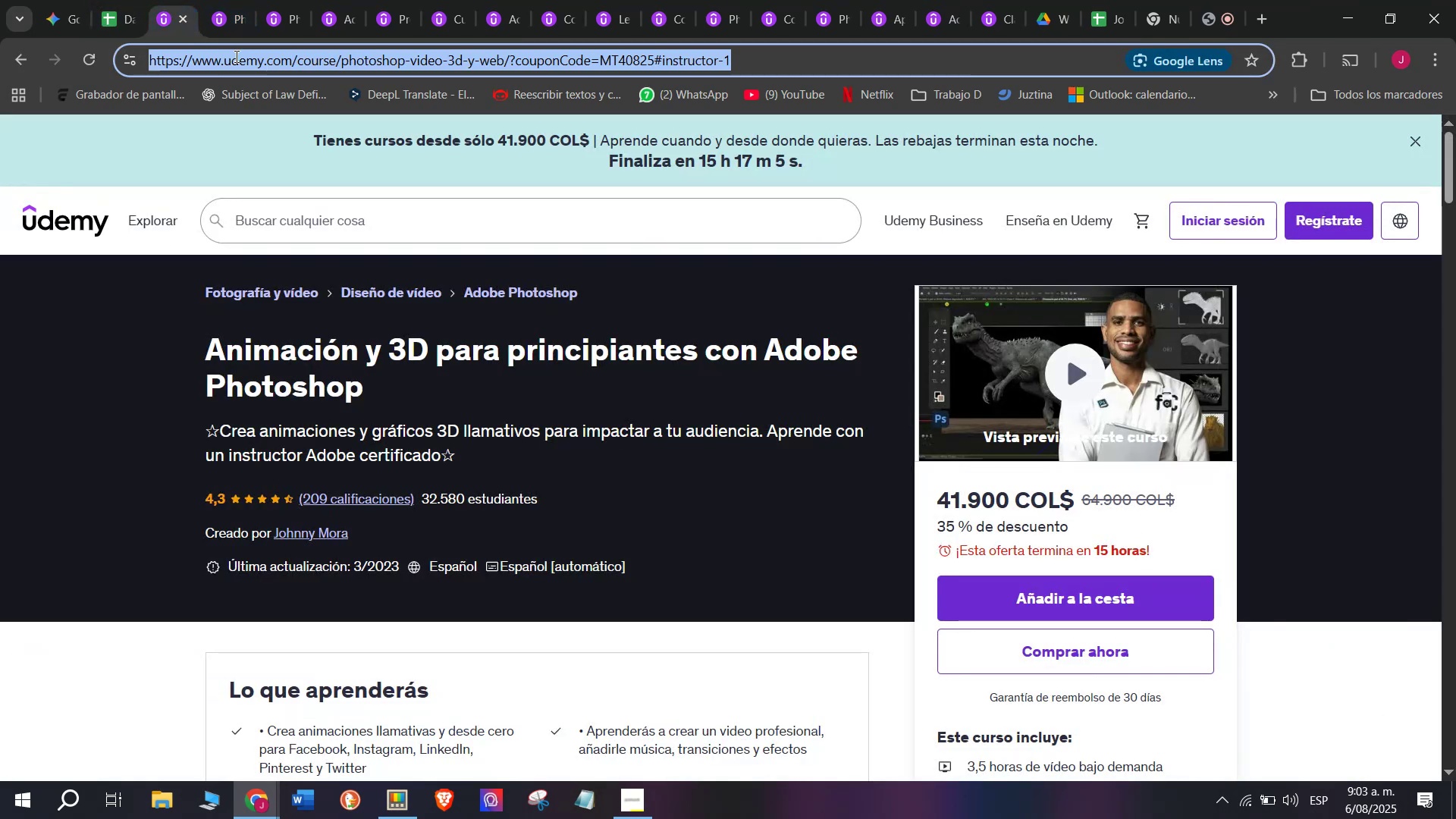 
triple_click([235, 56])
 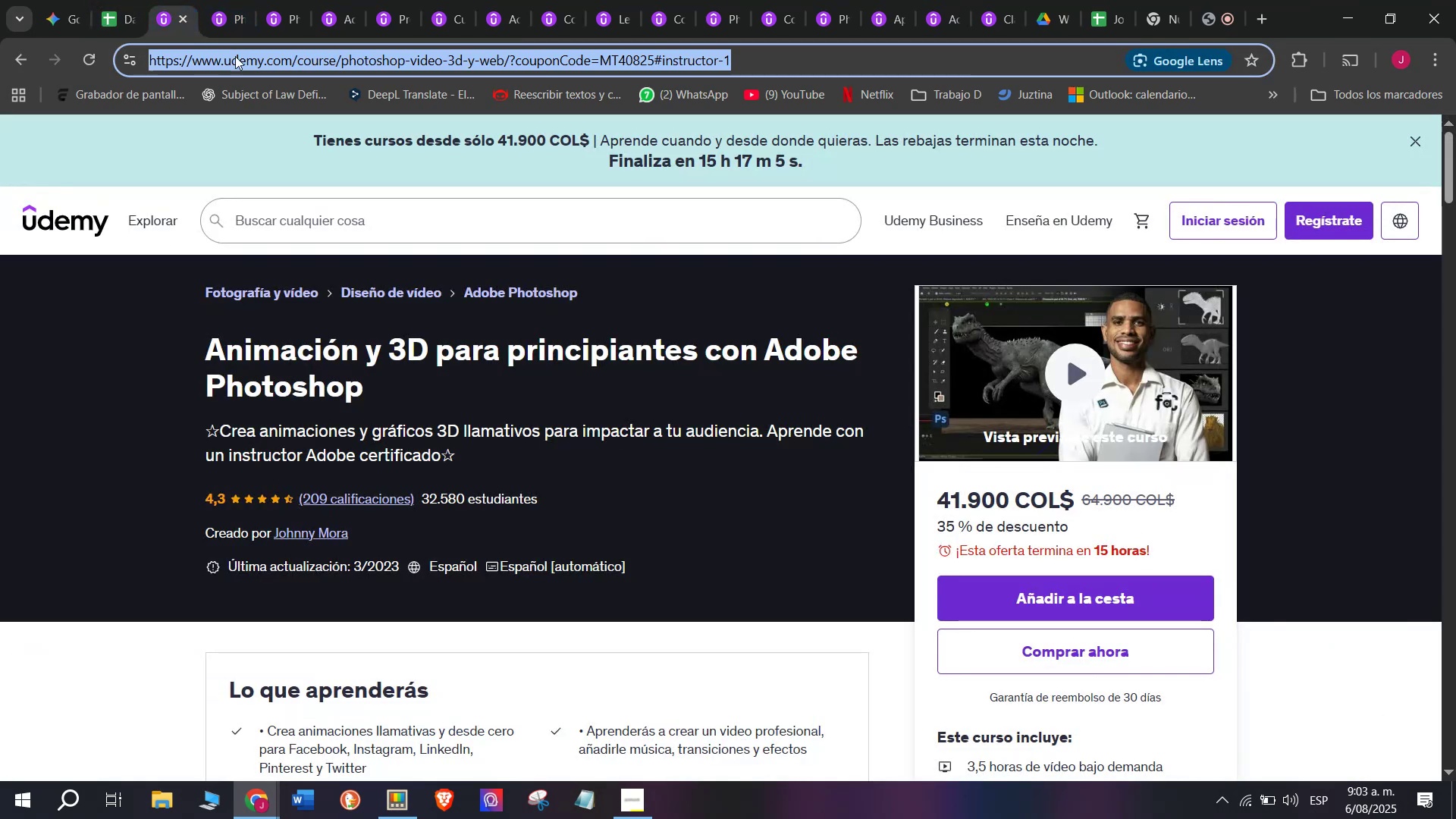 
key(Break)
 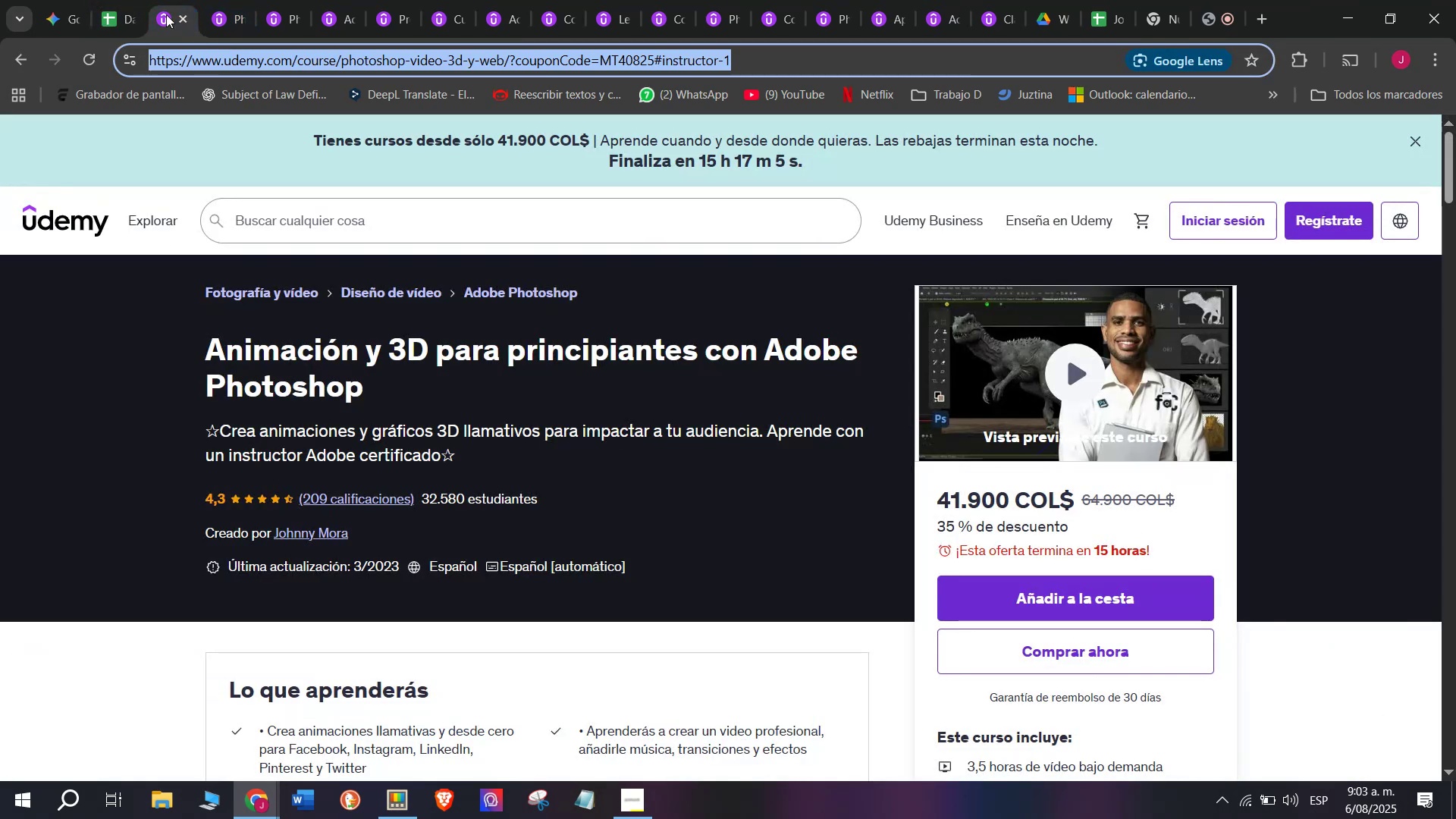 
key(Control+ControlLeft)
 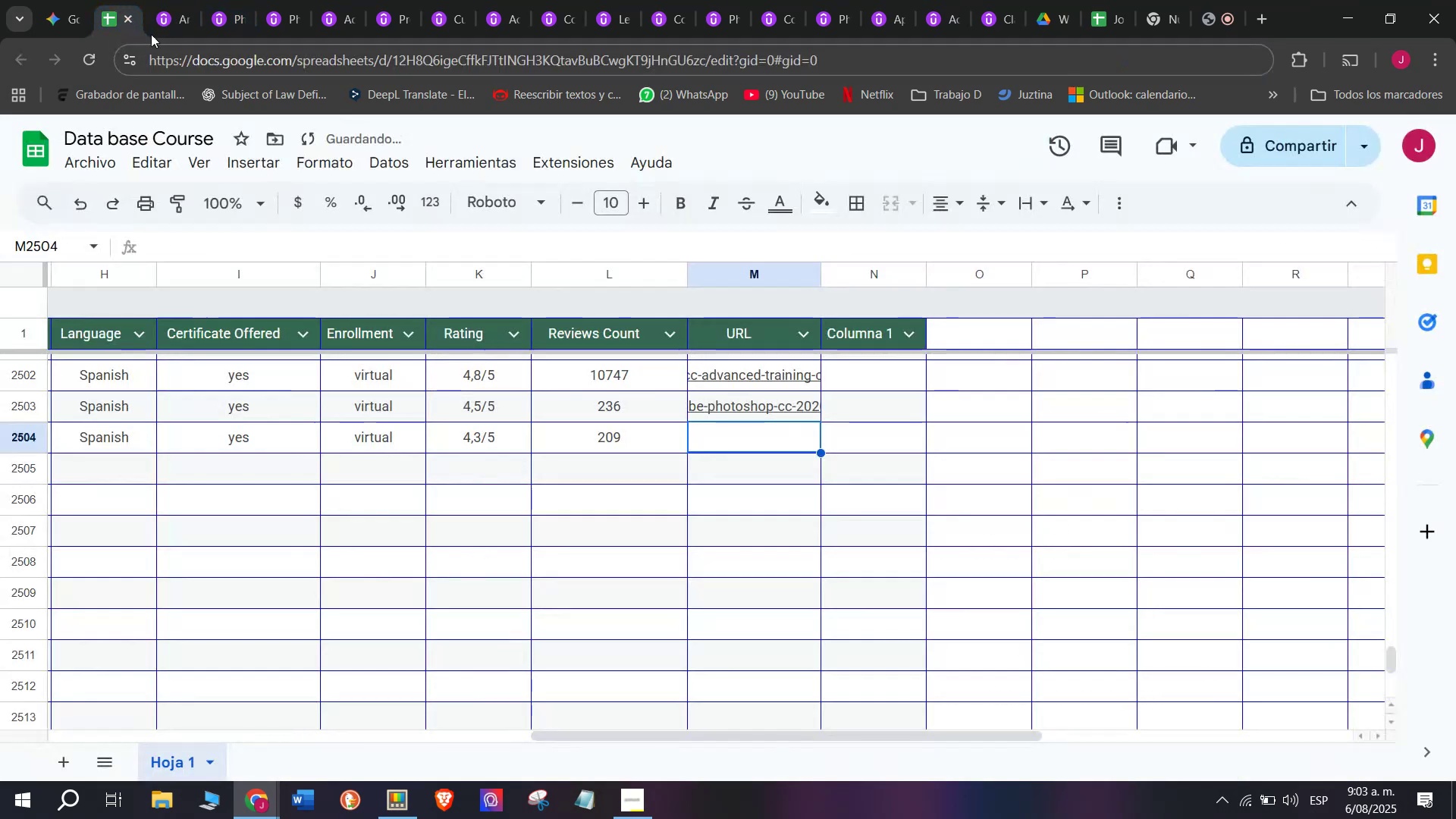 
key(Control+C)
 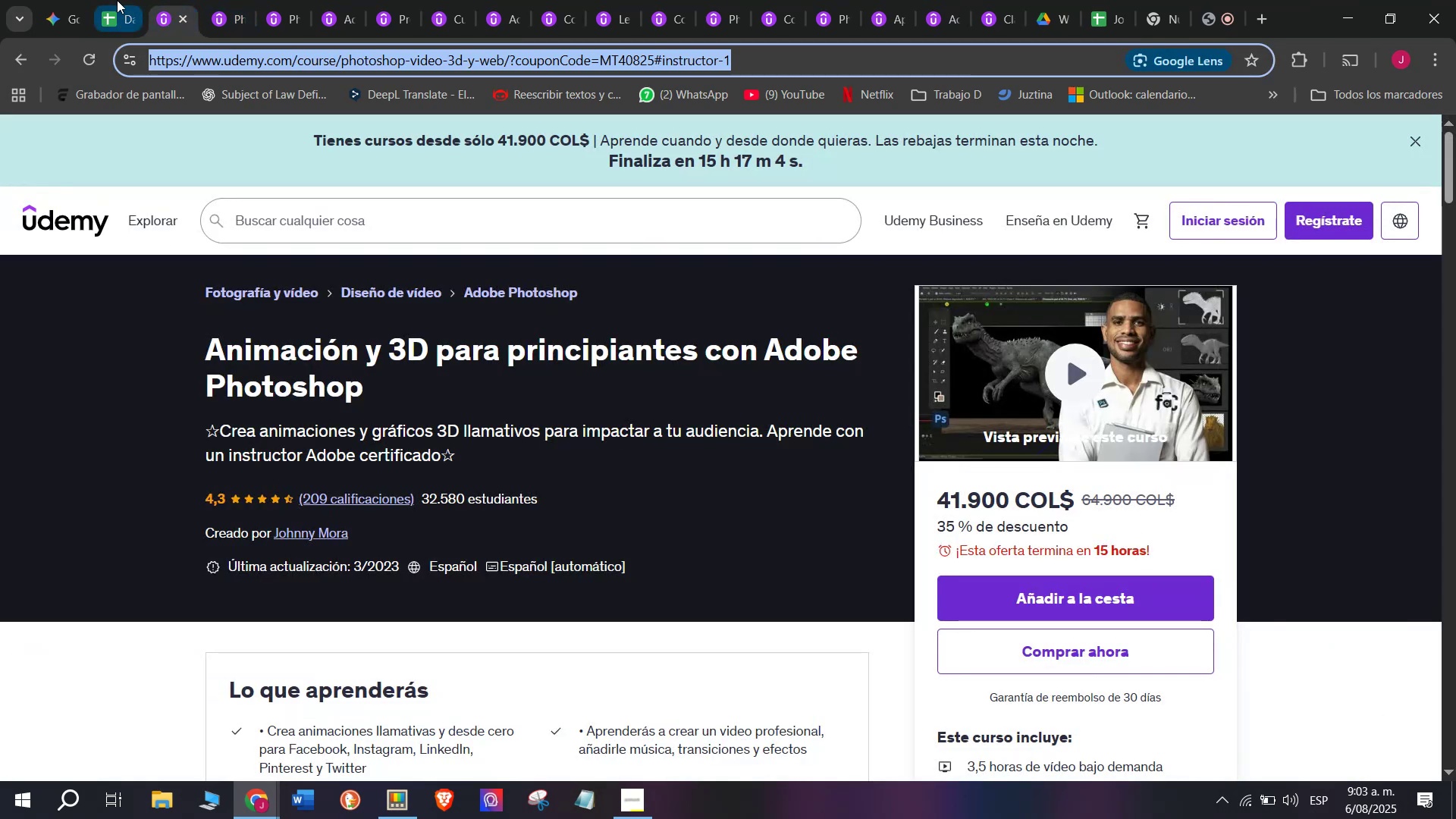 
triple_click([117, 0])
 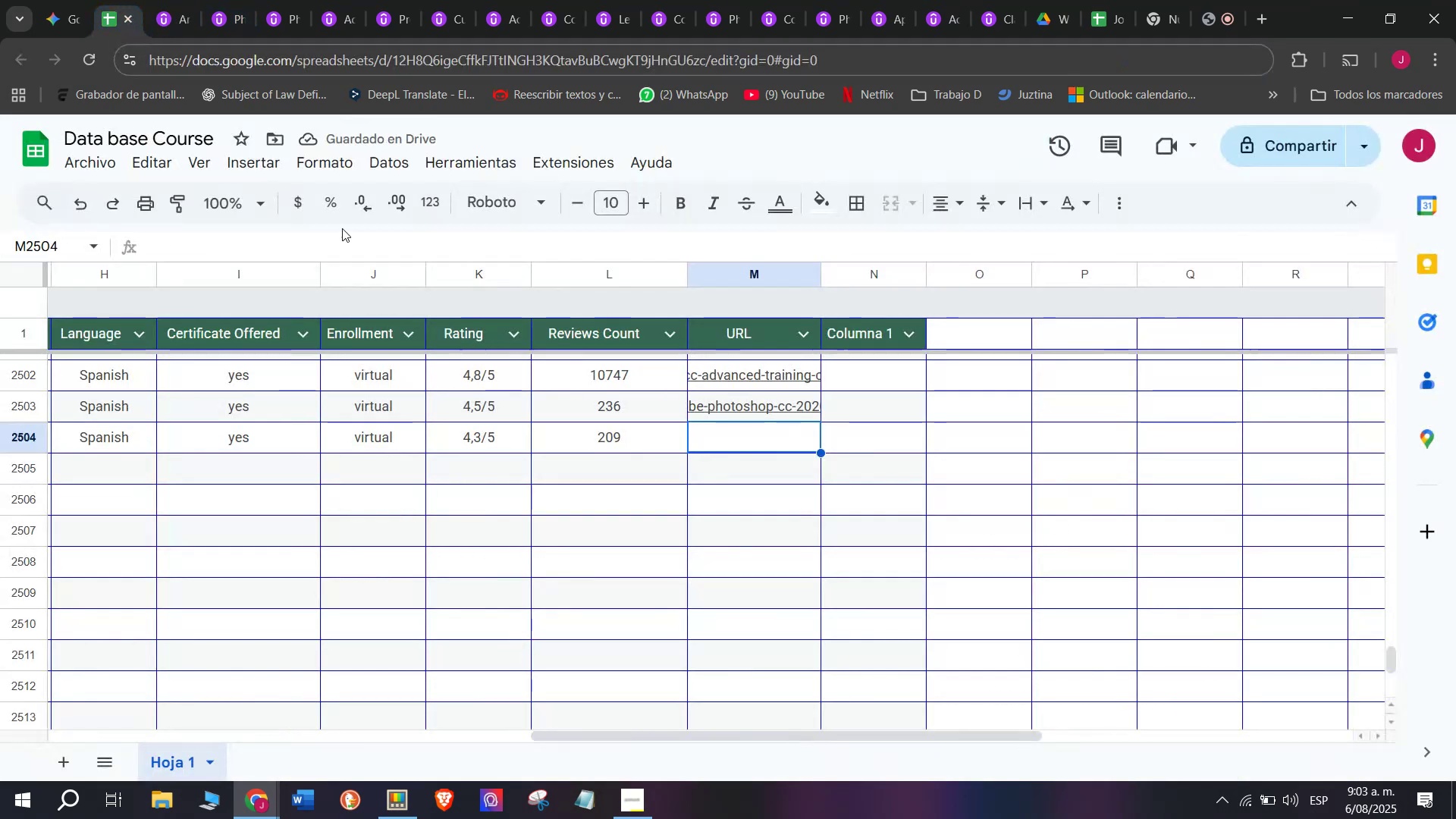 
key(Control+ControlLeft)
 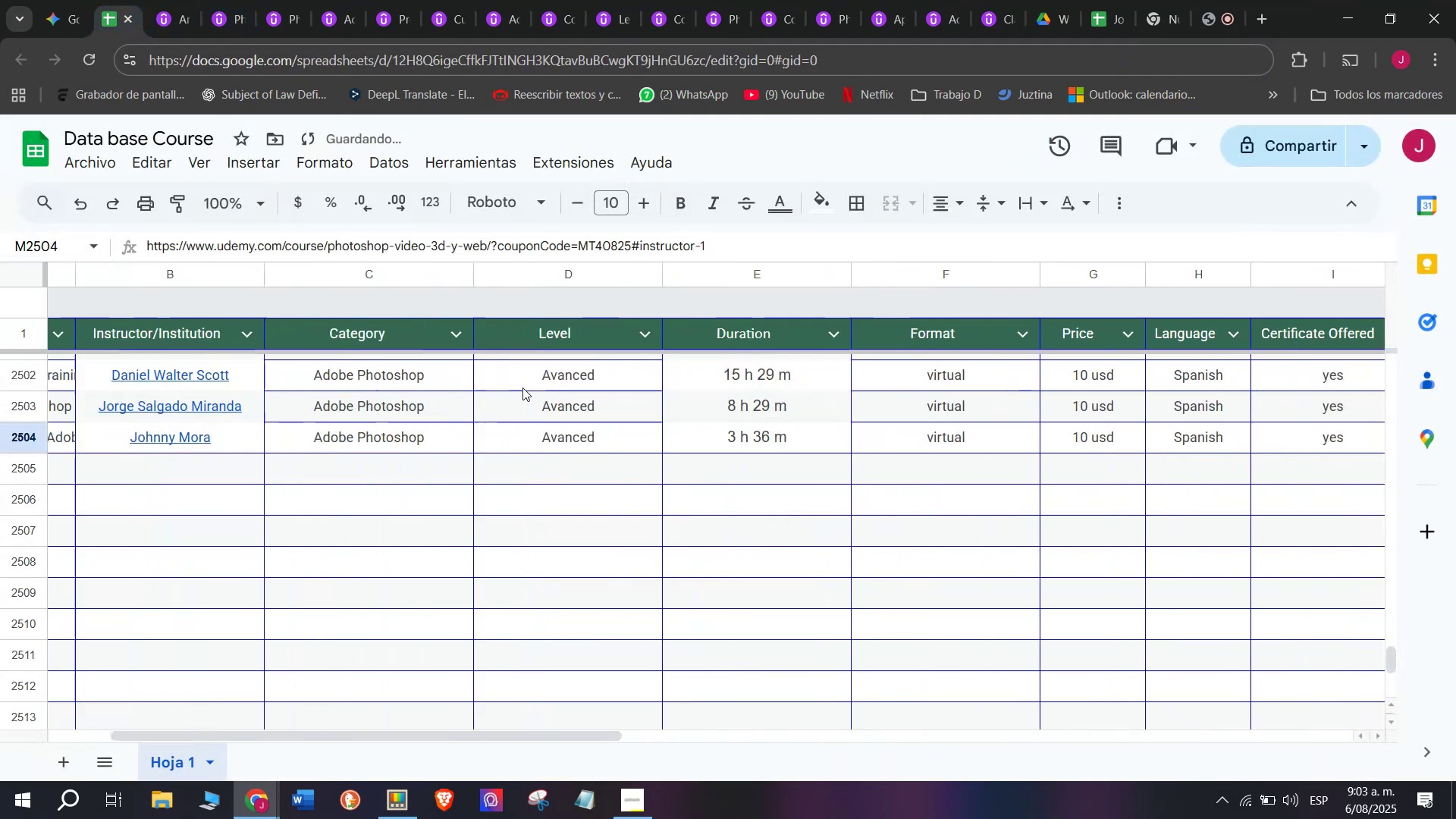 
key(Z)
 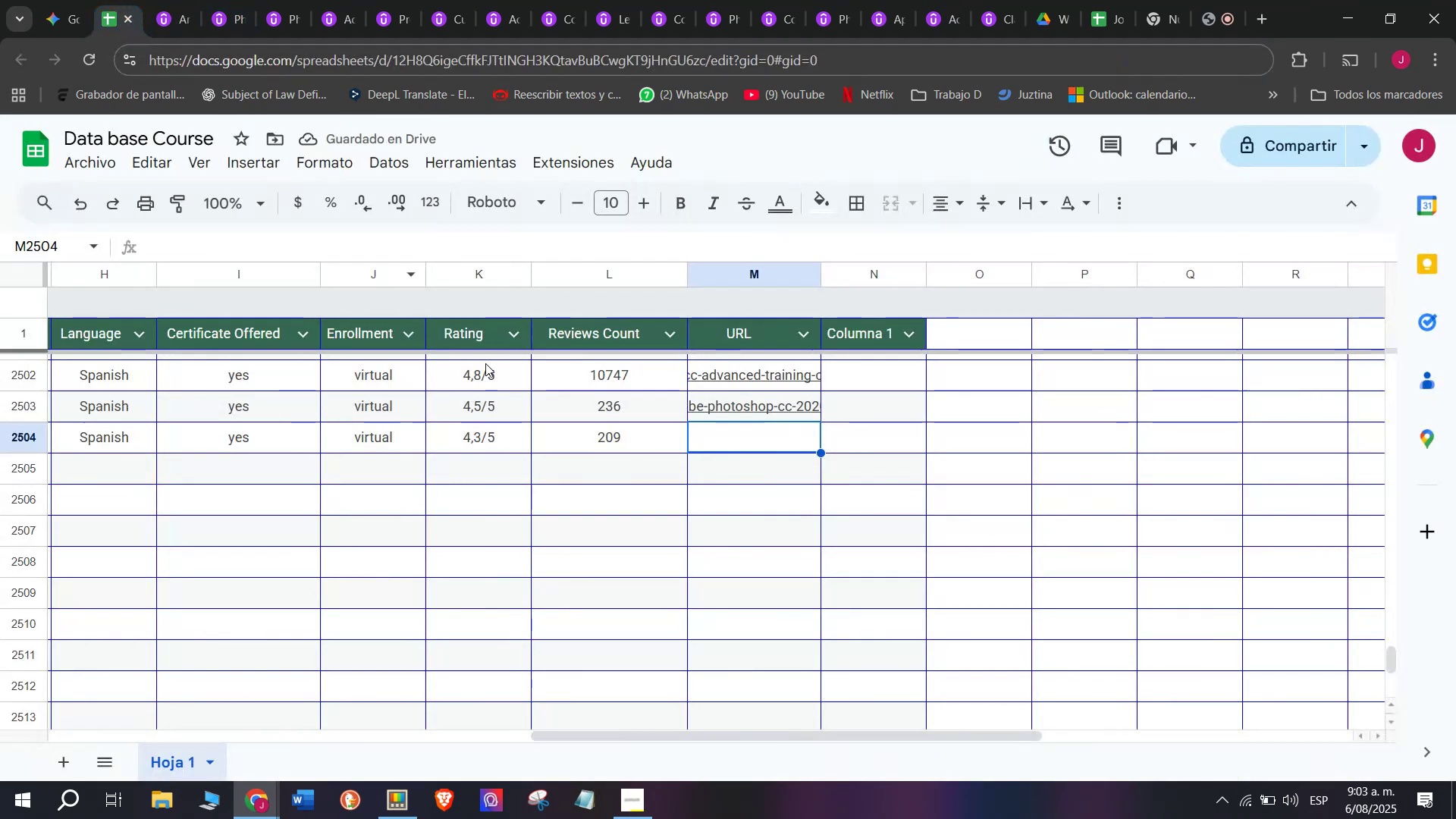 
key(Control+V)
 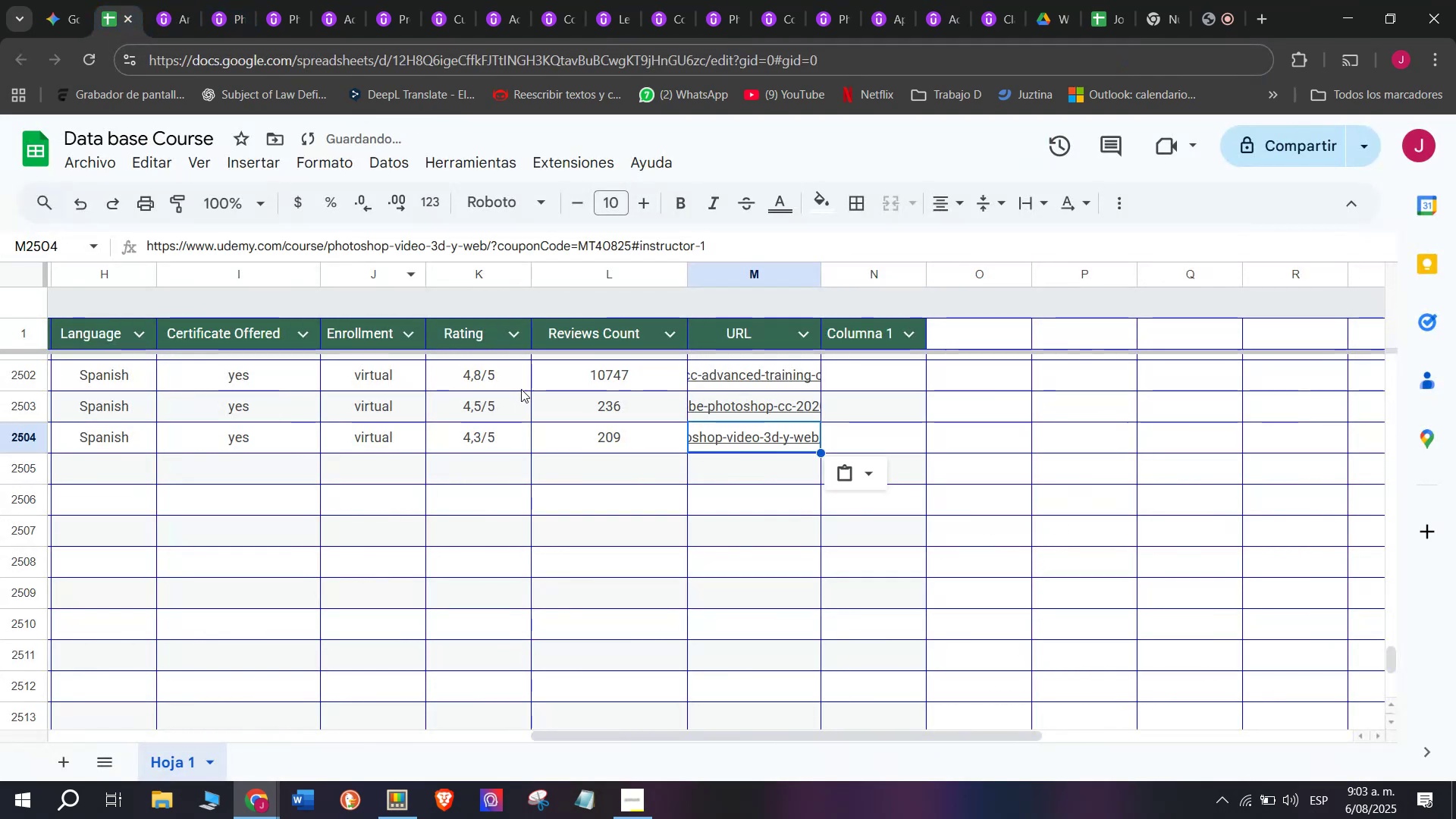 
scroll: coordinate [271, 416], scroll_direction: up, amount: 3.0
 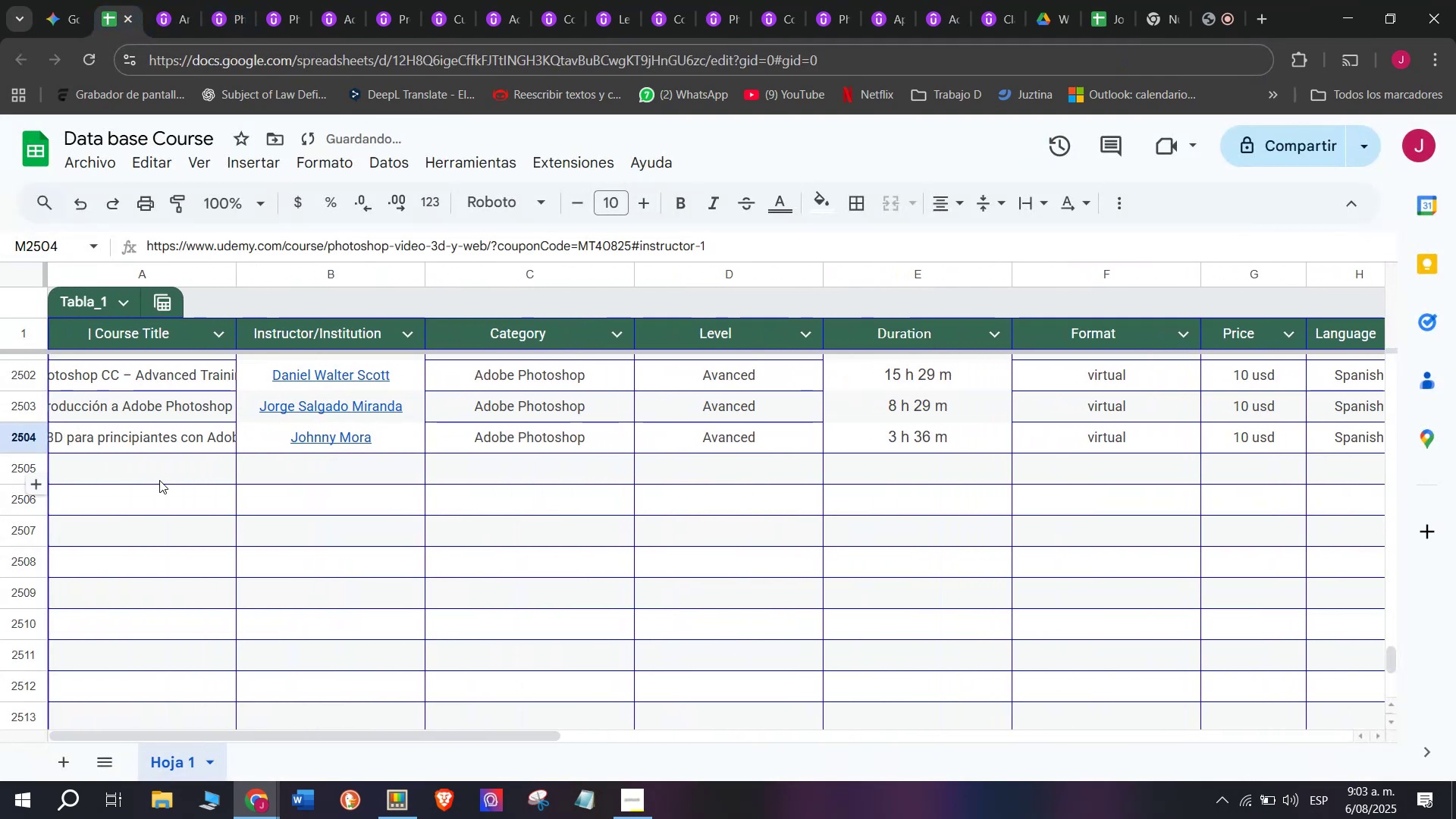 
left_click([159, 480])
 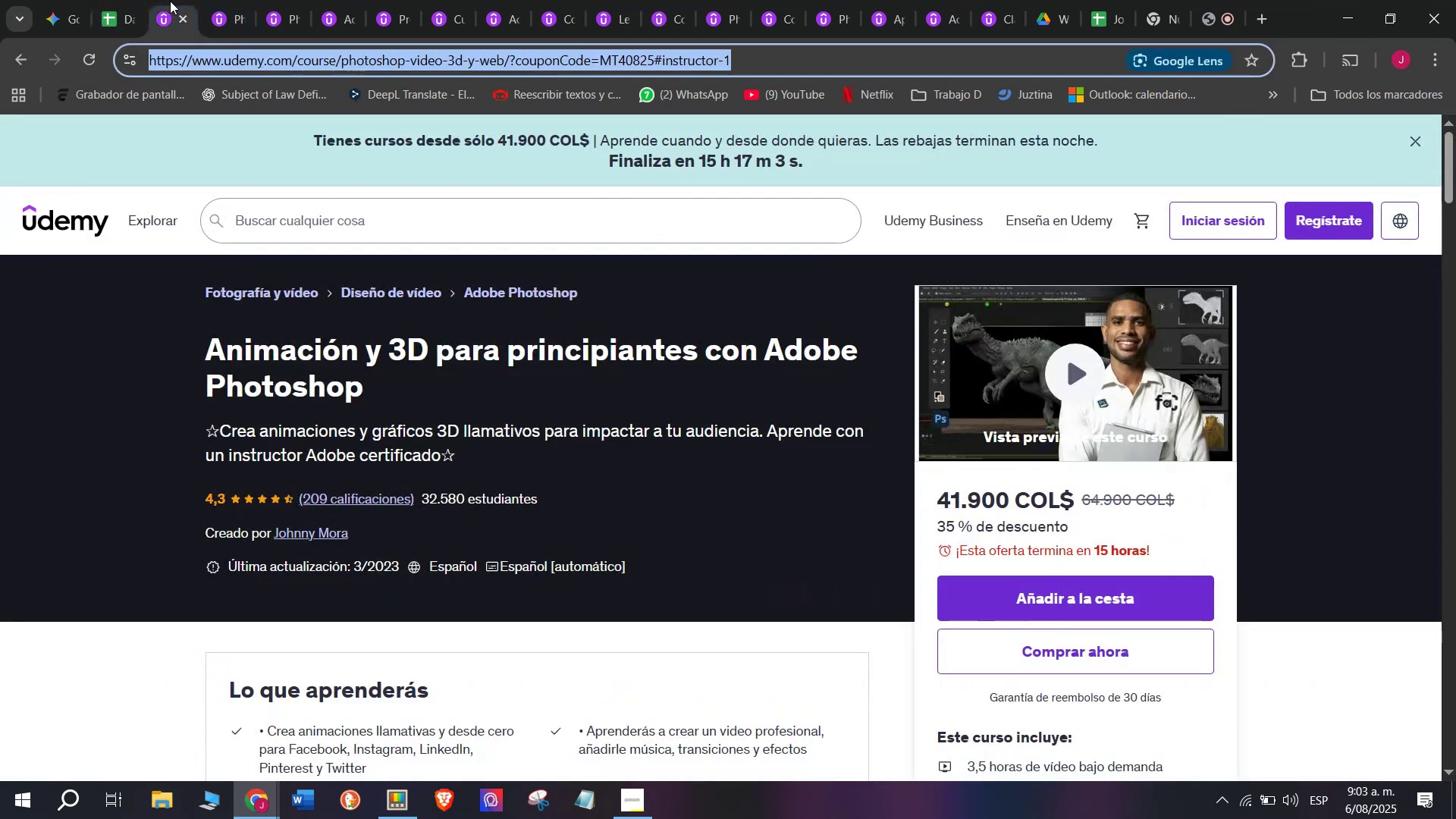 
double_click([192, 17])
 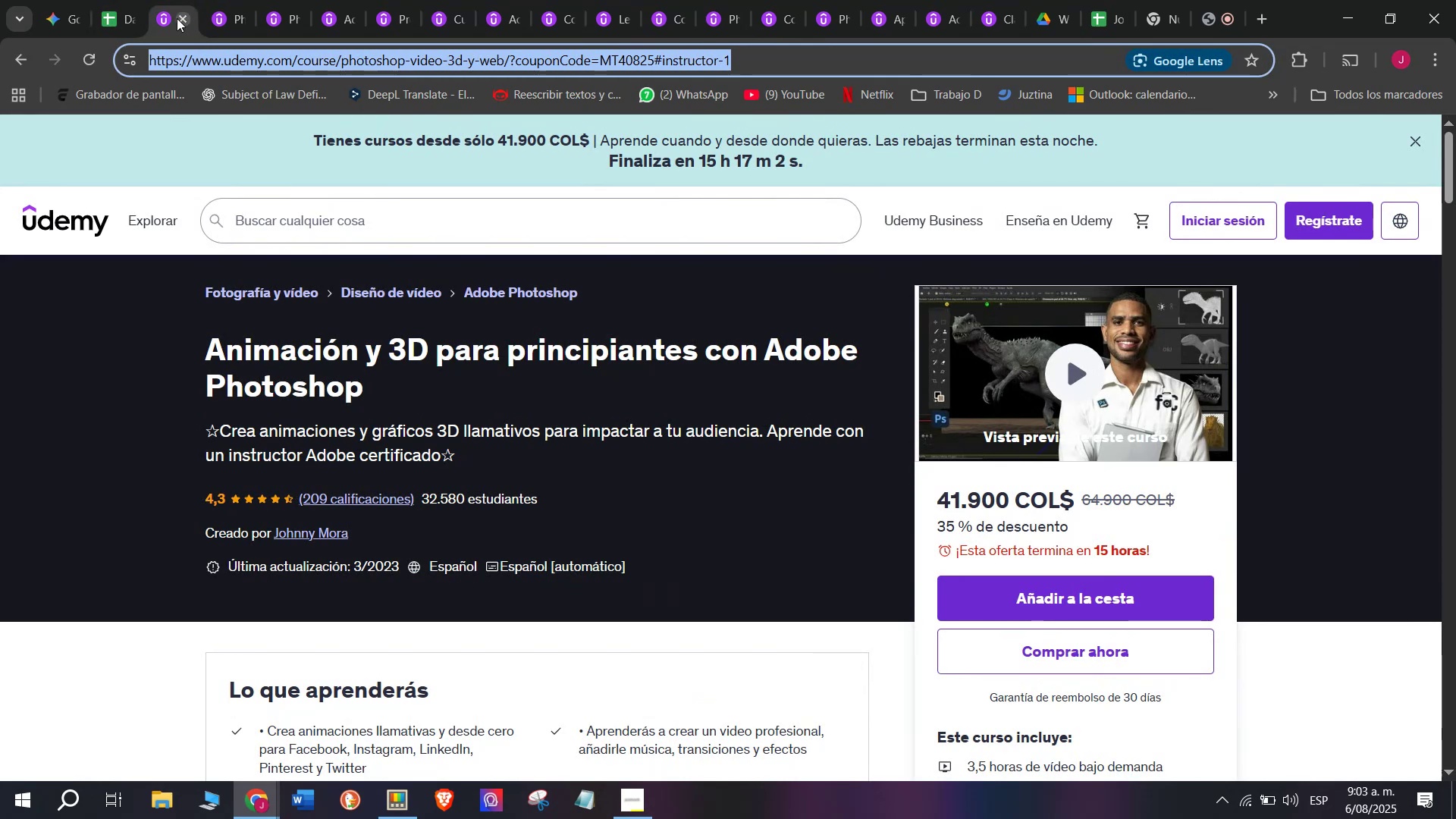 
triple_click([177, 18])
 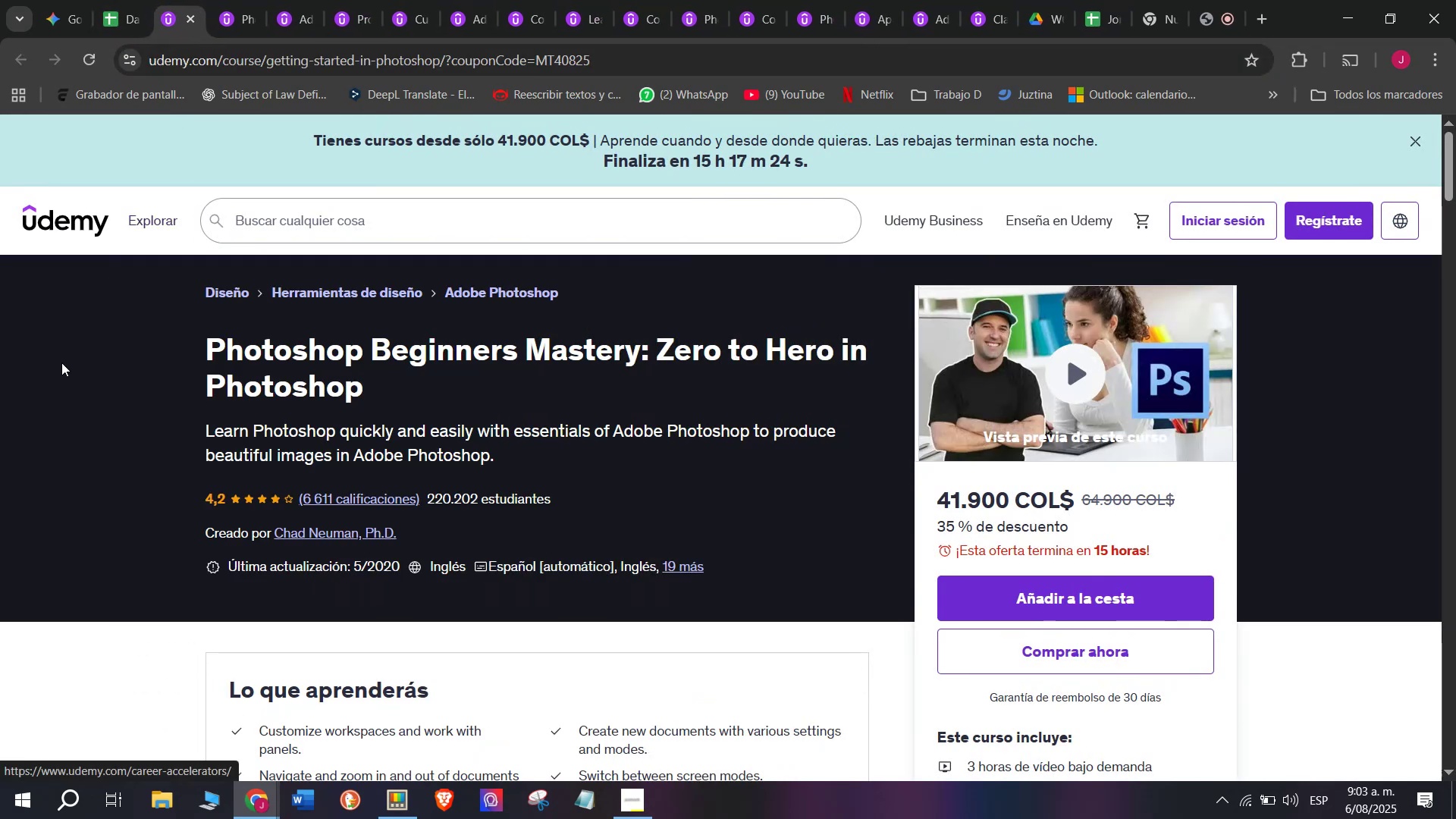 
left_click_drag(start_coordinate=[169, 333], to_coordinate=[411, 380])
 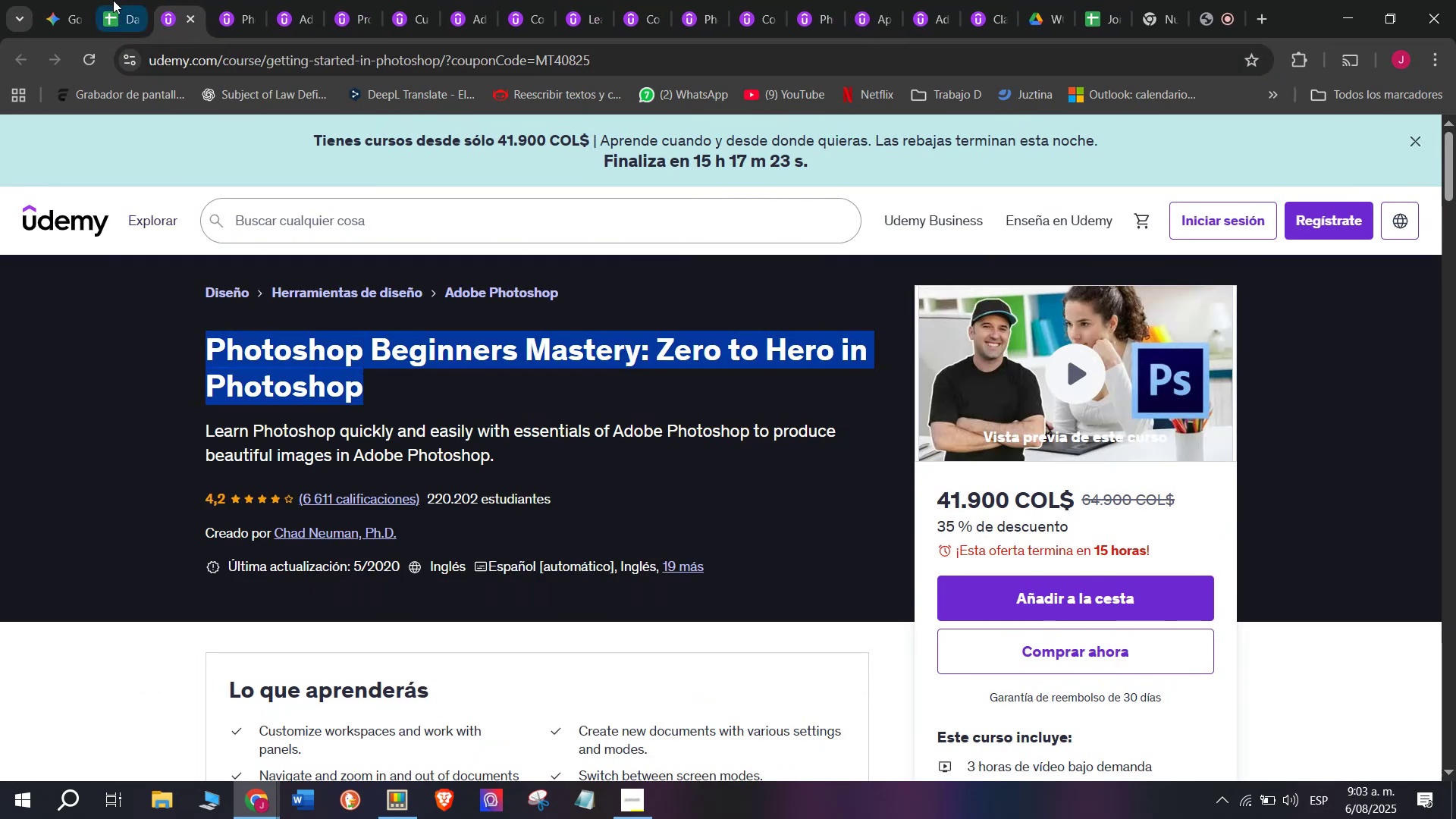 
key(Break)
 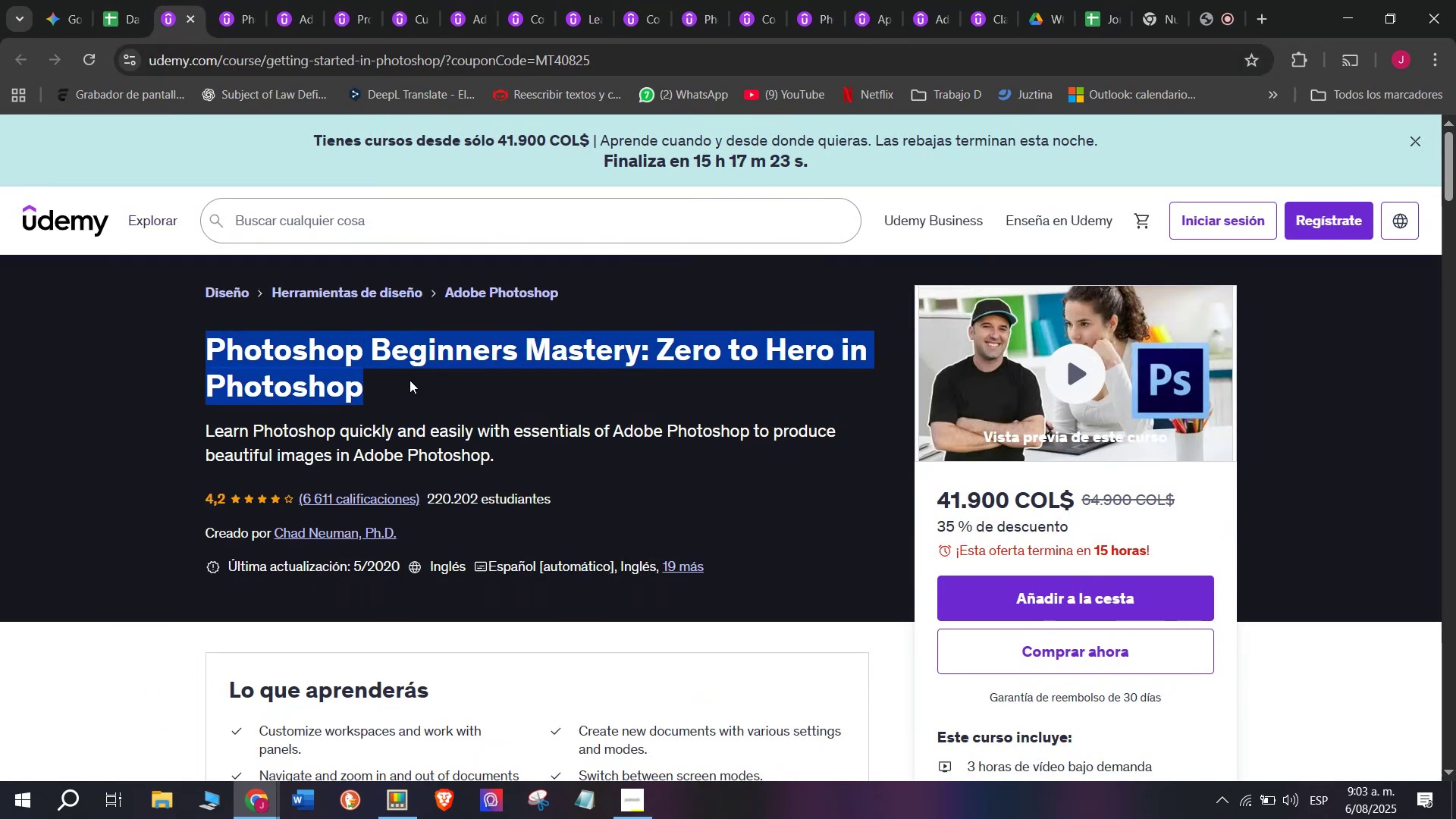 
key(Control+ControlLeft)
 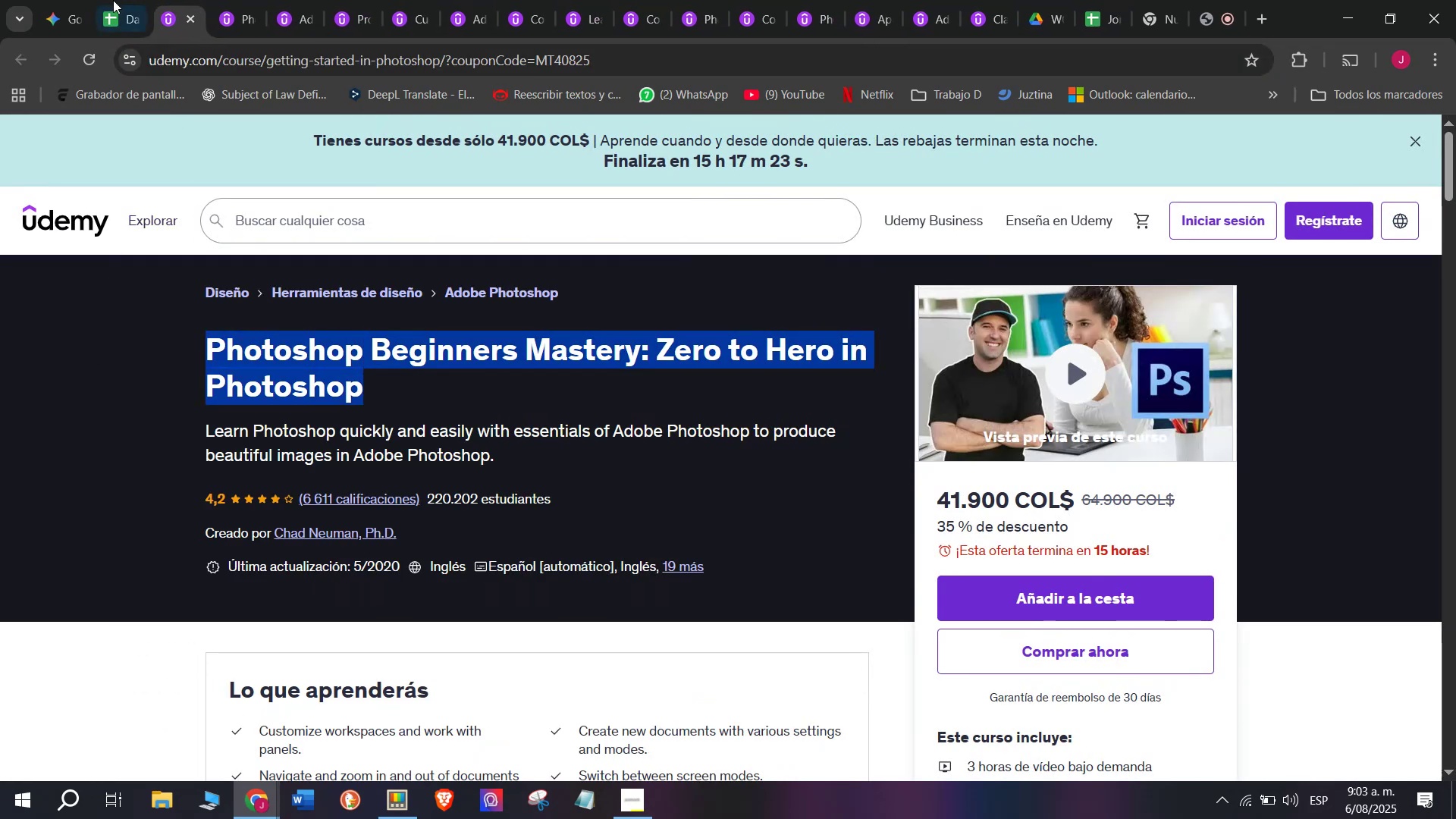 
key(Control+C)
 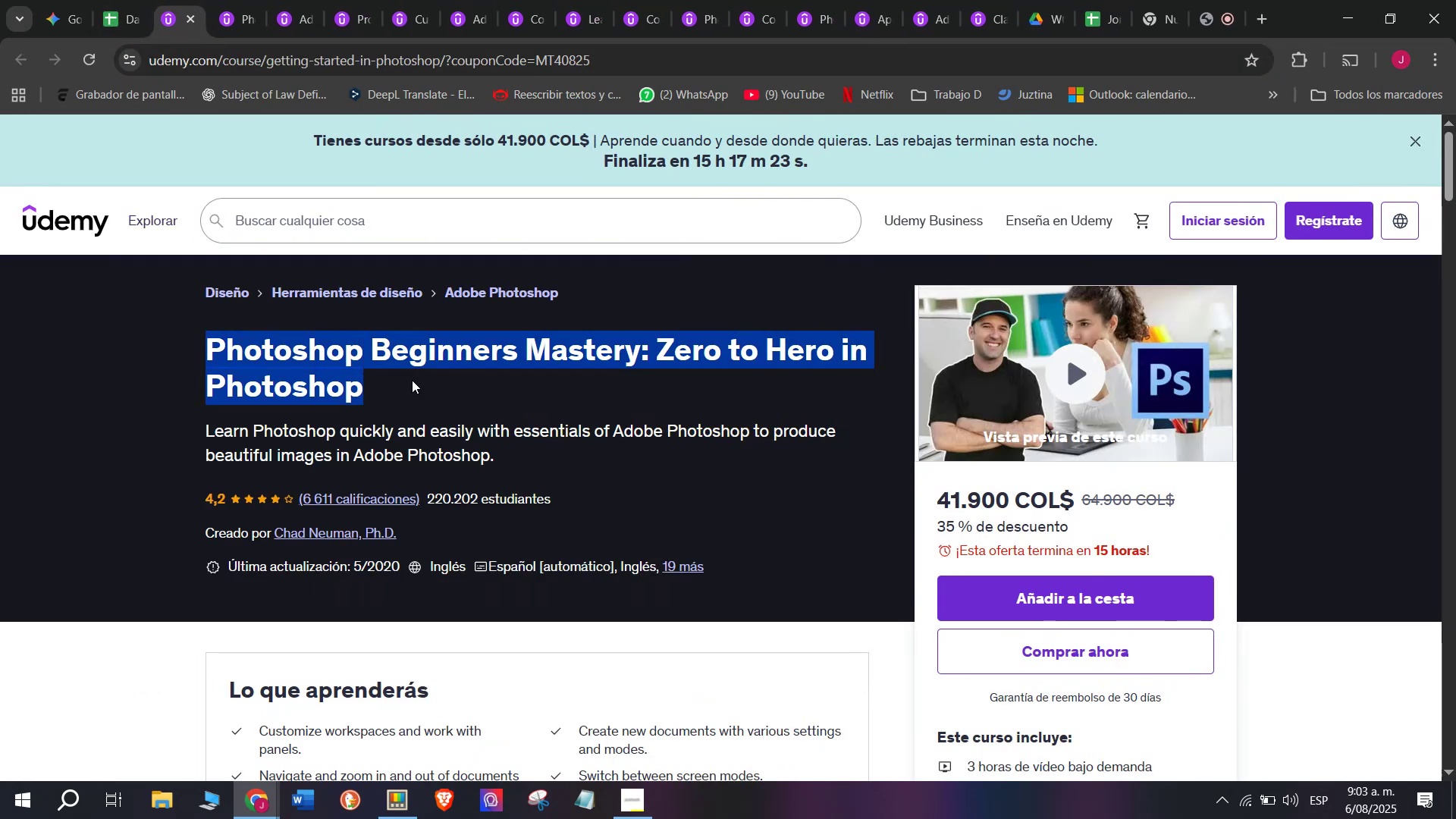 
key(Break)
 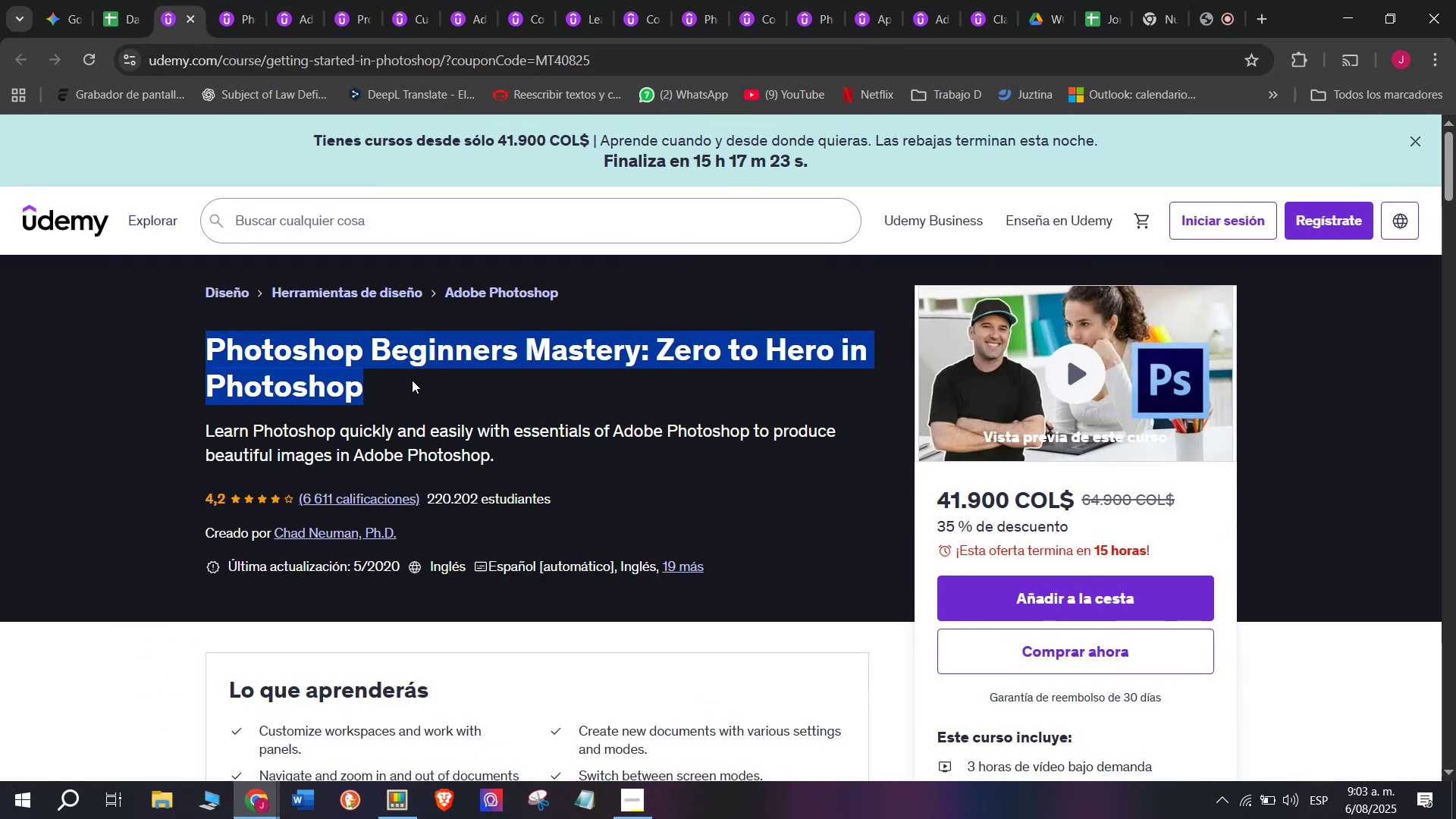 
key(Control+ControlLeft)
 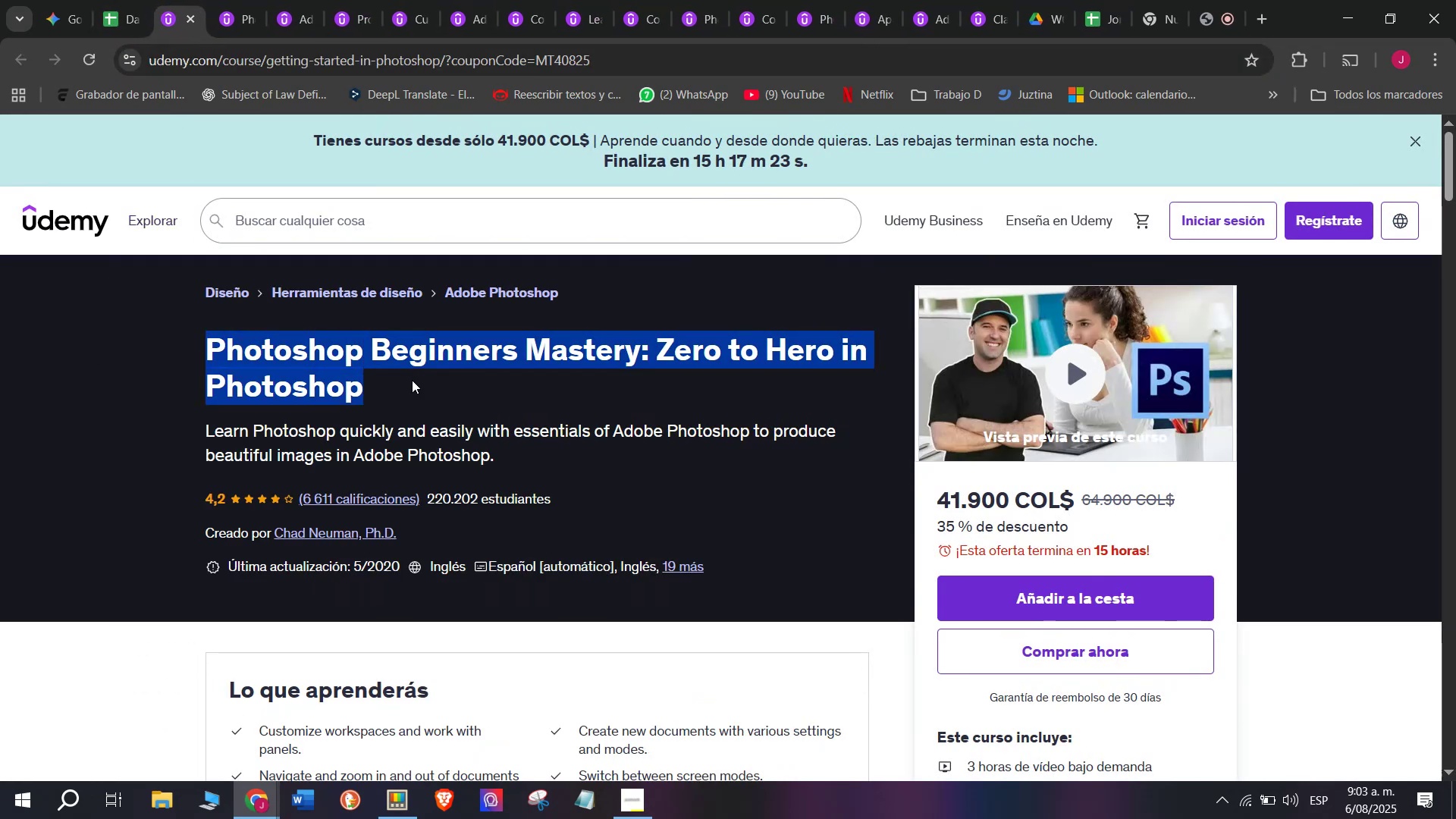 
key(Control+C)
 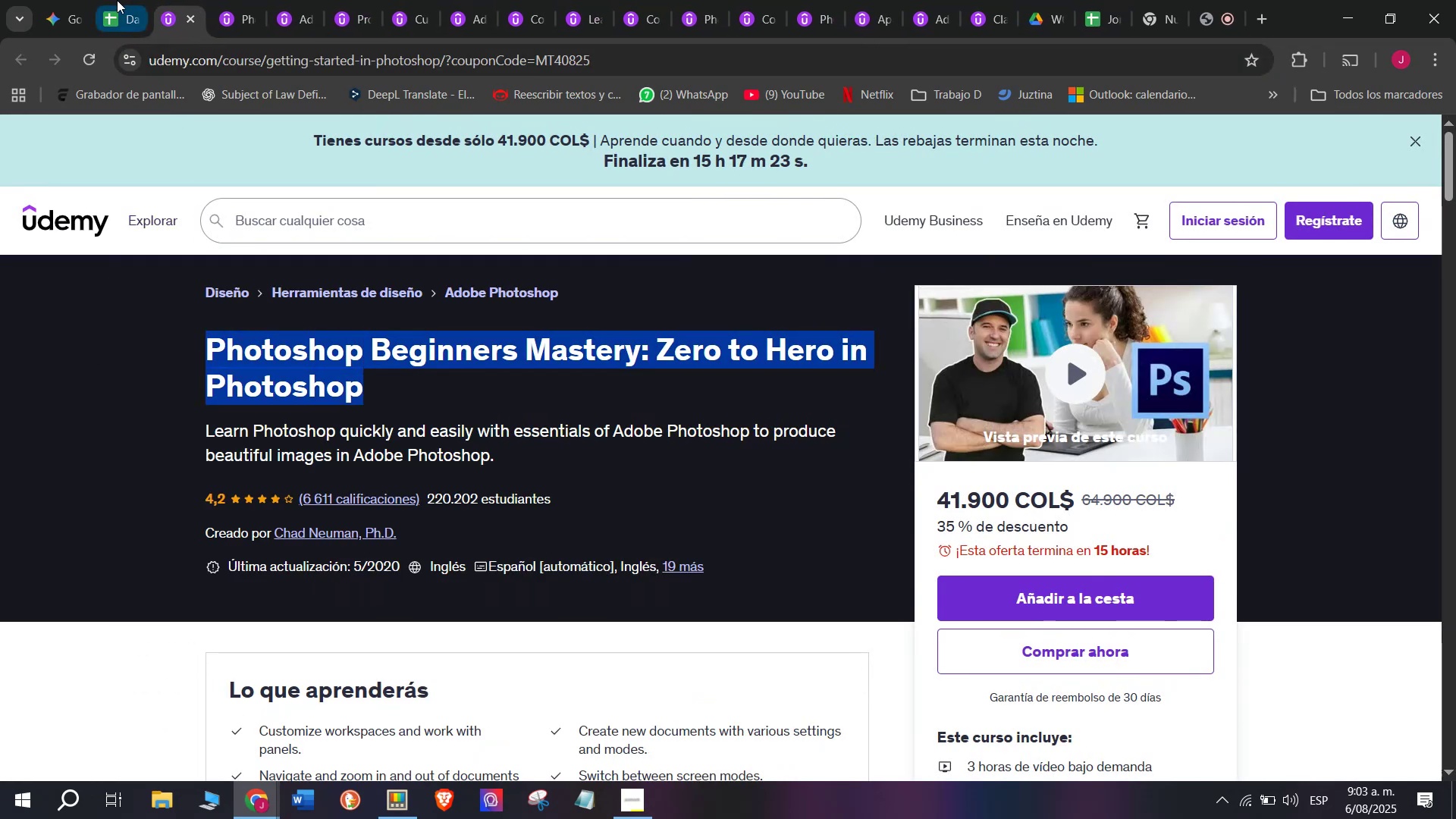 
left_click([119, 0])
 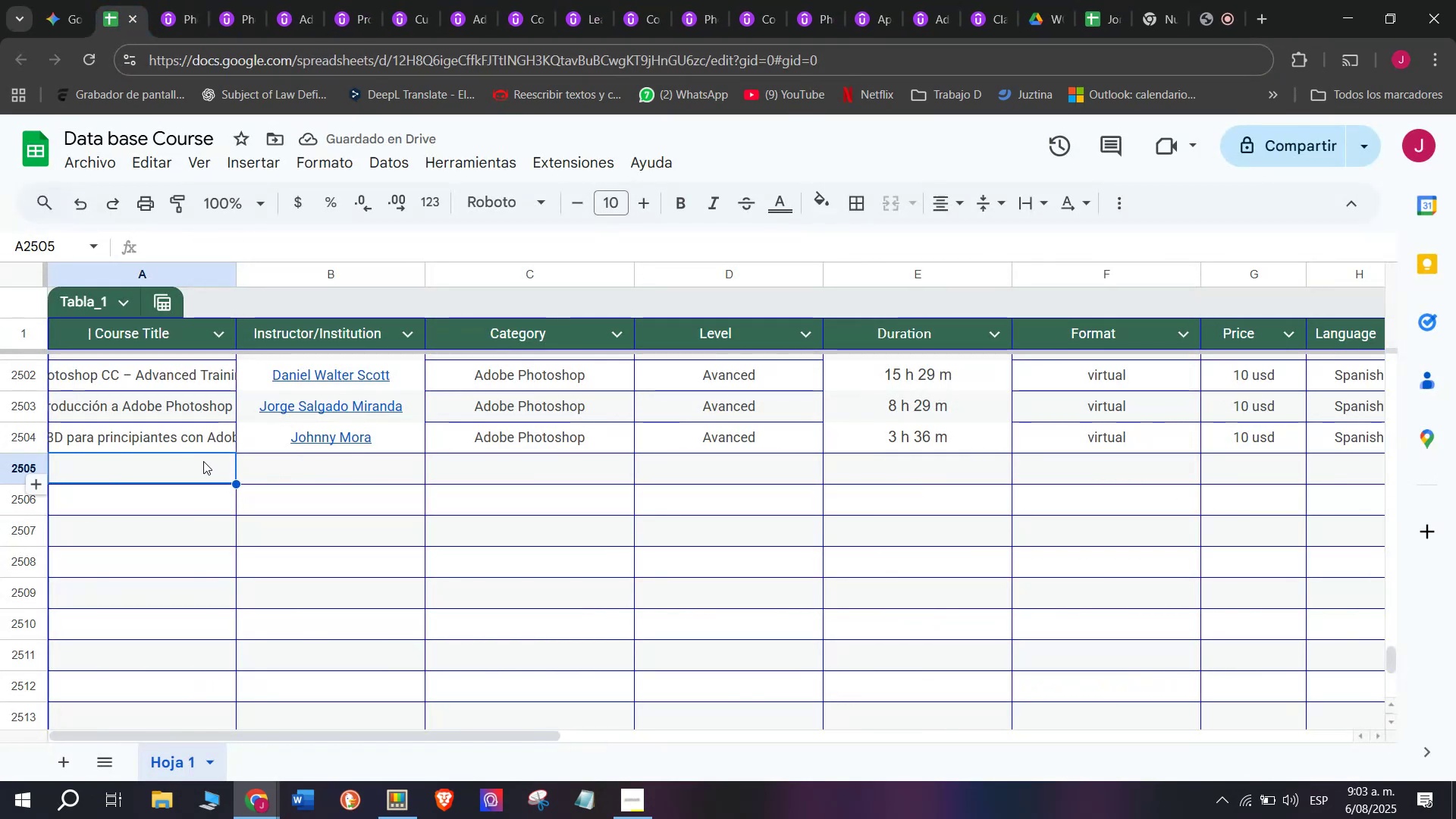 
double_click([203, 460])
 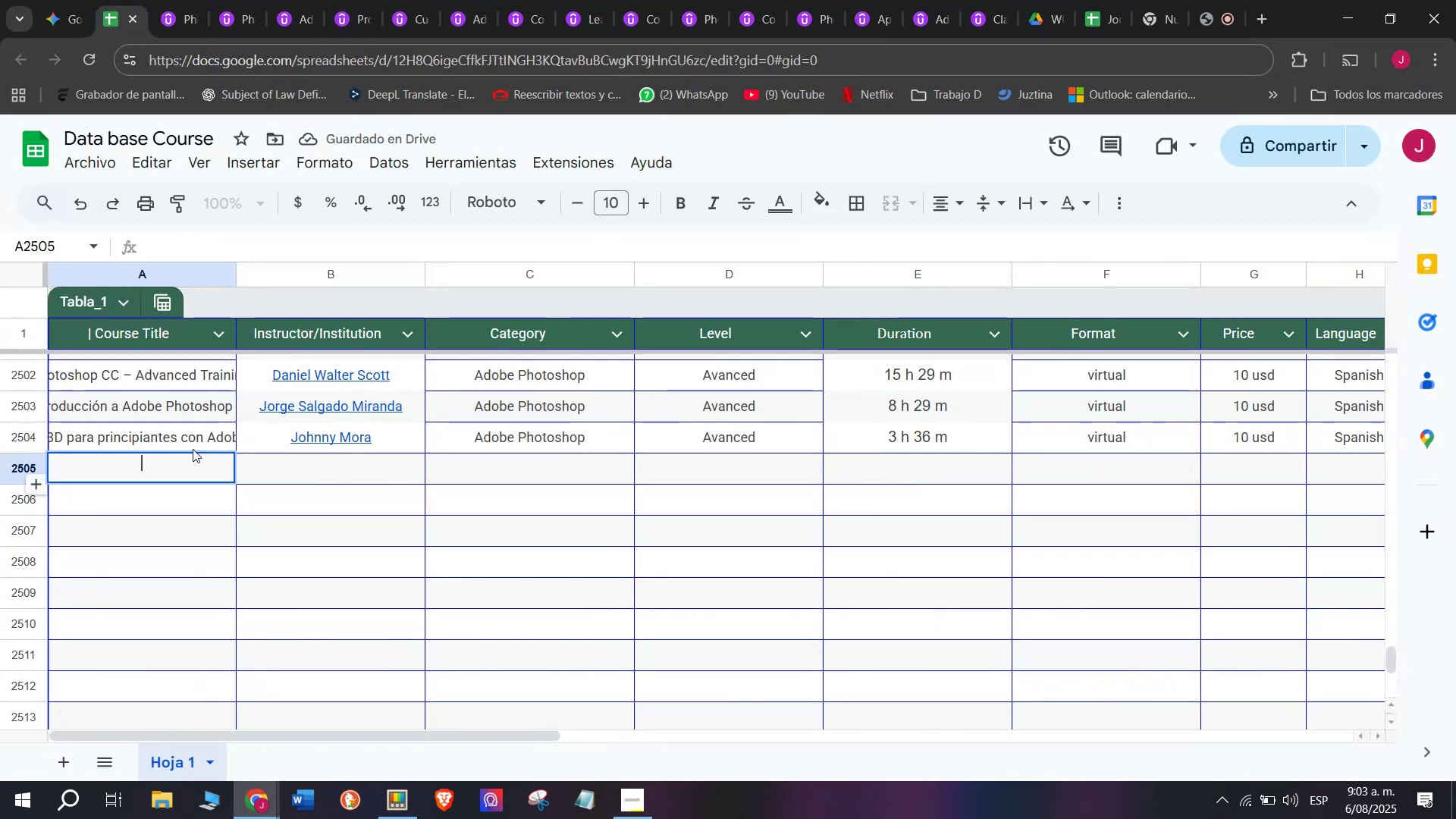 
key(Z)
 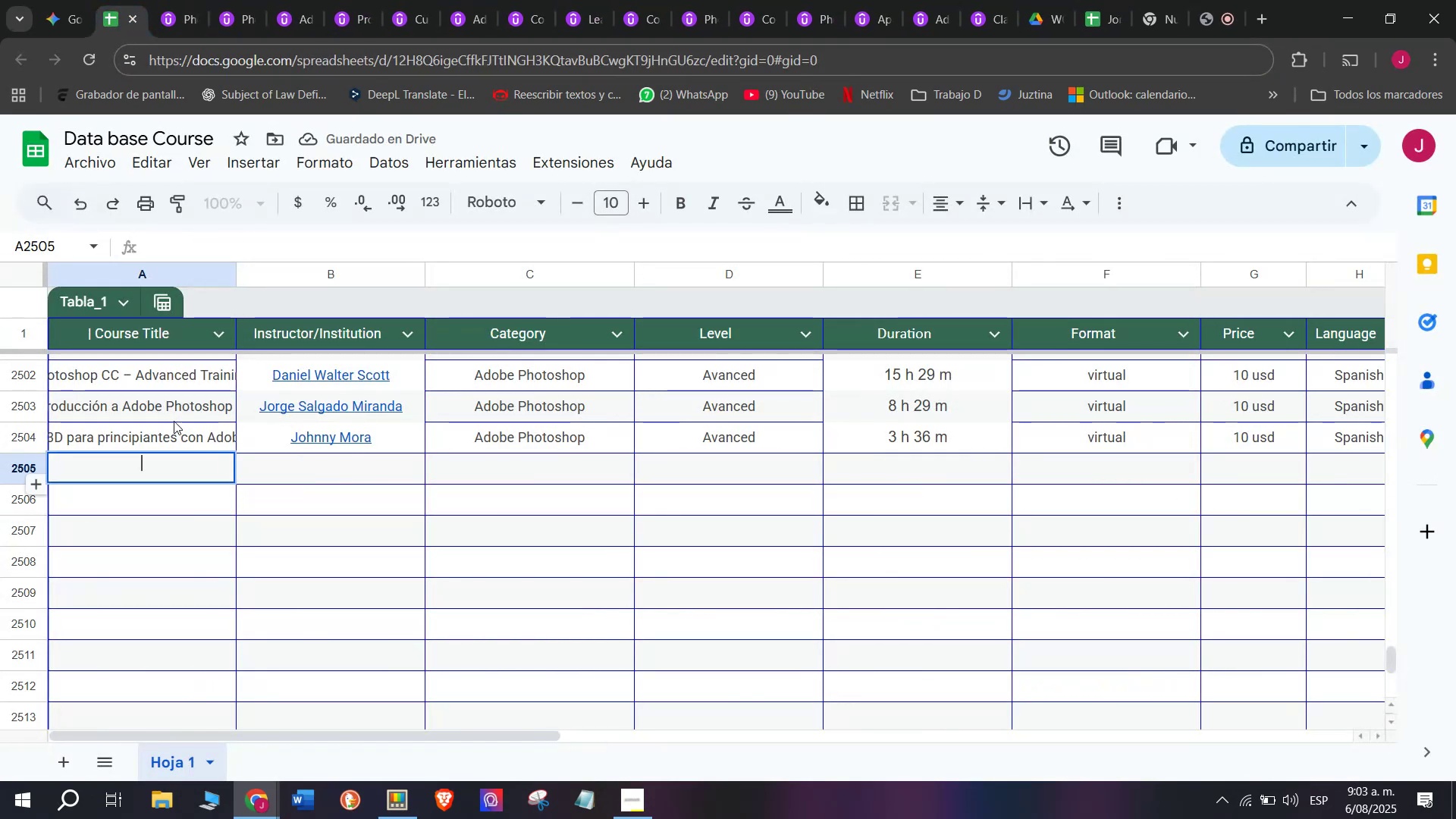 
key(Control+ControlLeft)
 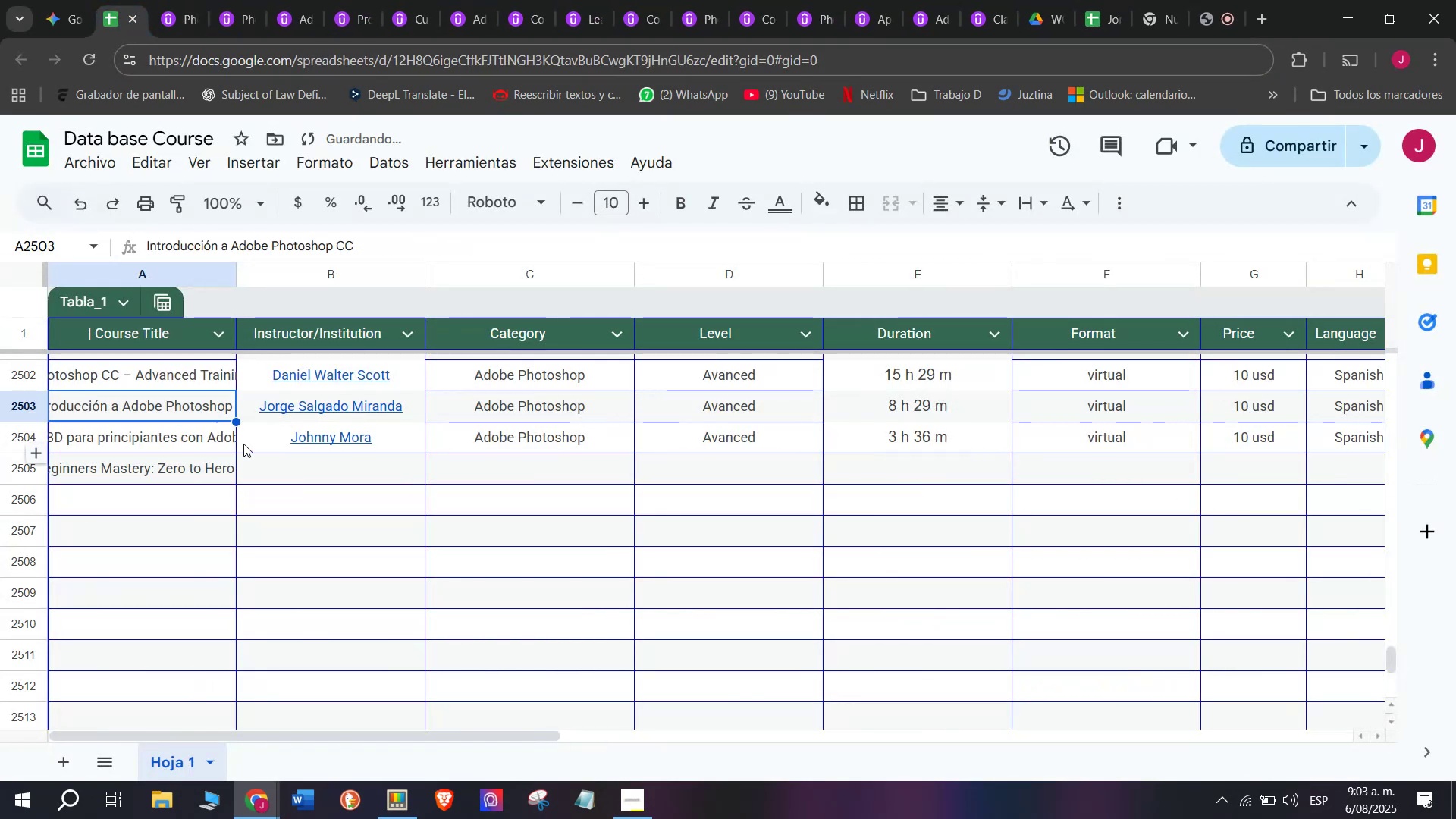 
key(Control+V)
 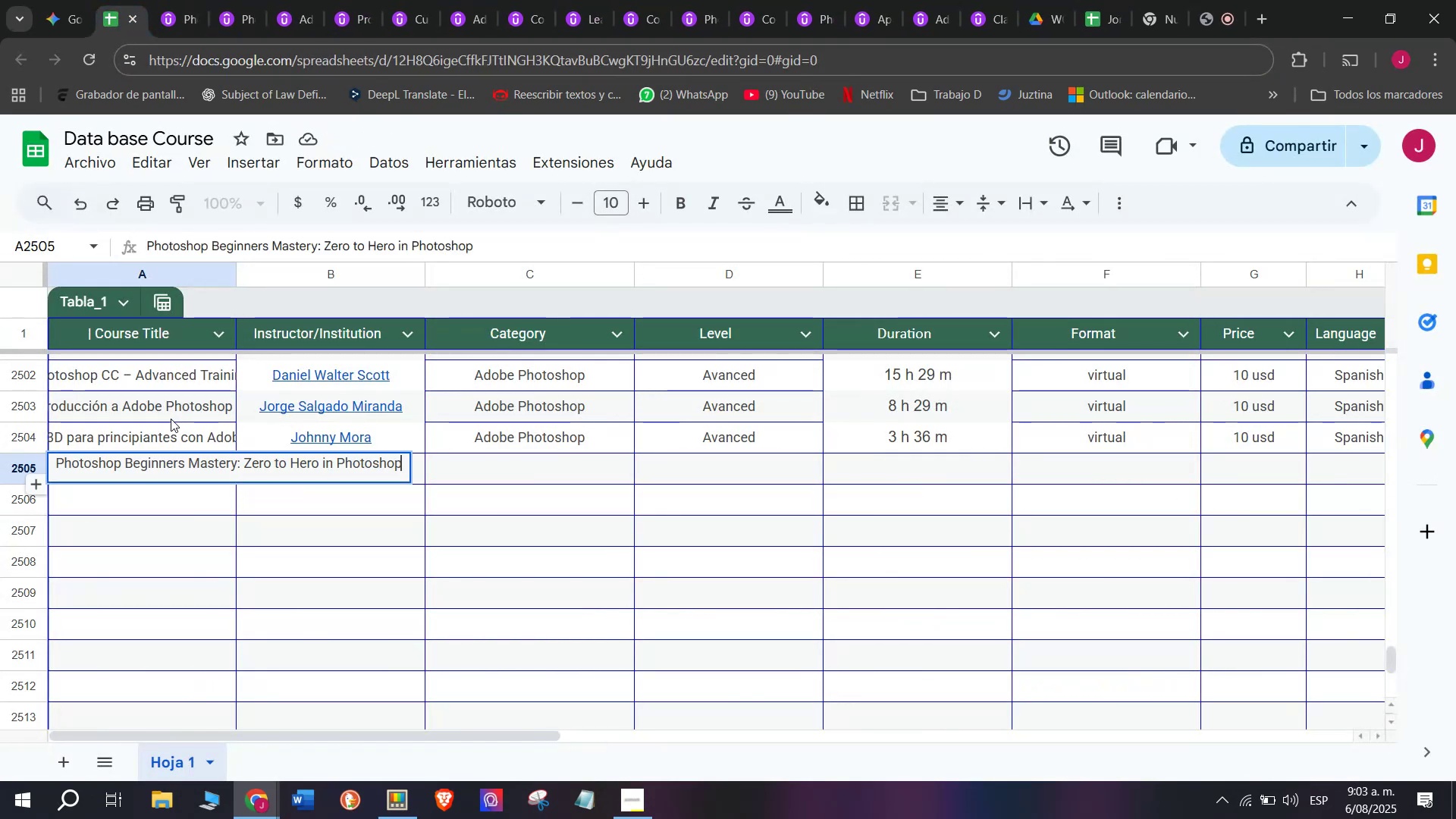 
left_click([171, 419])
 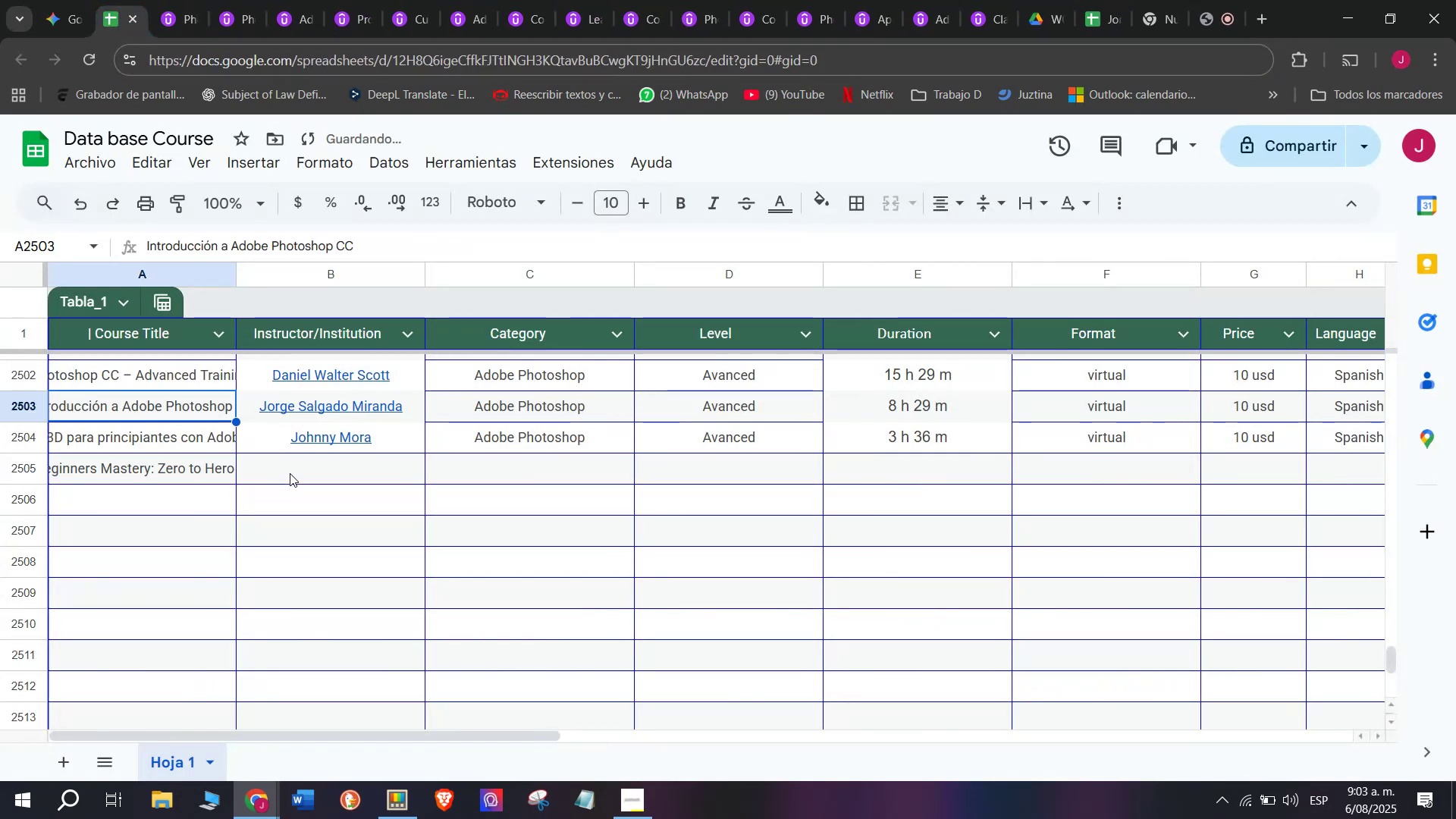 
left_click([290, 473])
 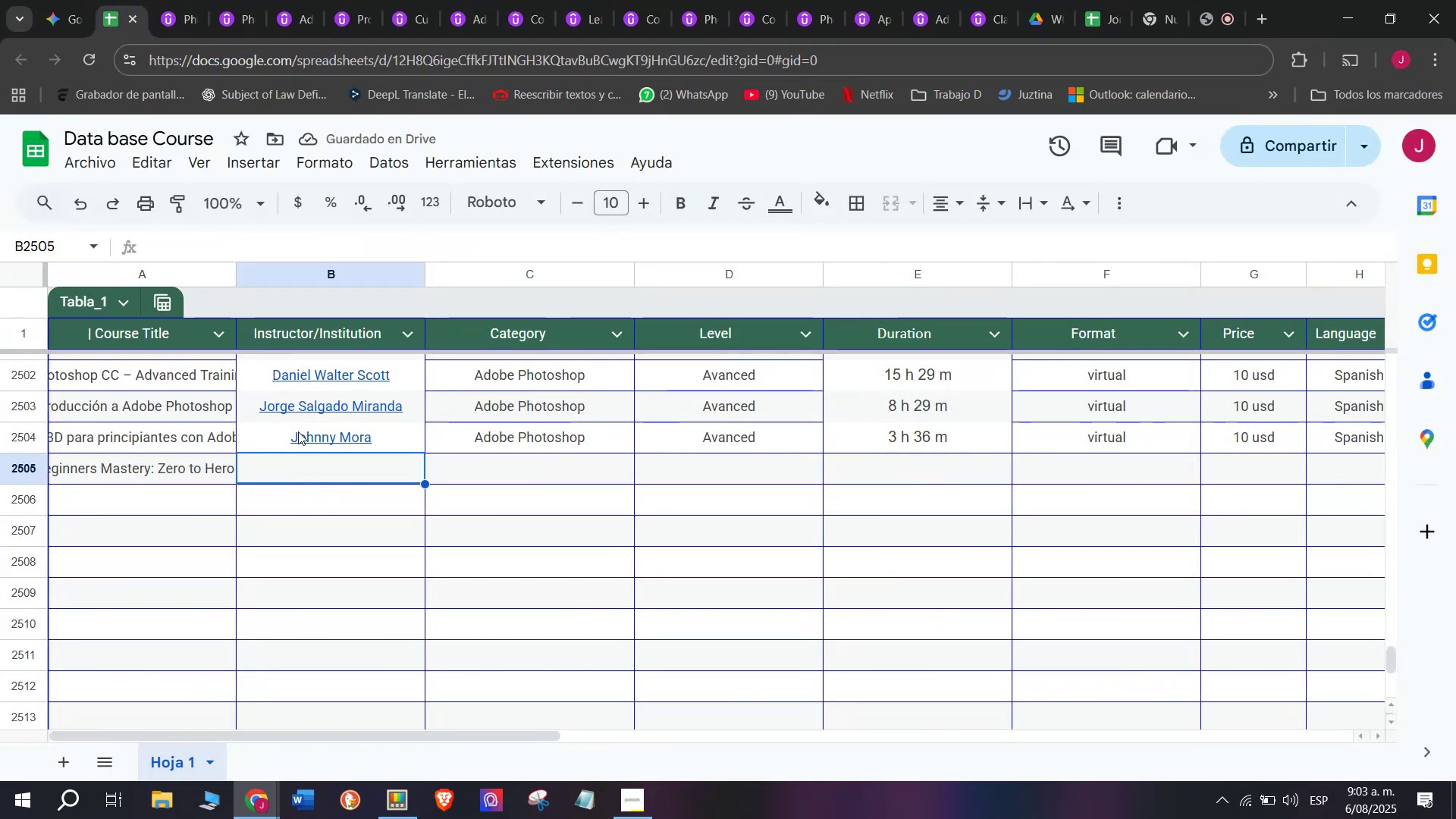 
left_click([157, 0])
 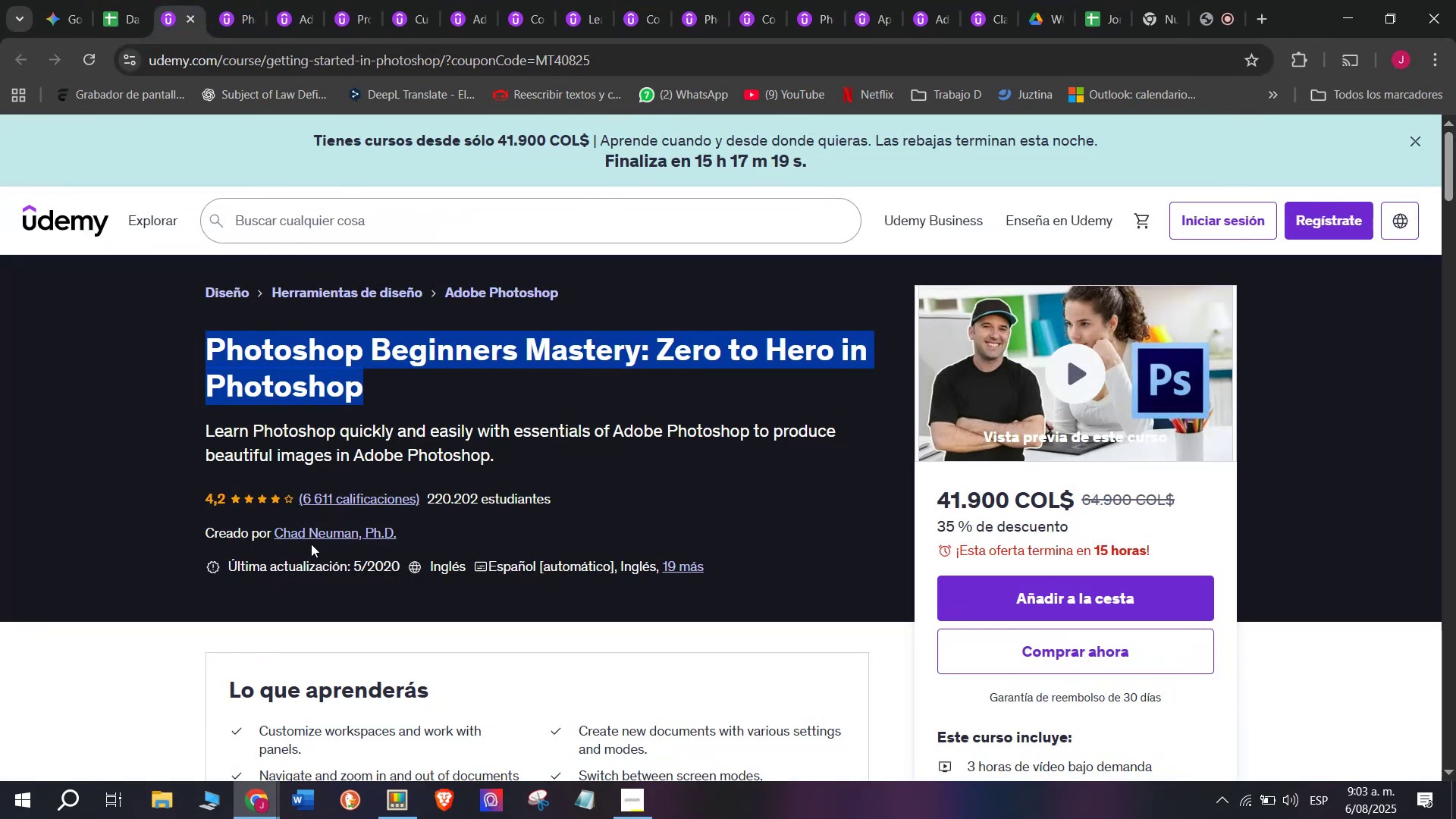 
left_click([316, 535])
 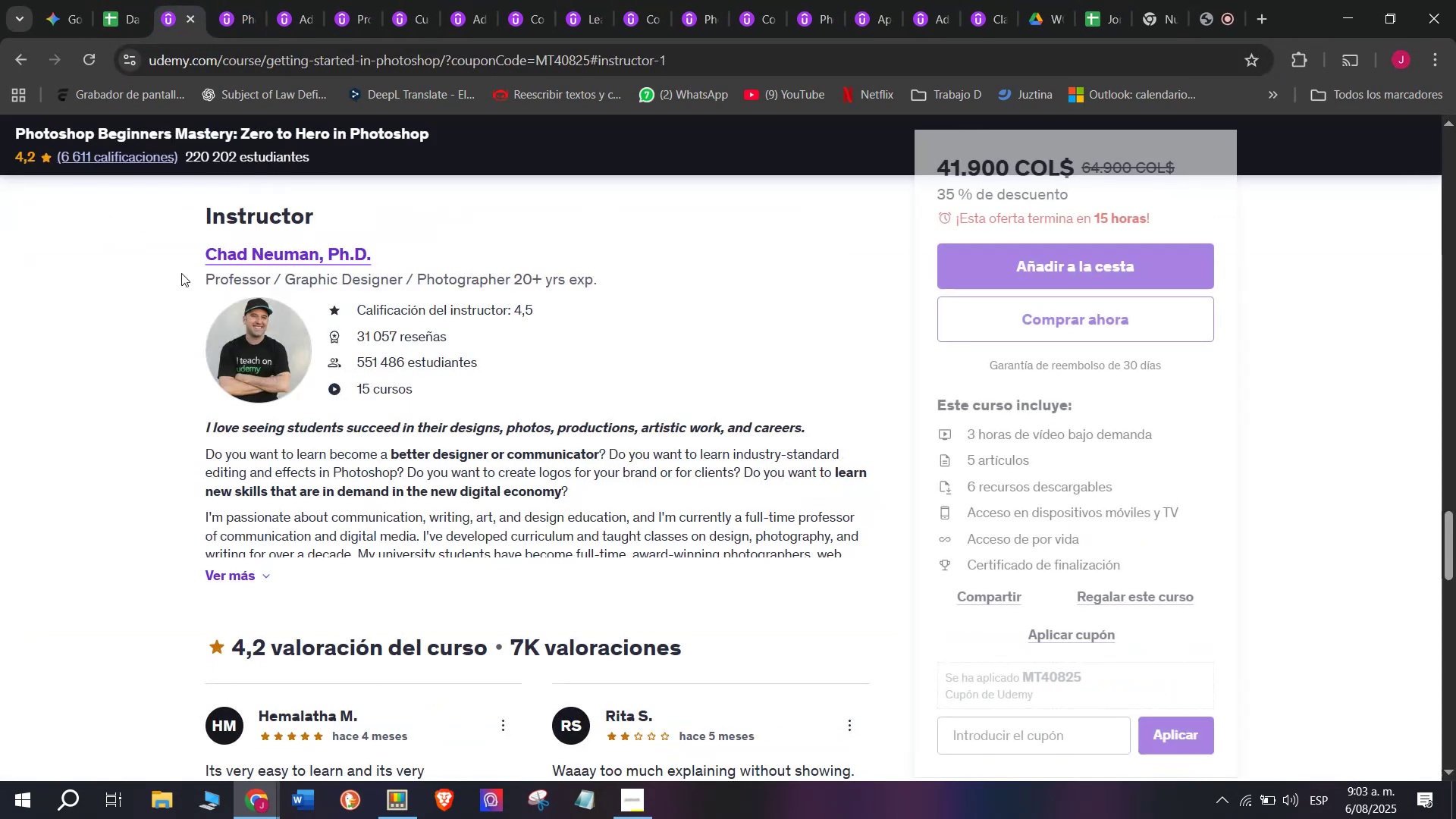 
left_click_drag(start_coordinate=[182, 269], to_coordinate=[183, 243])
 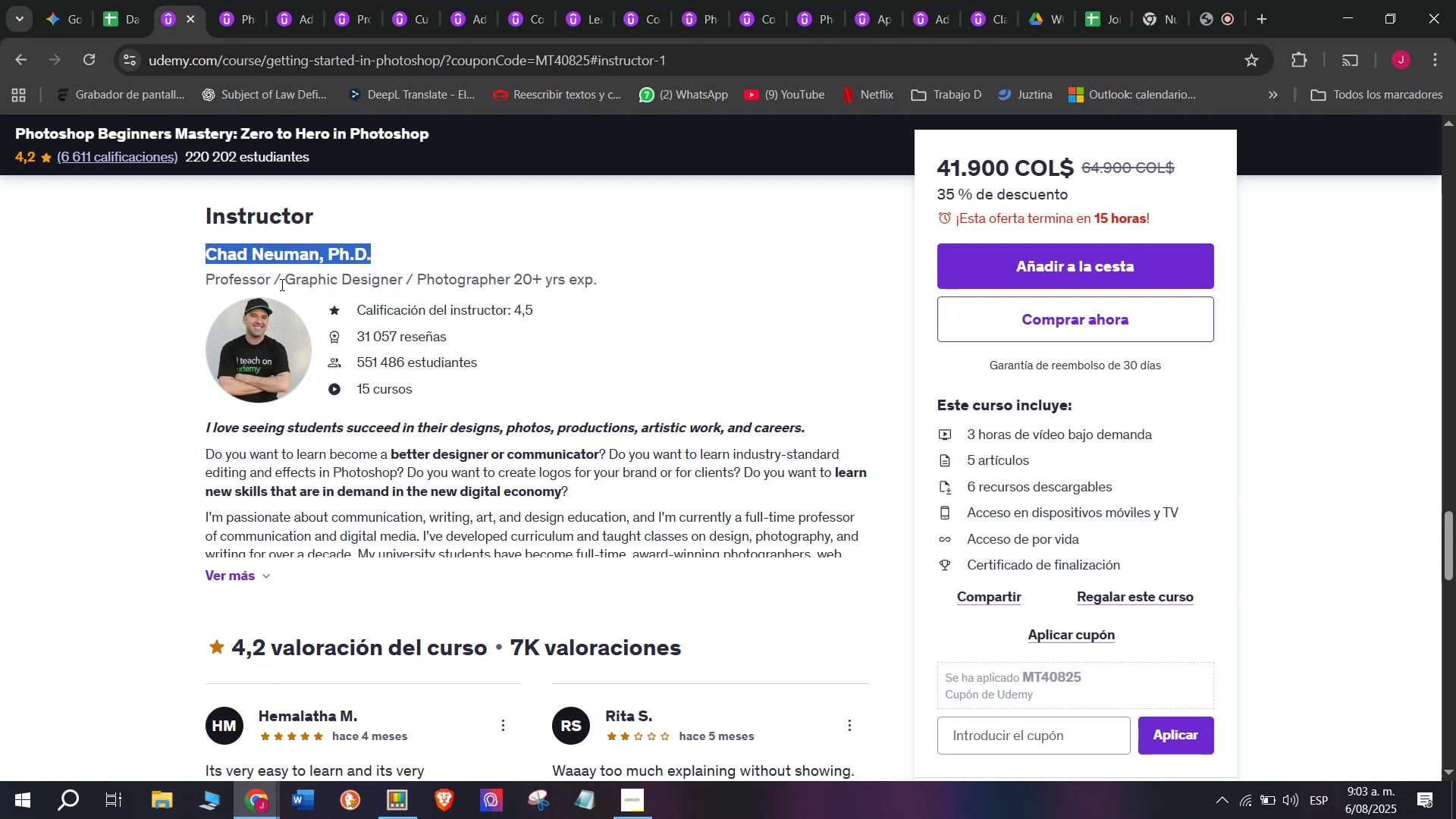 
key(Break)
 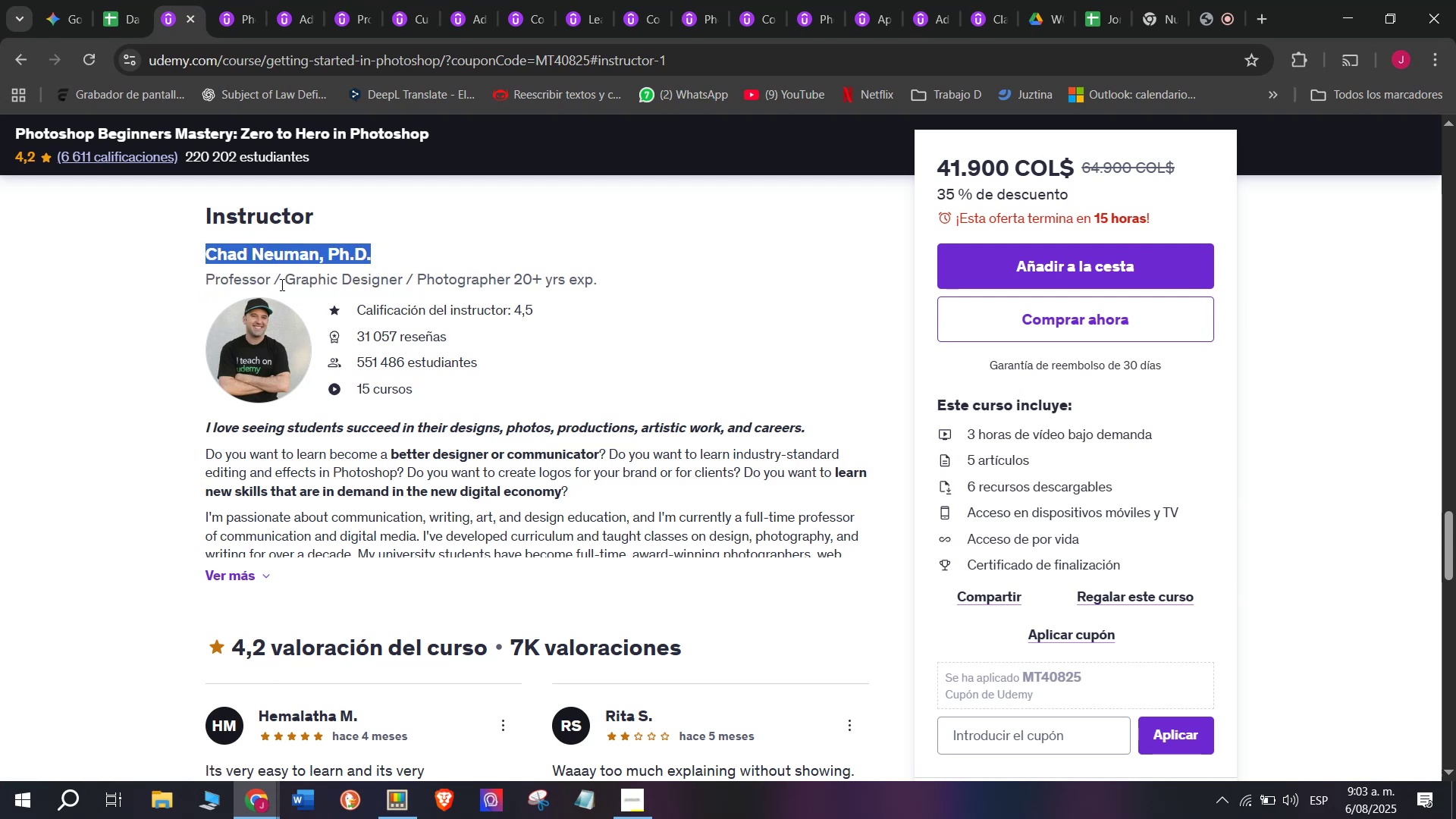 
key(Control+ControlLeft)
 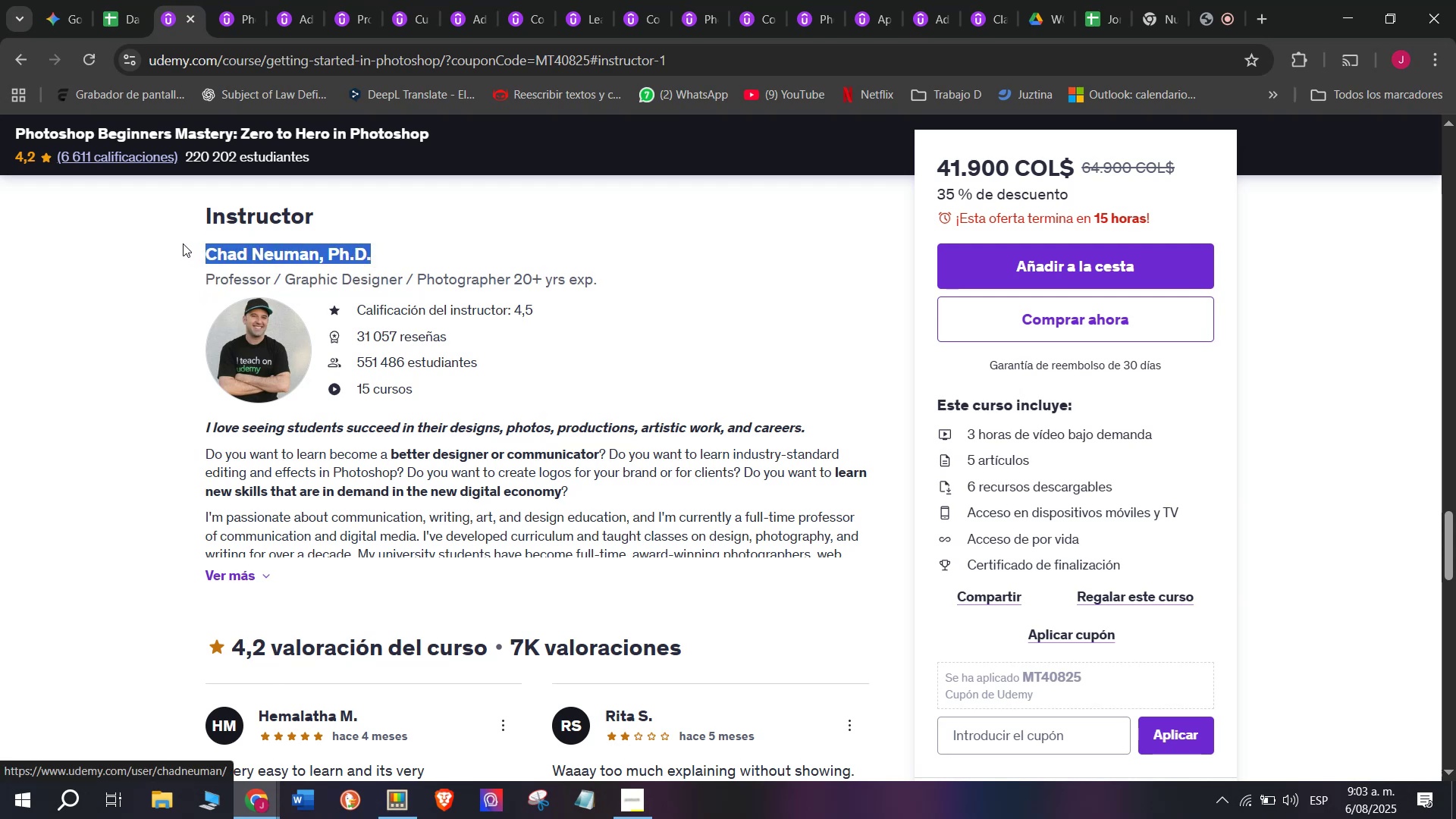 
key(Control+C)
 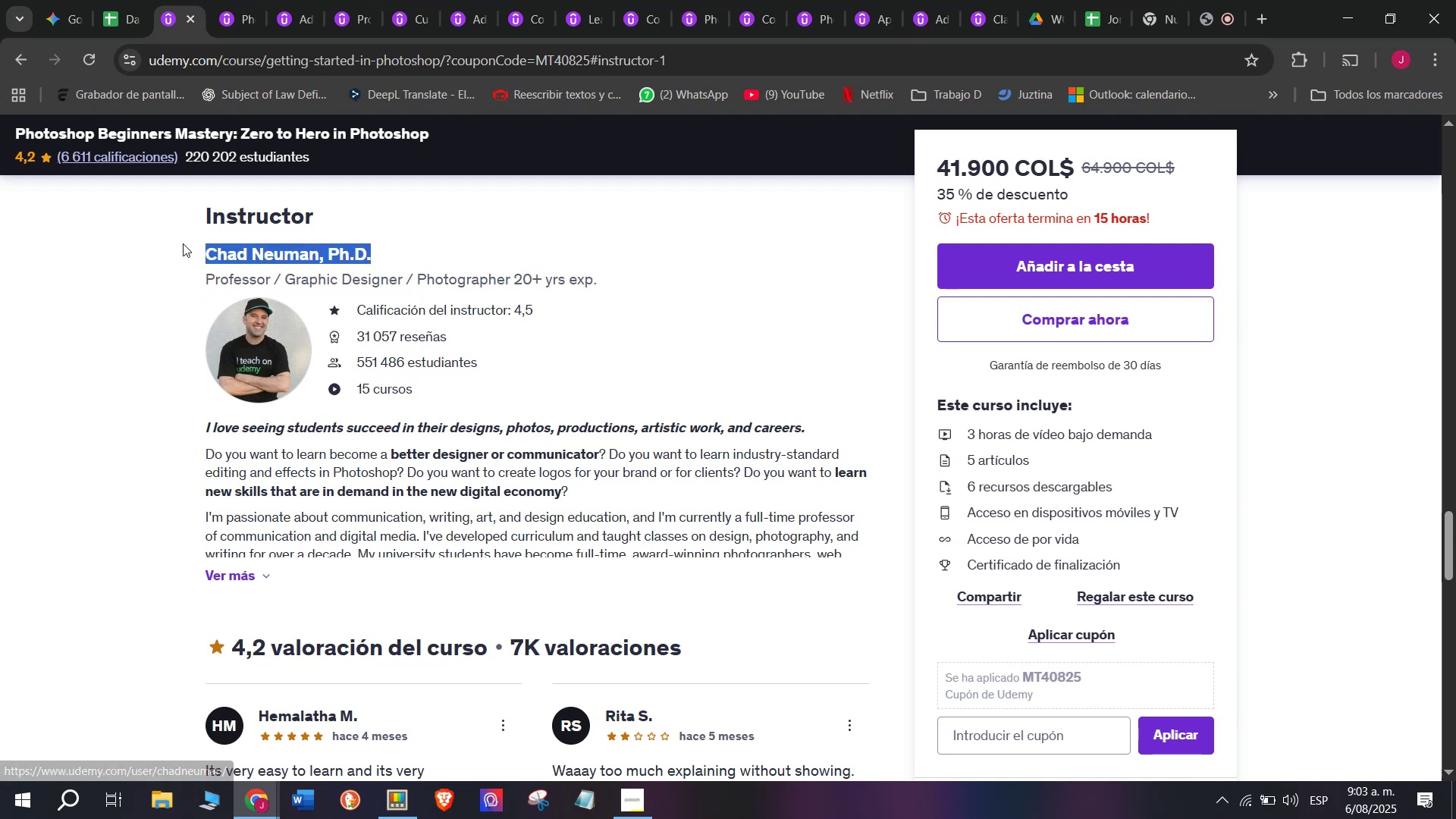 
key(Control+ControlLeft)
 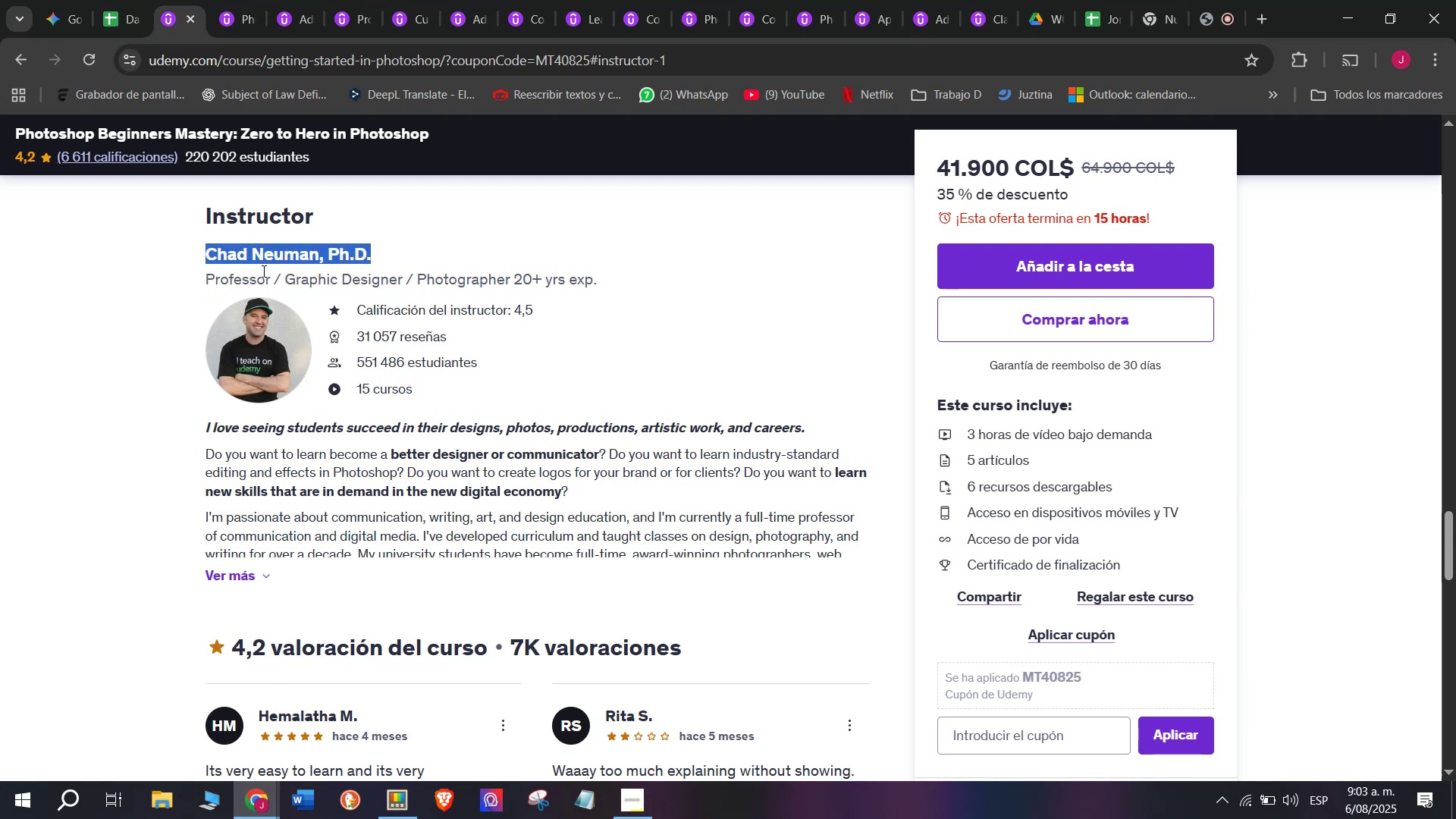 
key(Break)
 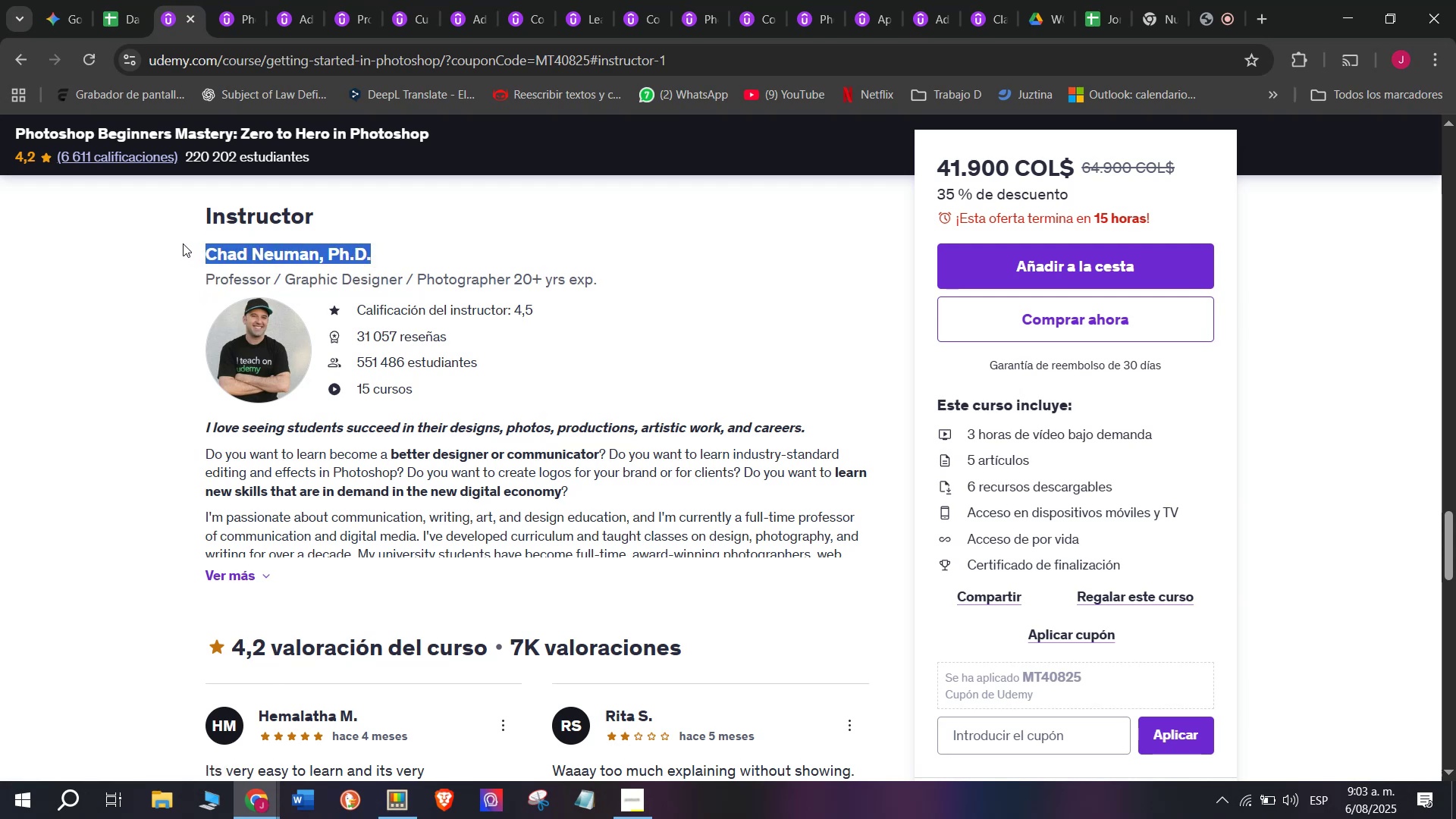 
key(Control+C)
 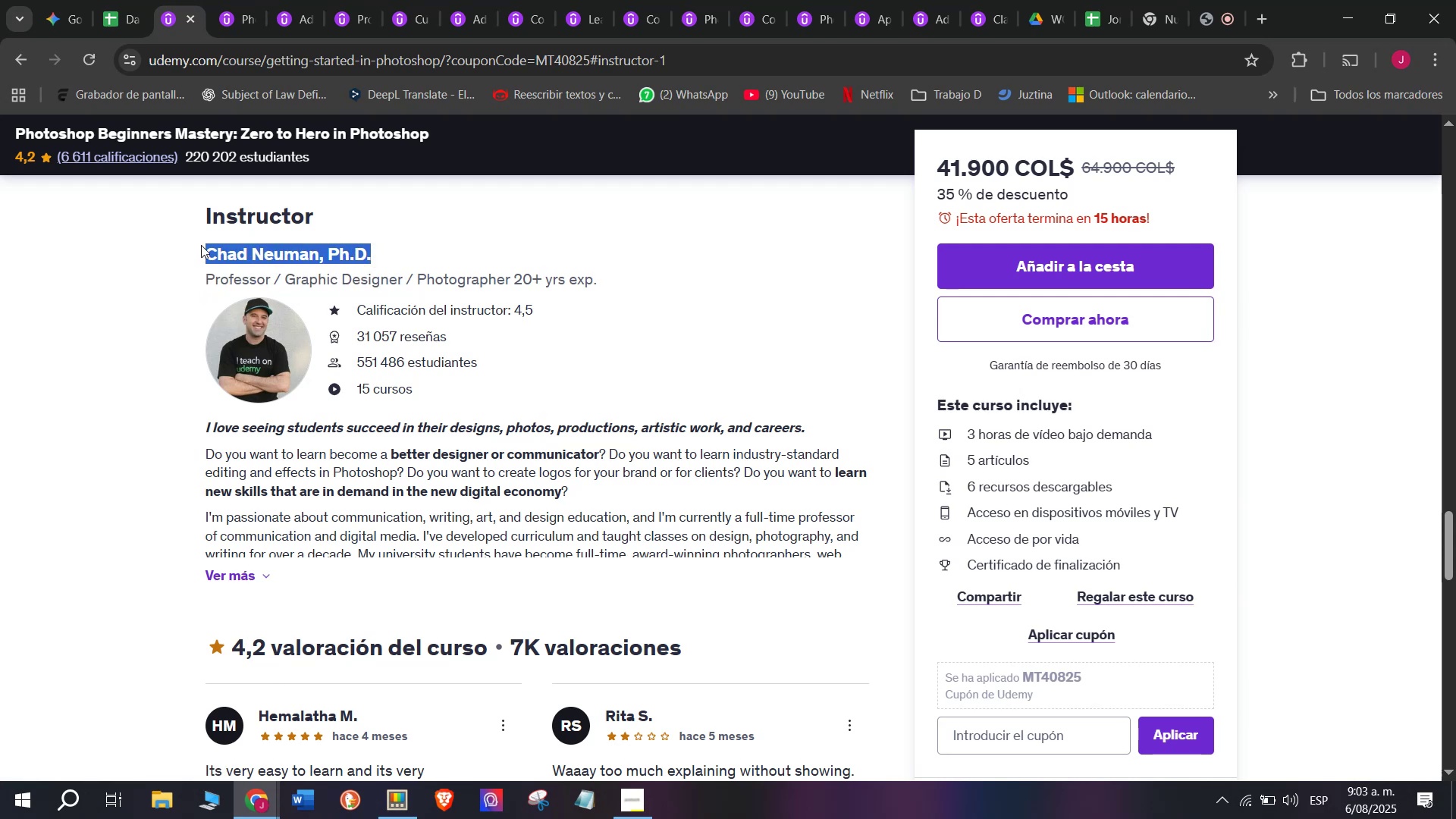 
key(Control+ControlLeft)
 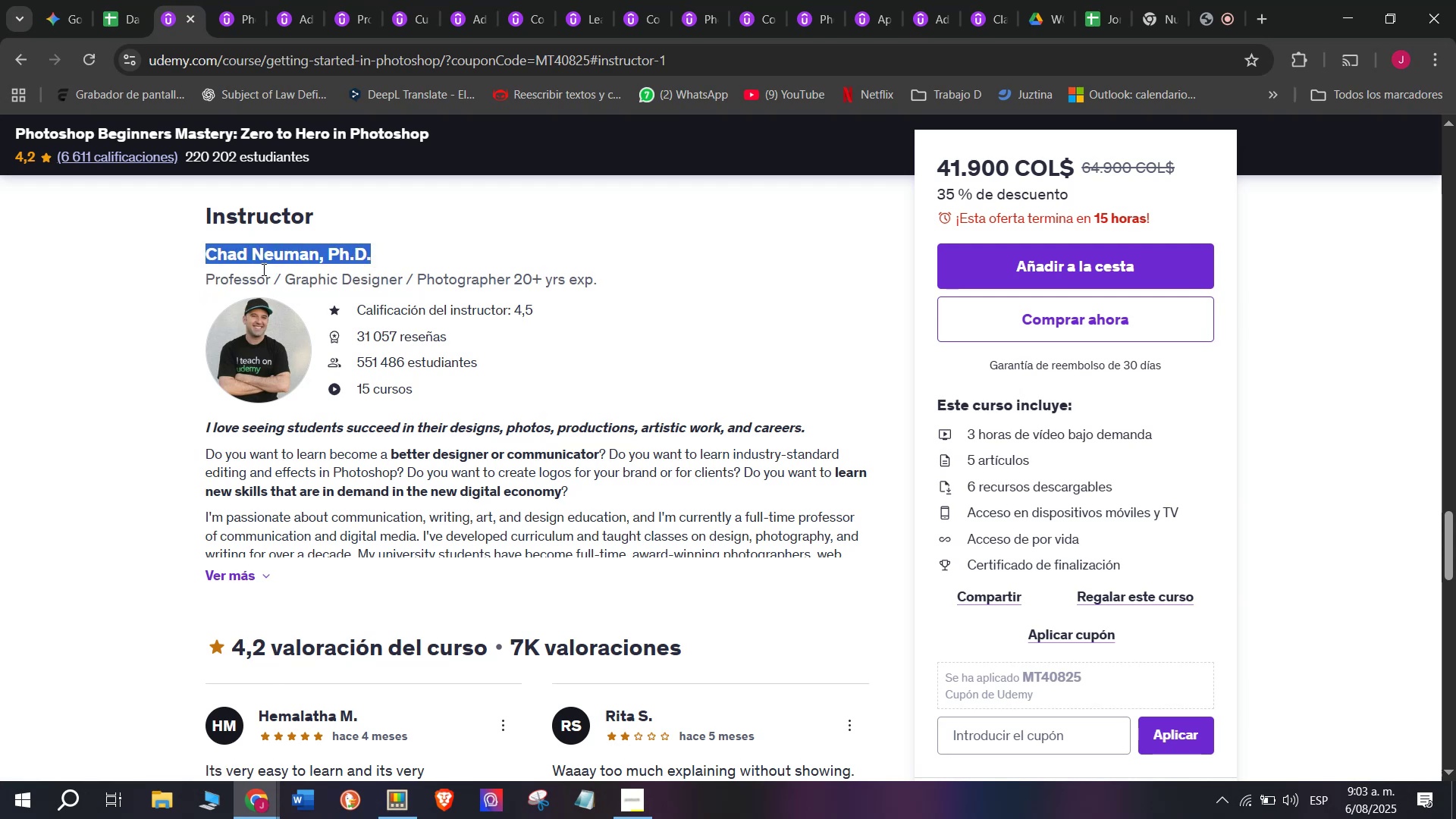 
key(Break)
 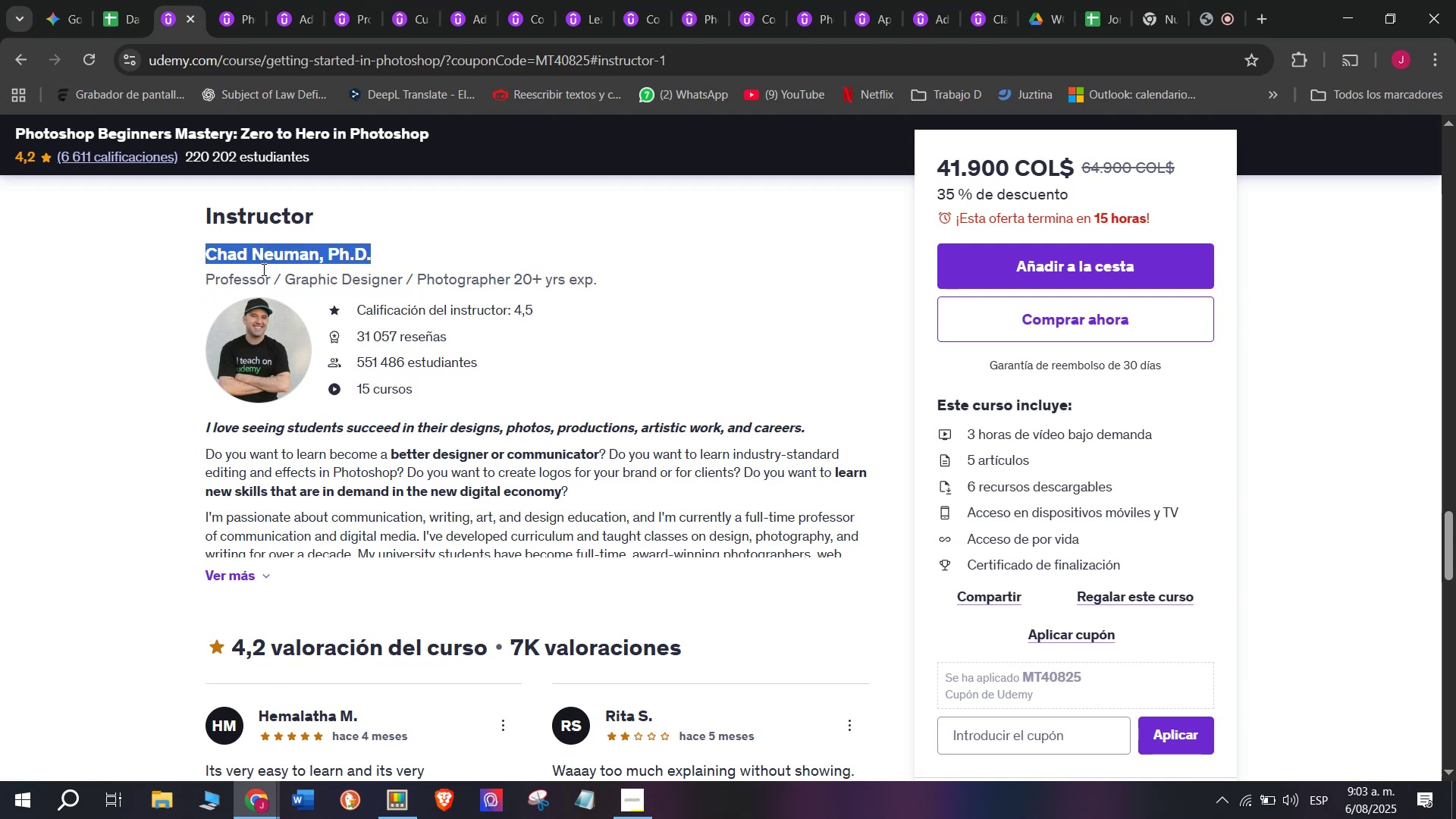 
key(Control+C)
 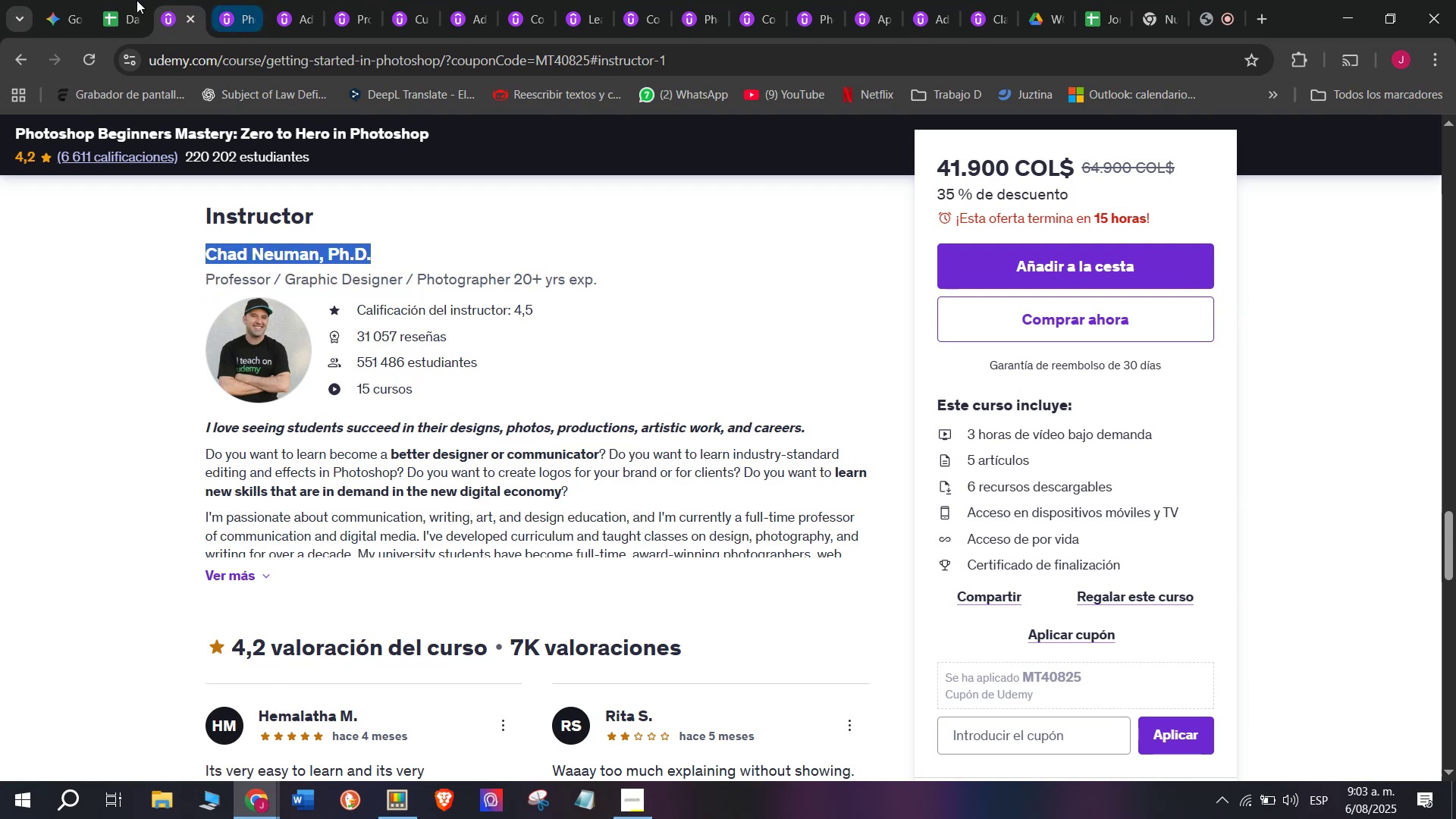 
left_click([127, 0])
 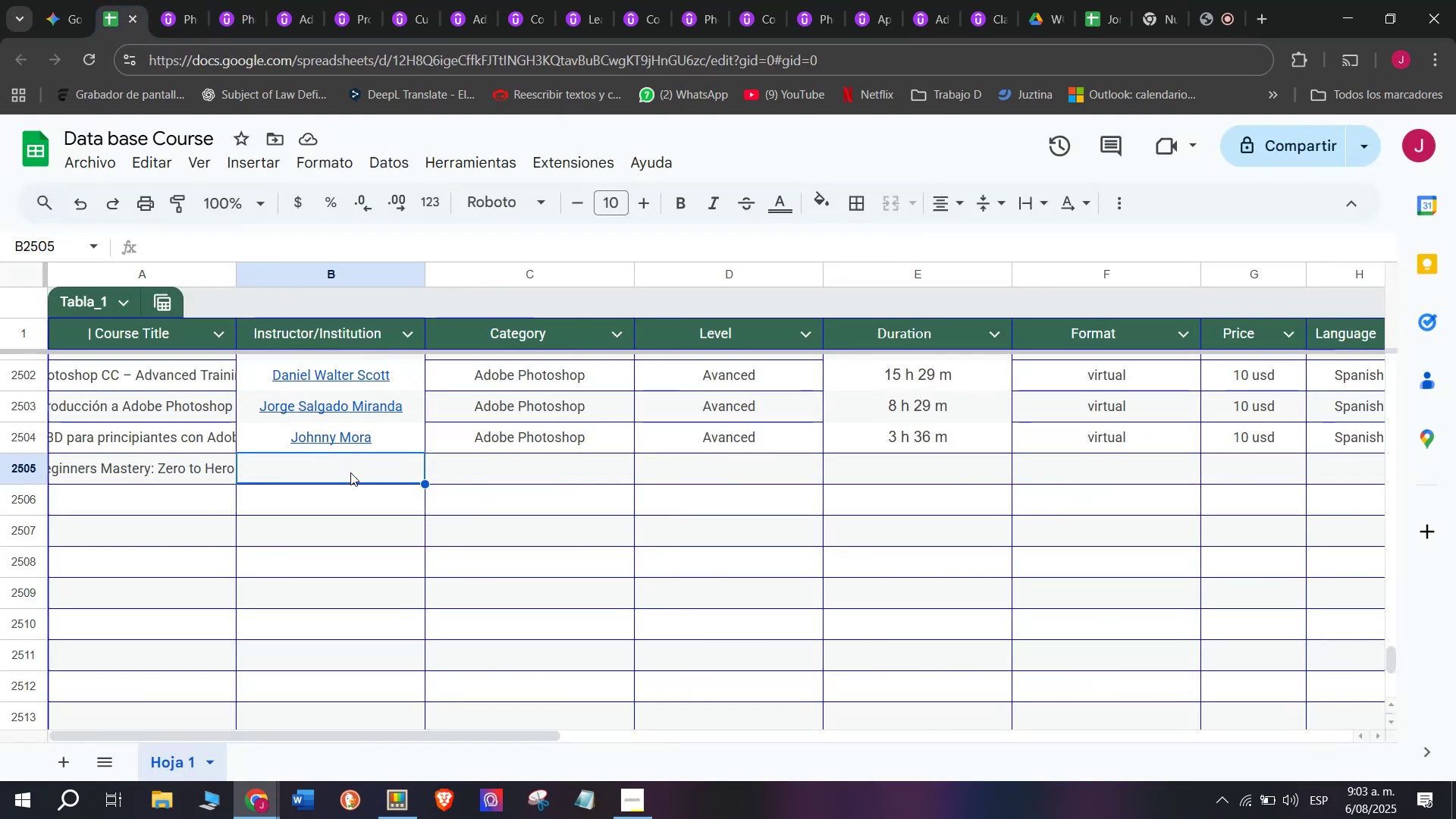 
wait(11.08)
 